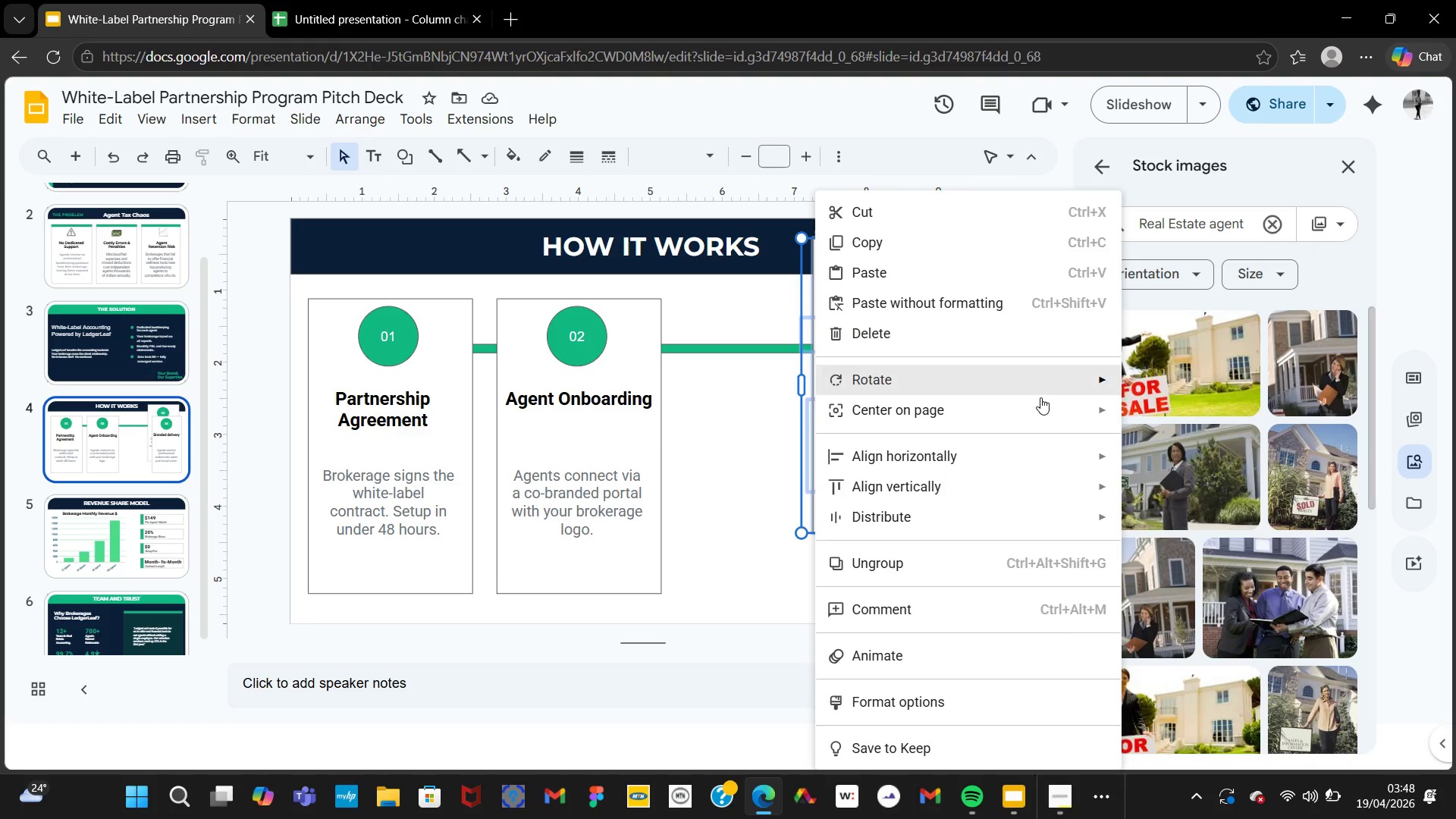 
right_click([876, 270])
 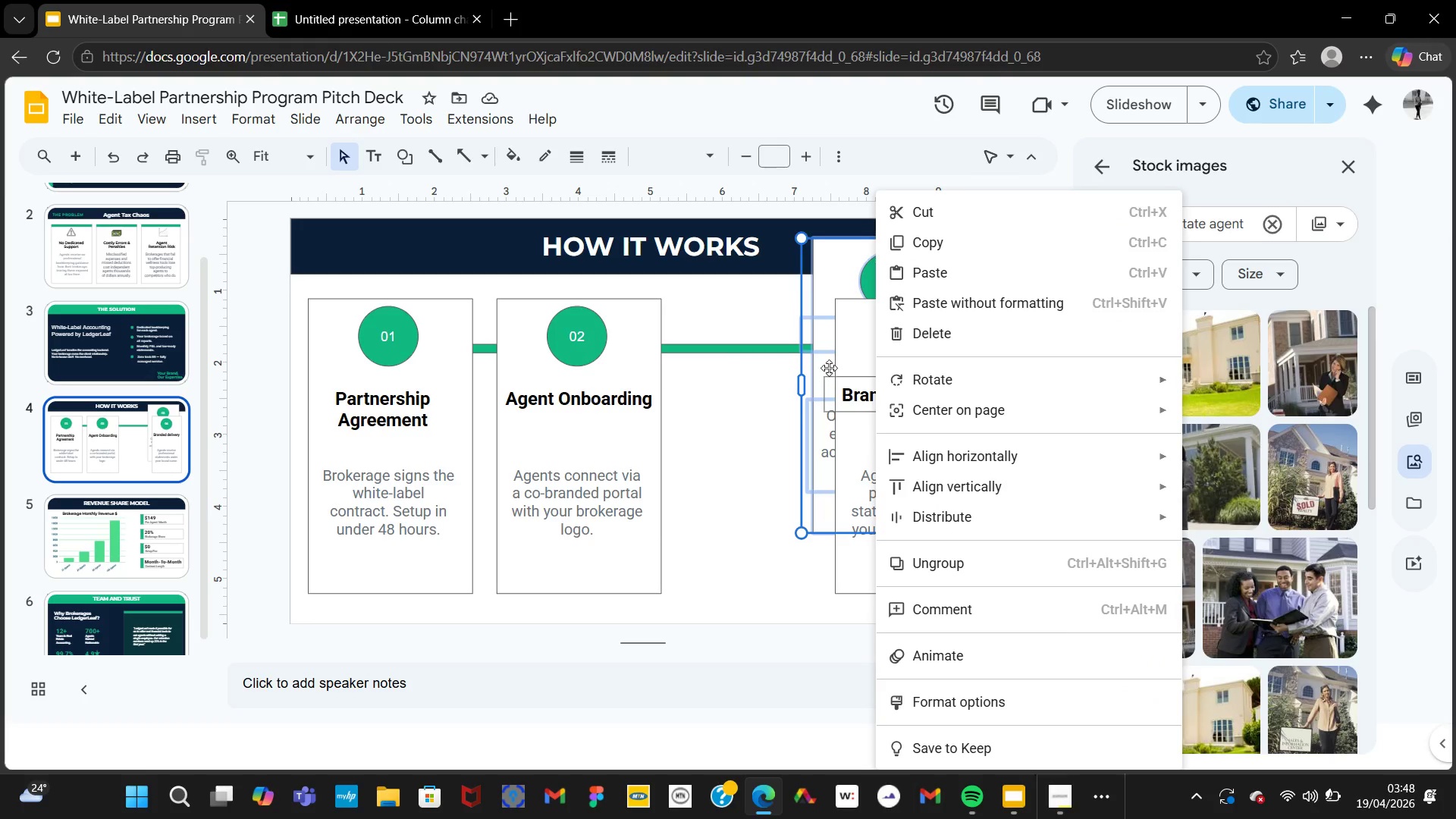 
right_click([854, 275])
 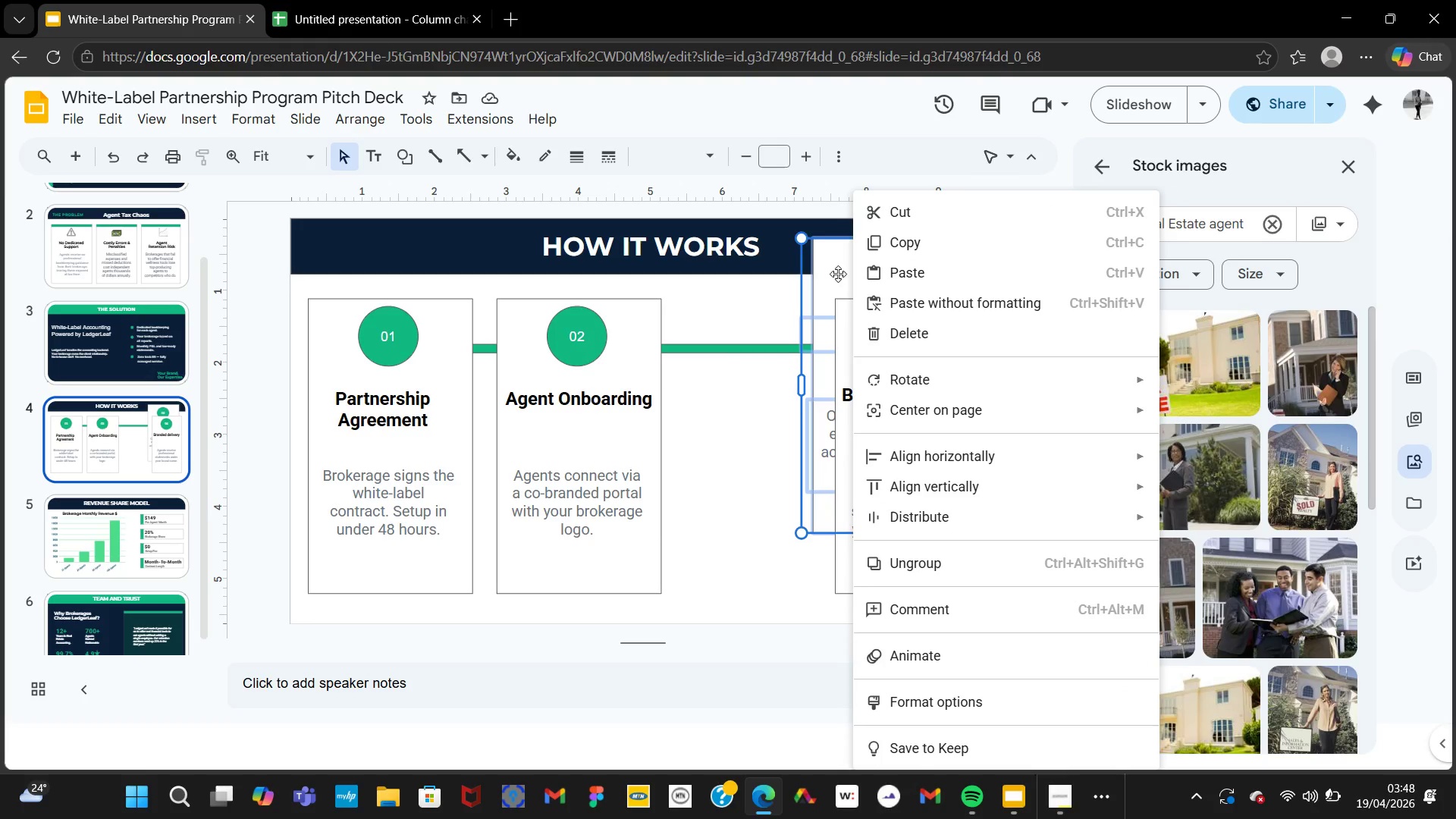 
right_click([827, 274])
 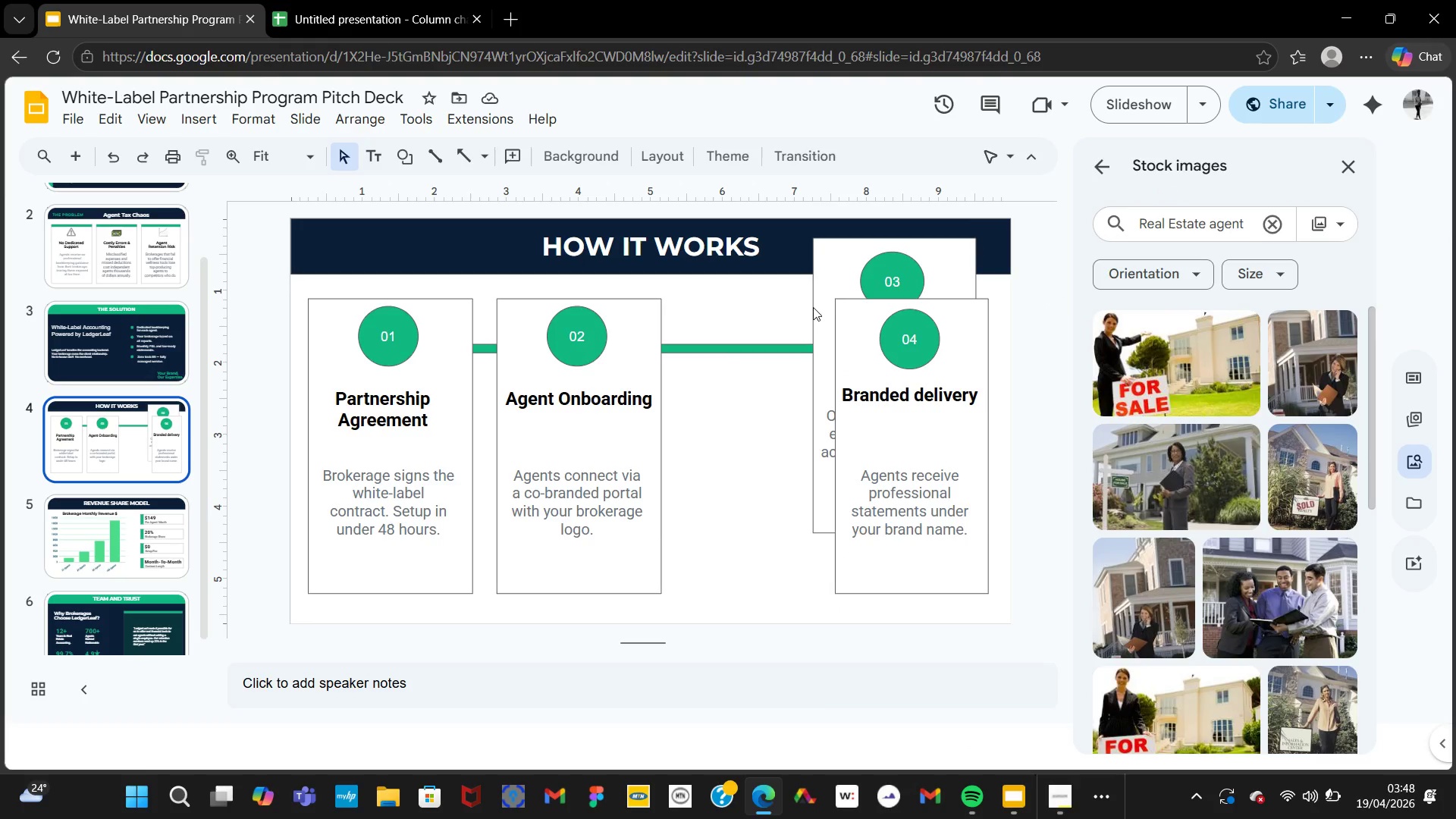 
right_click([831, 284])
 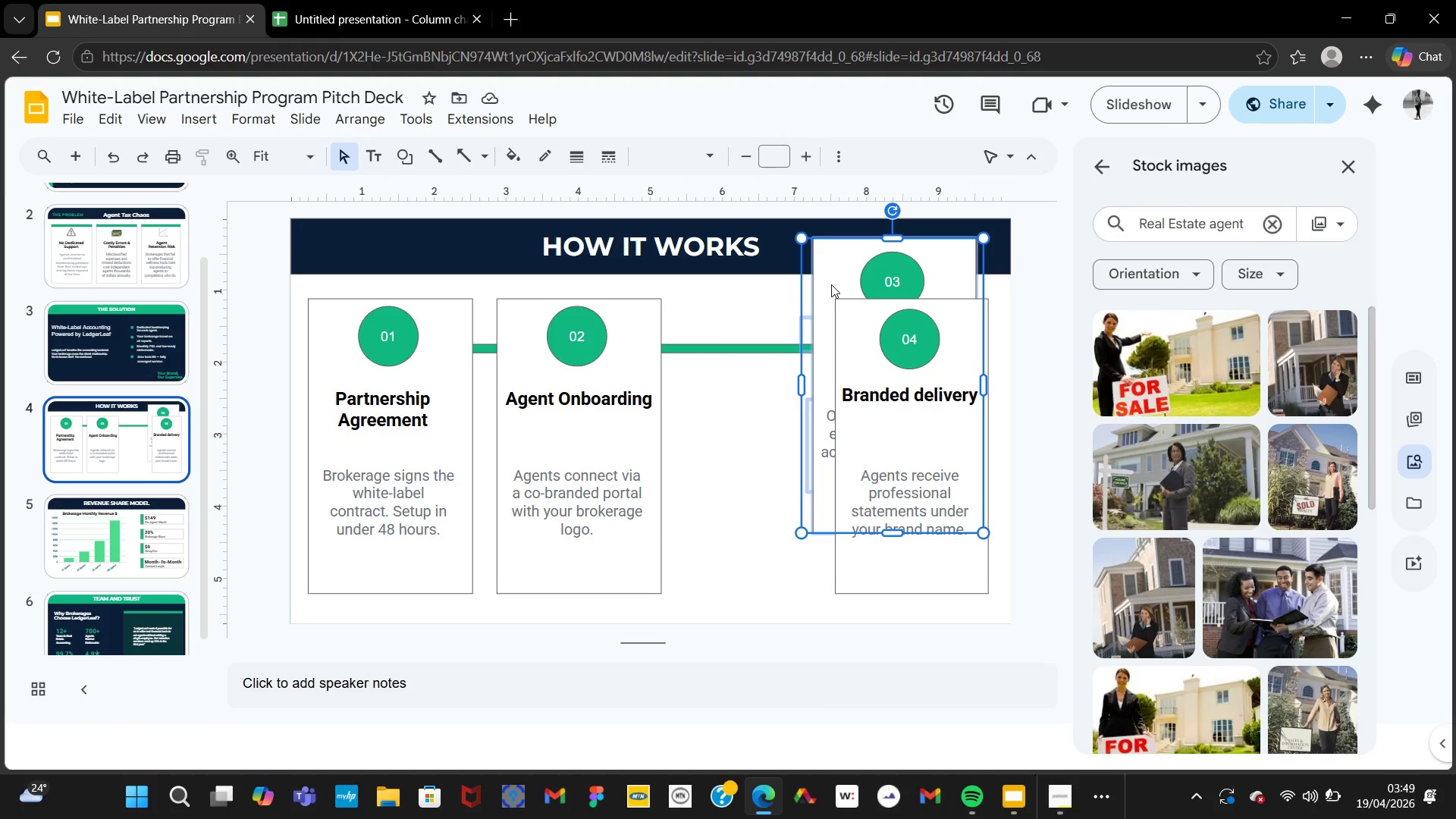 
right_click([831, 284])
 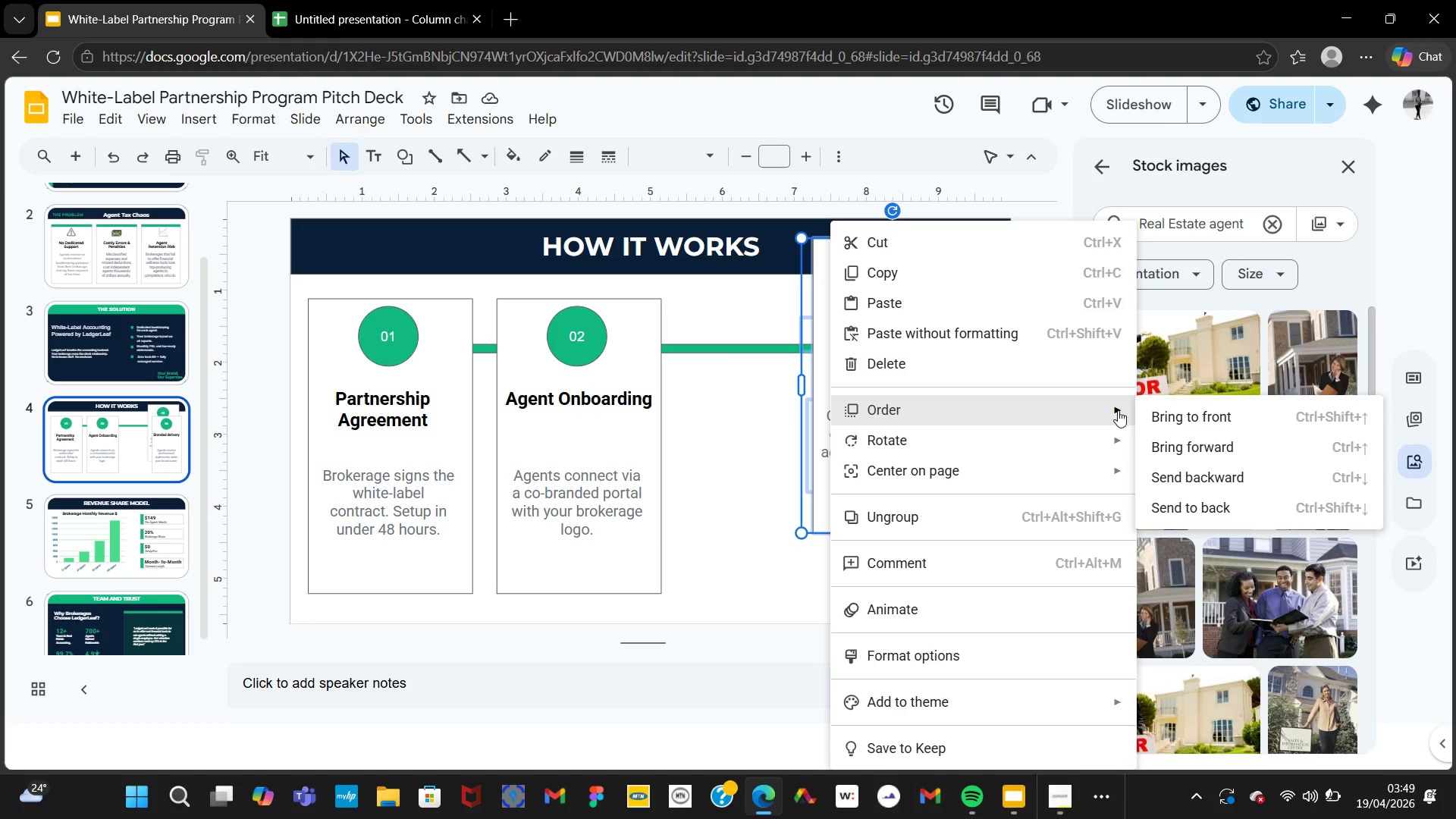 
left_click([1201, 411])
 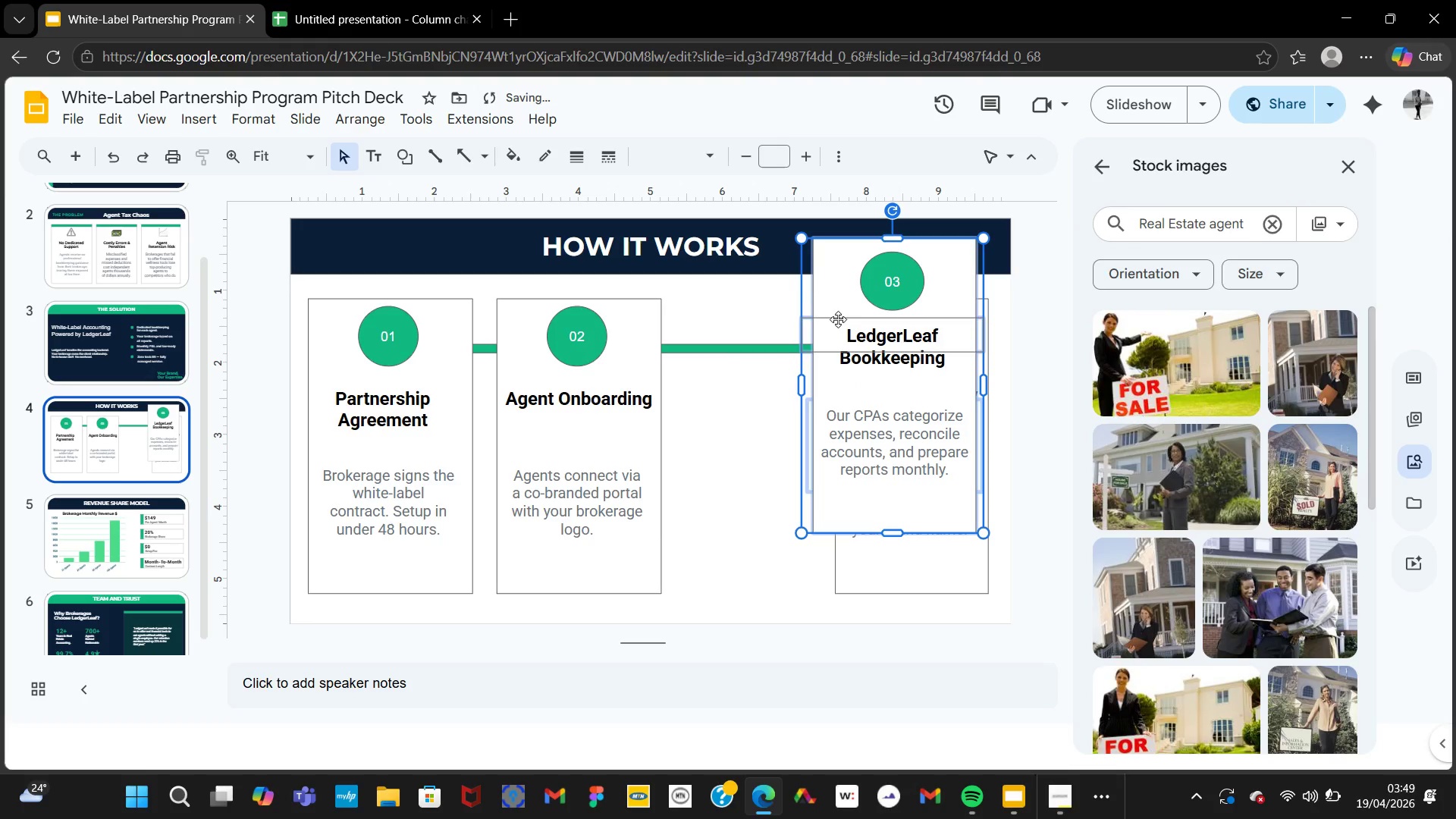 
left_click_drag(start_coordinate=[877, 300], to_coordinate=[940, 302])
 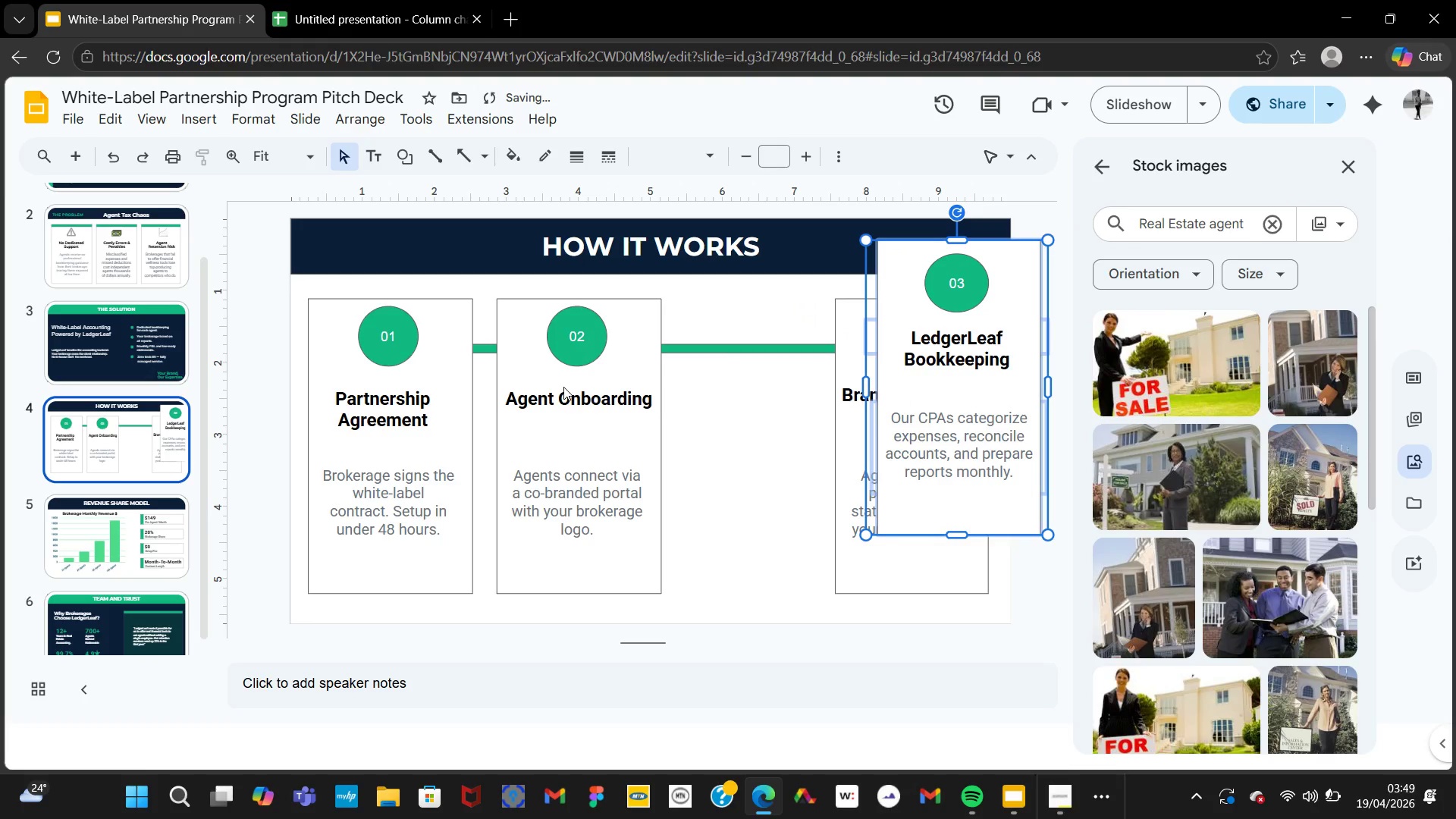 
left_click([554, 373])
 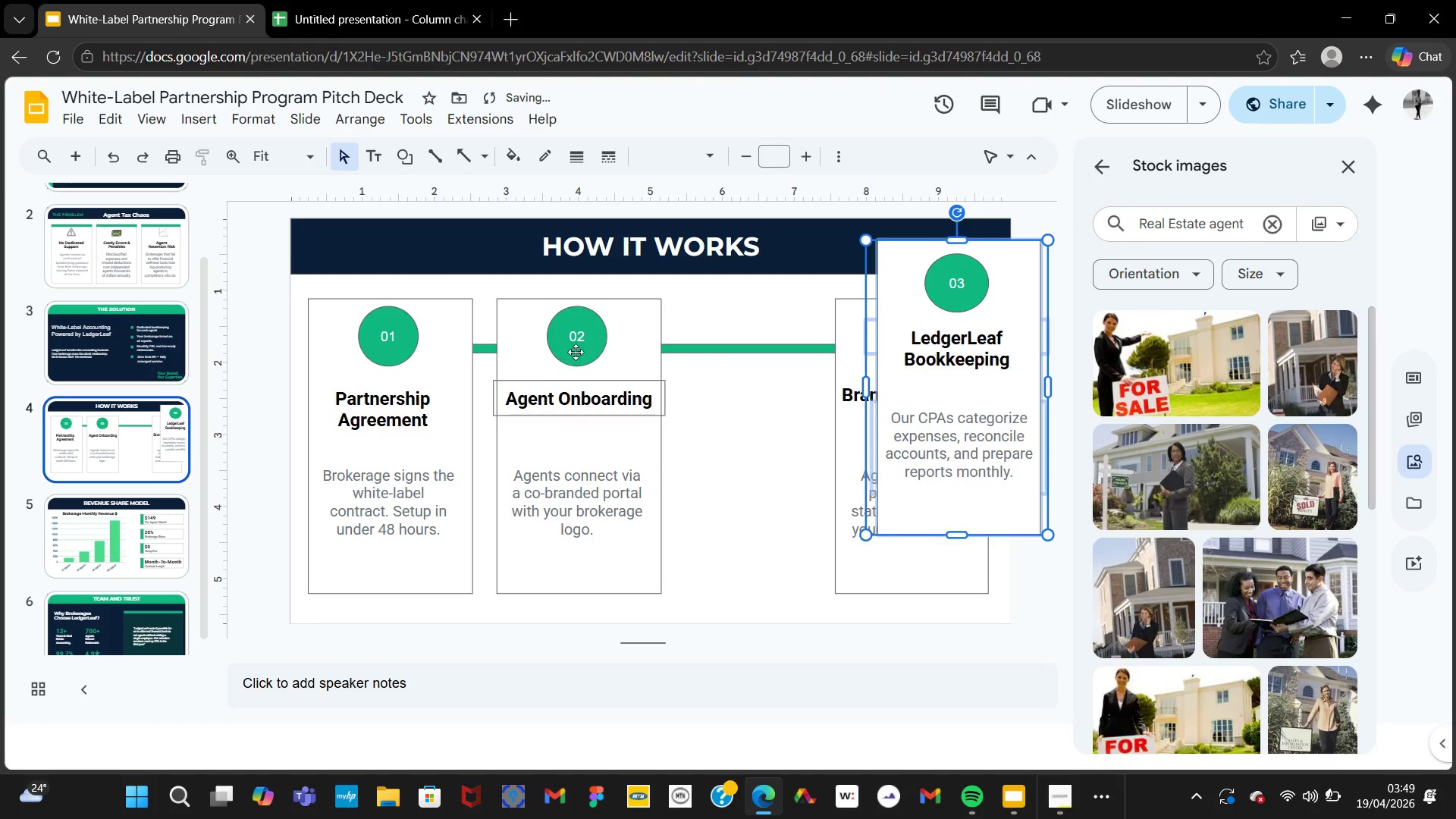 
left_click([576, 351])
 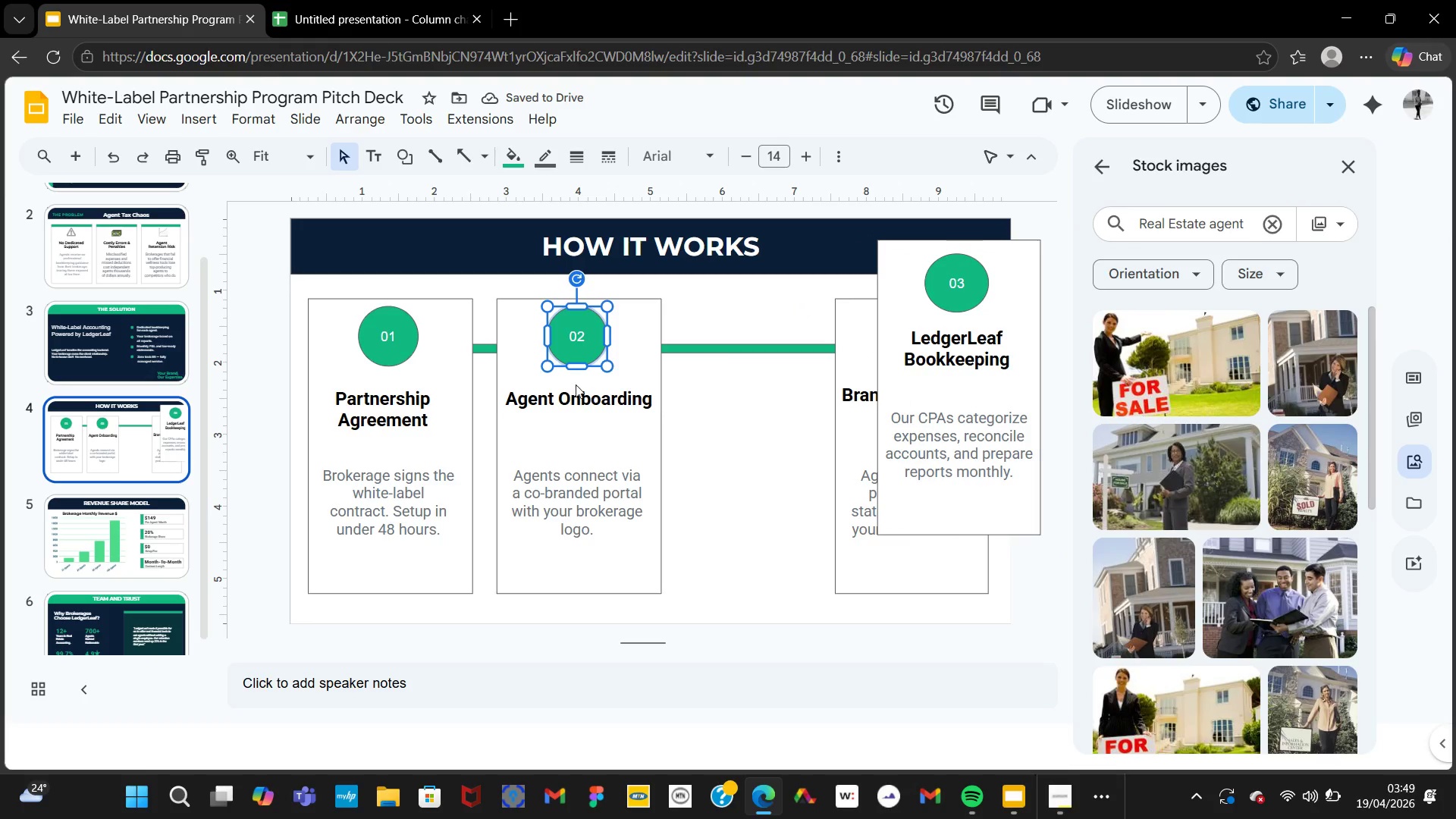 
hold_key(key=ControlLeft, duration=3.23)
left_click([576, 414])
 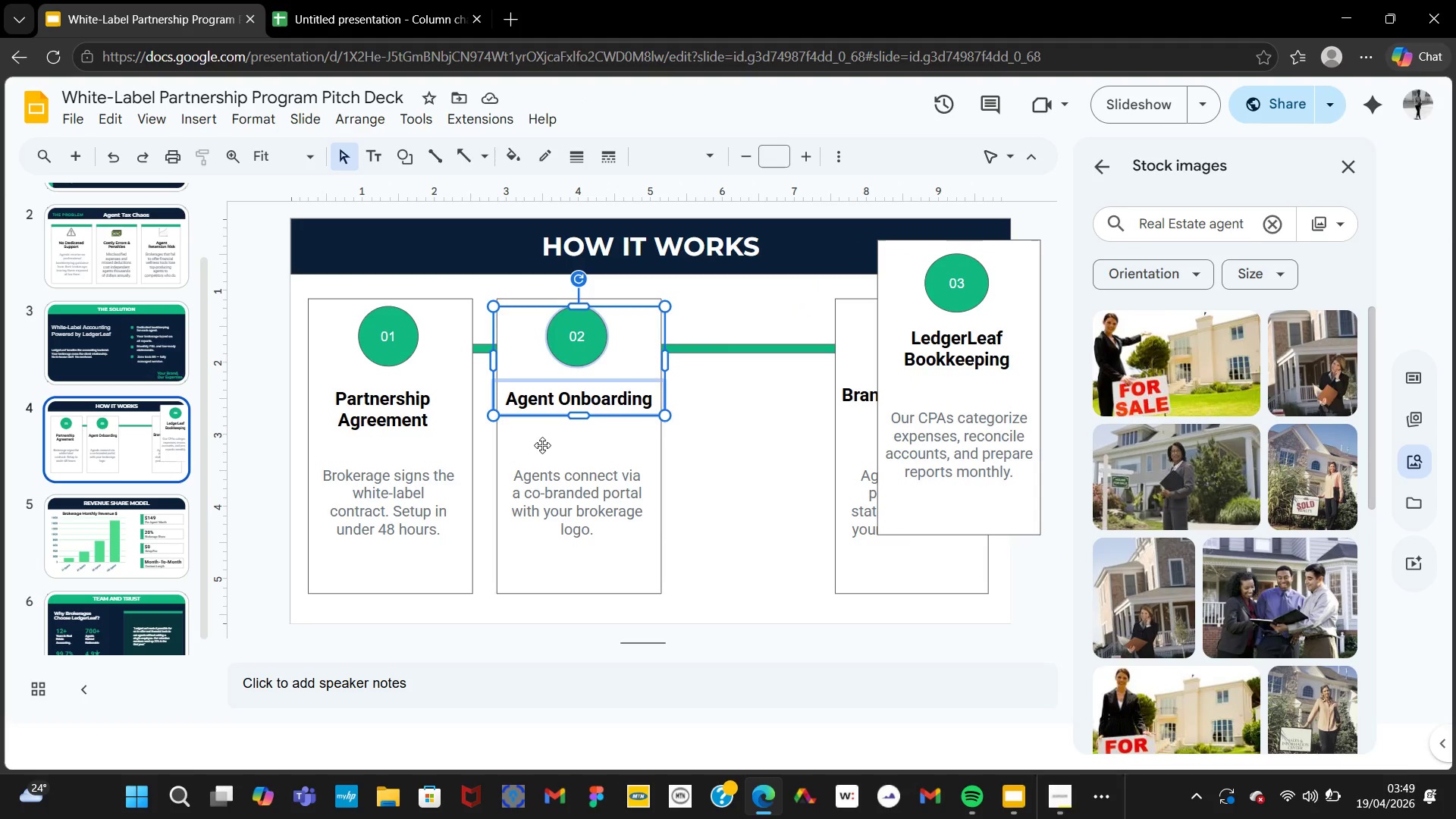 
left_click([542, 445])
 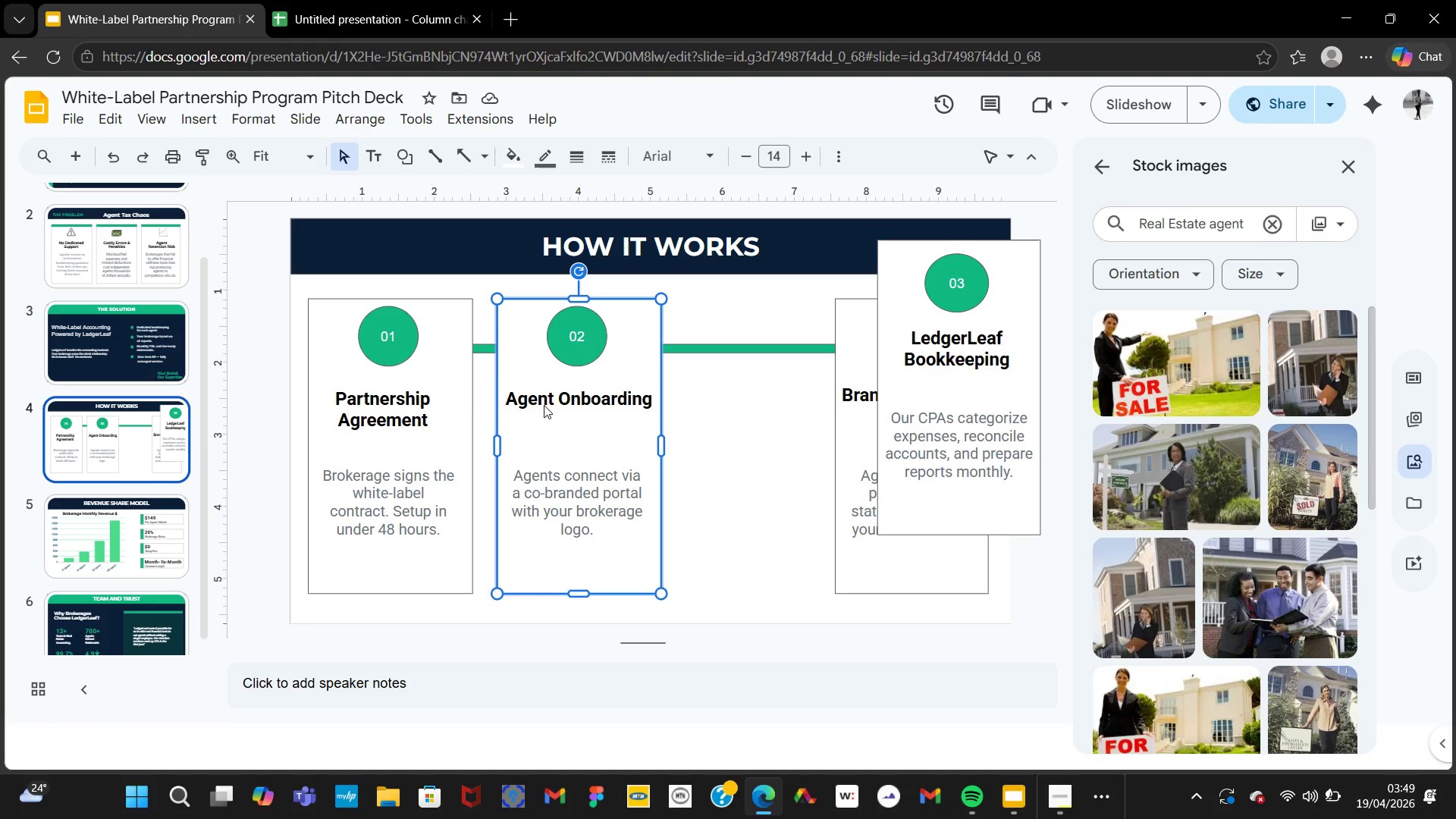 
left_click([544, 404])
 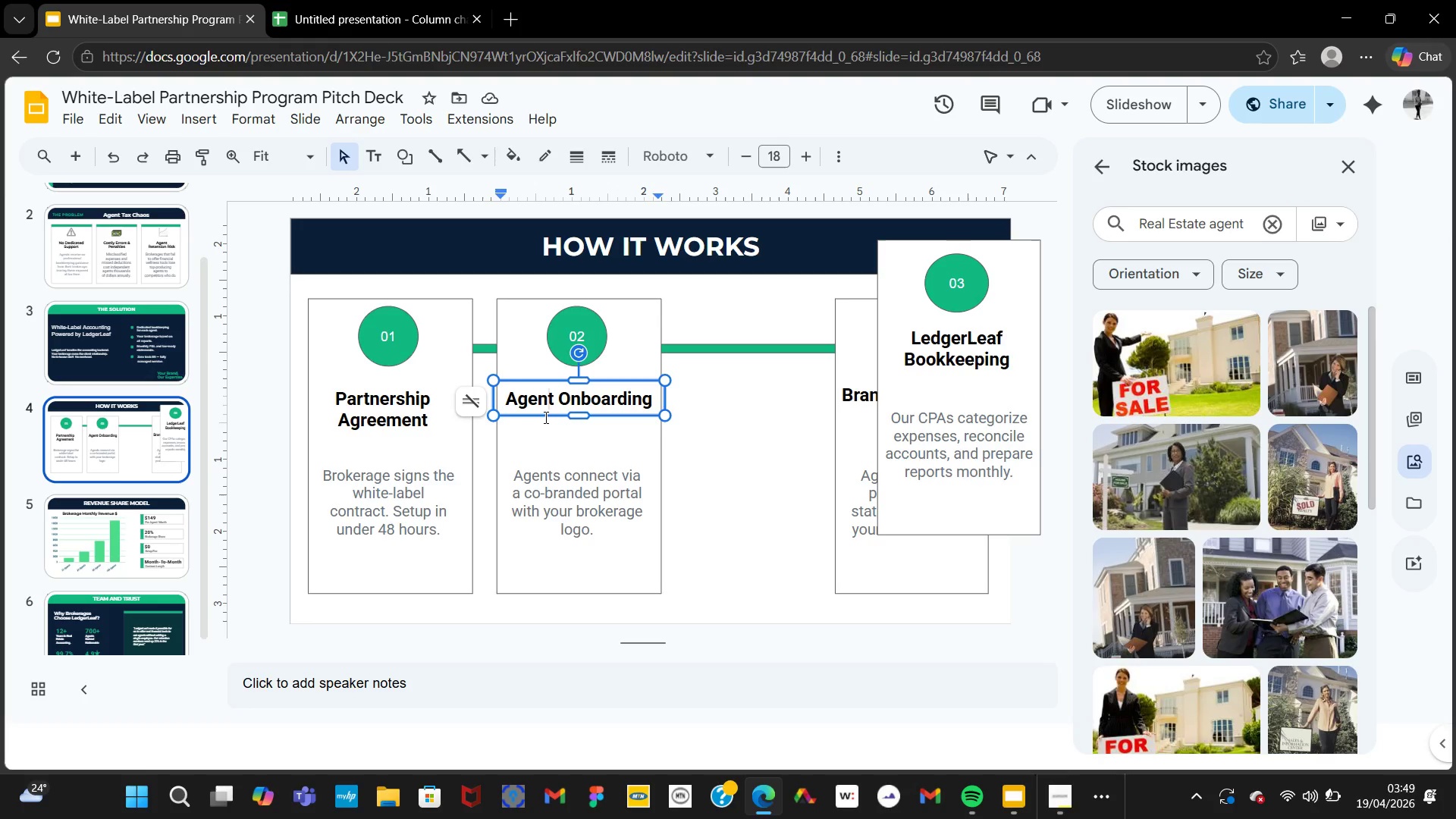 
left_click([544, 418])
 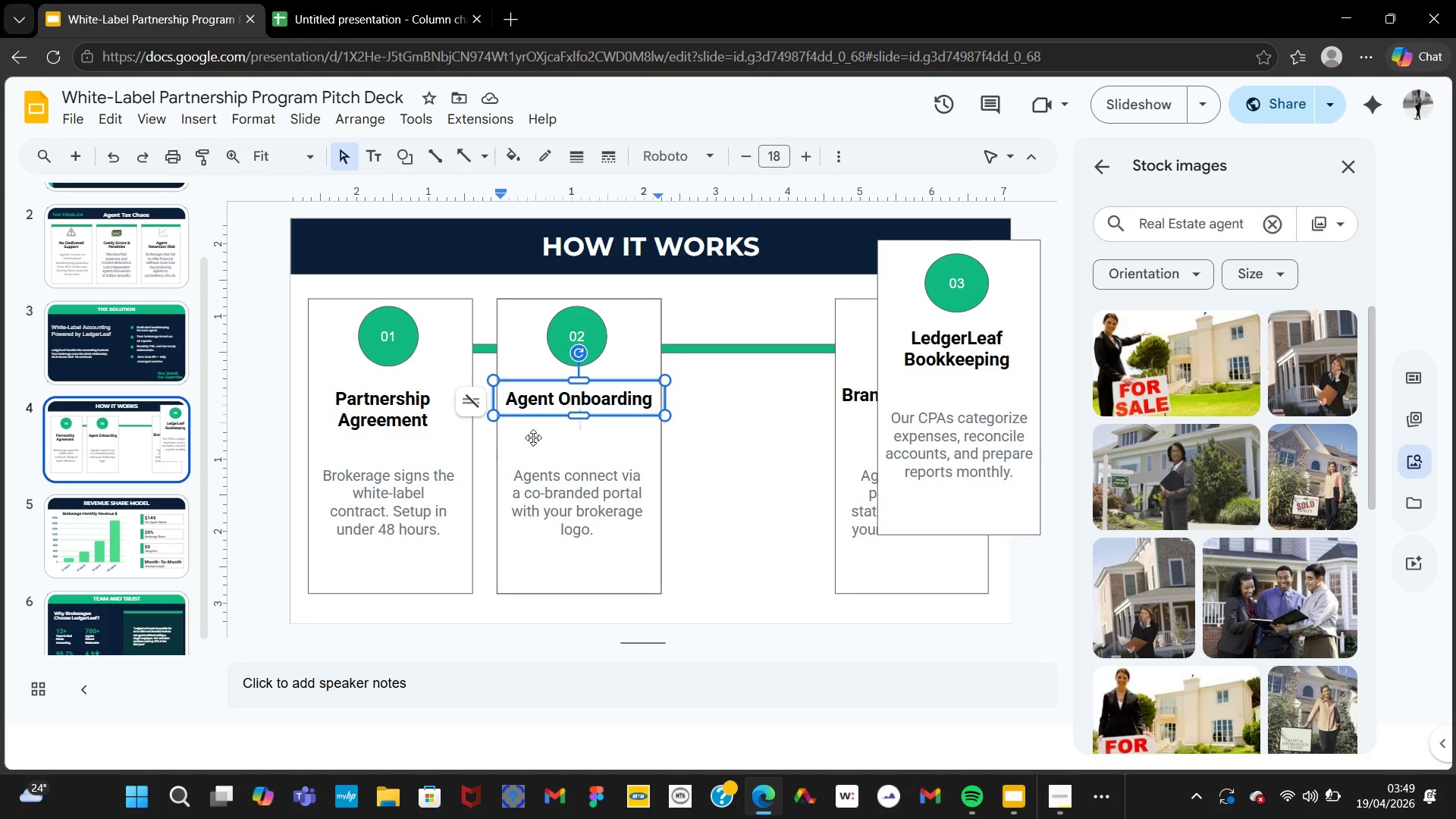 
left_click([533, 438])
 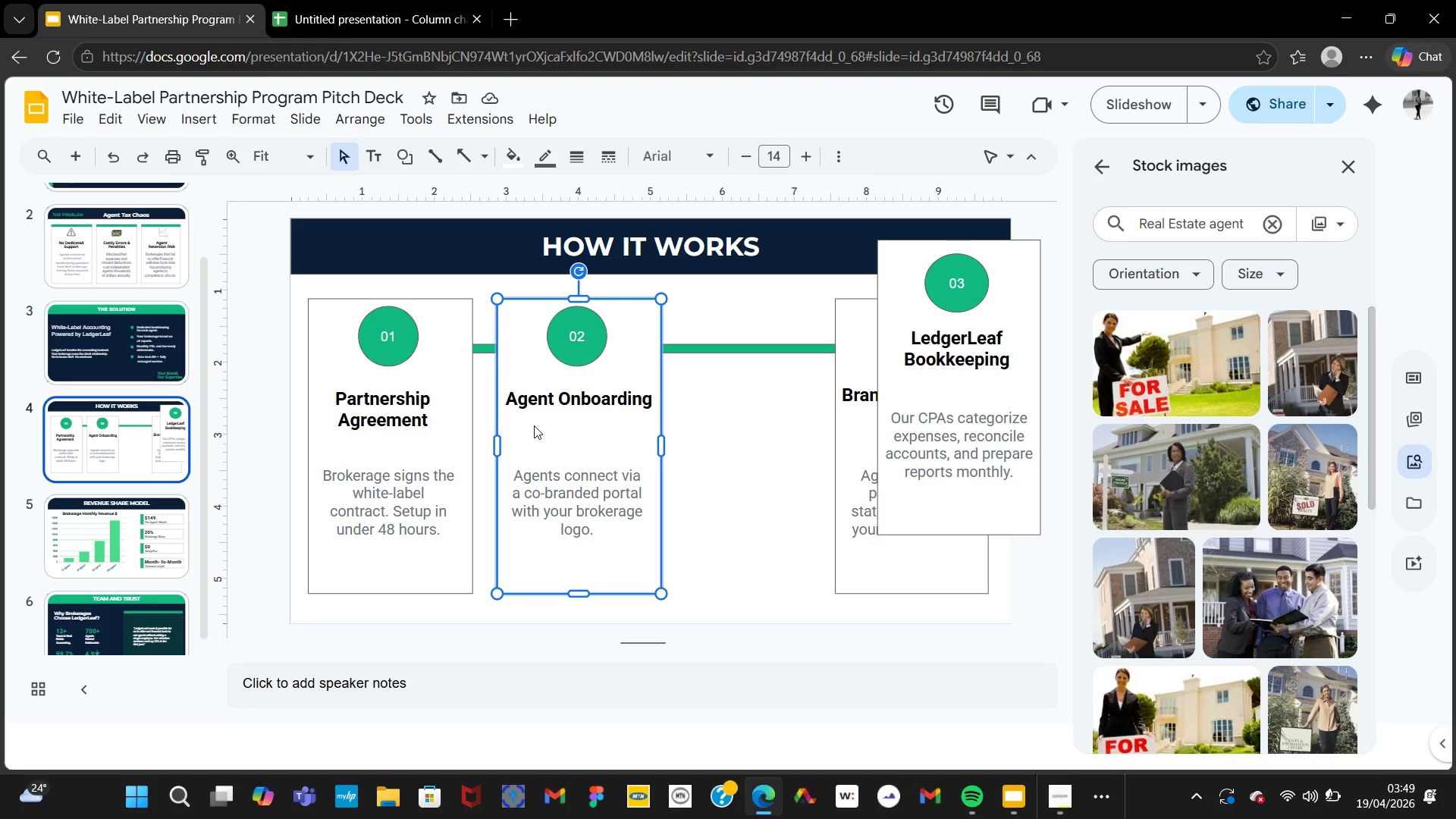 
left_click([534, 424])
 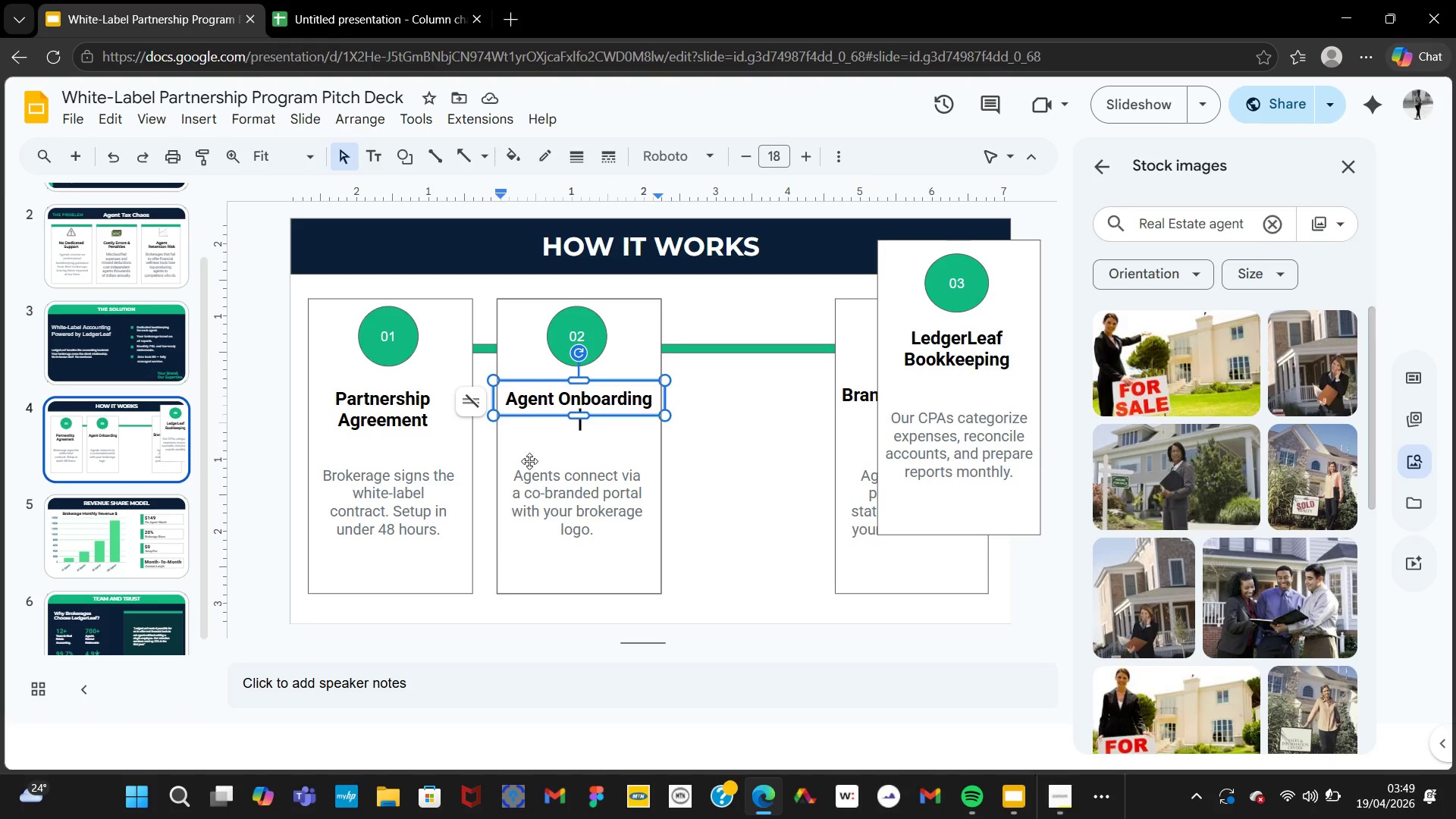 
left_click([533, 472])
 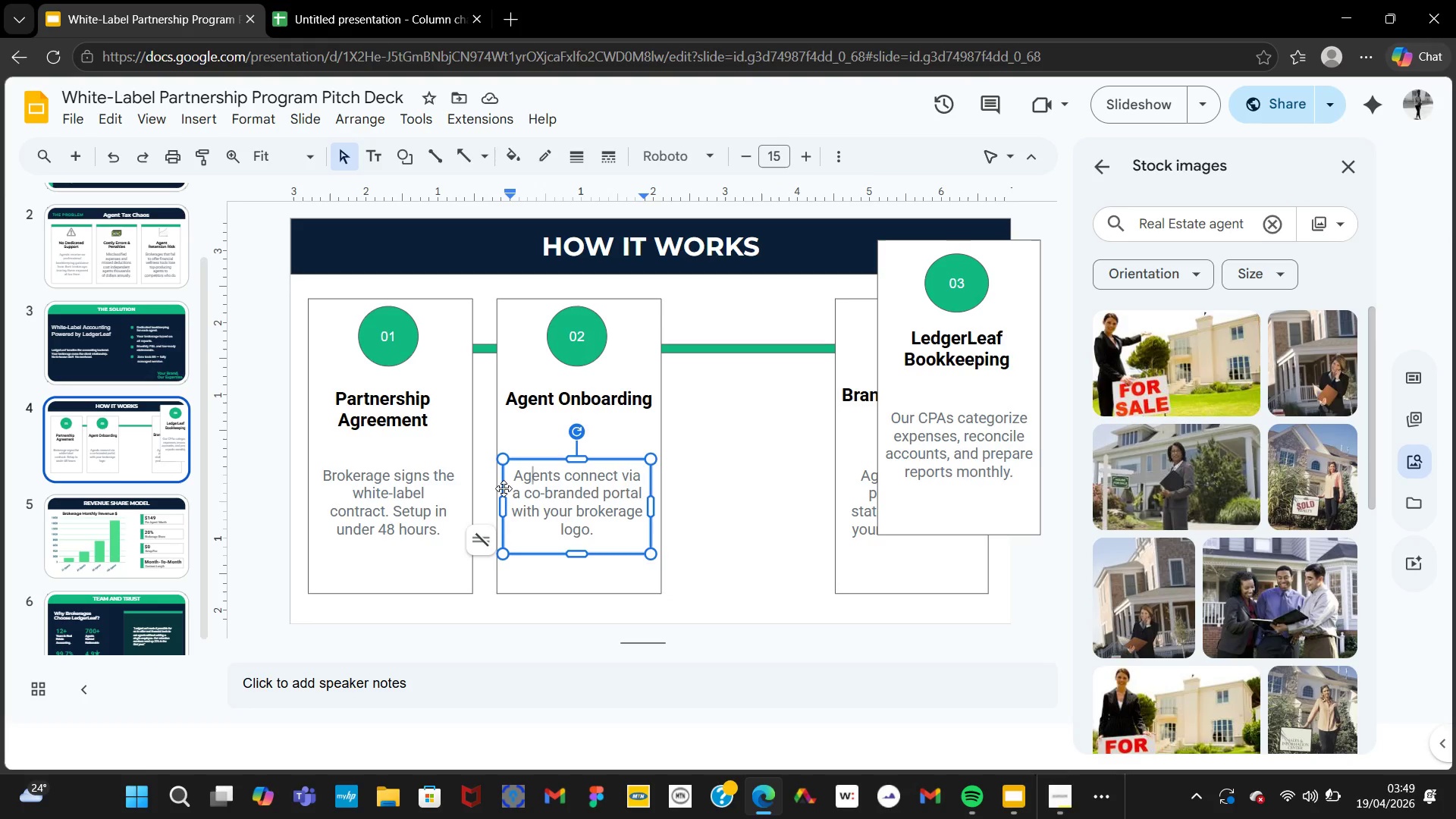 
left_click([504, 486])
 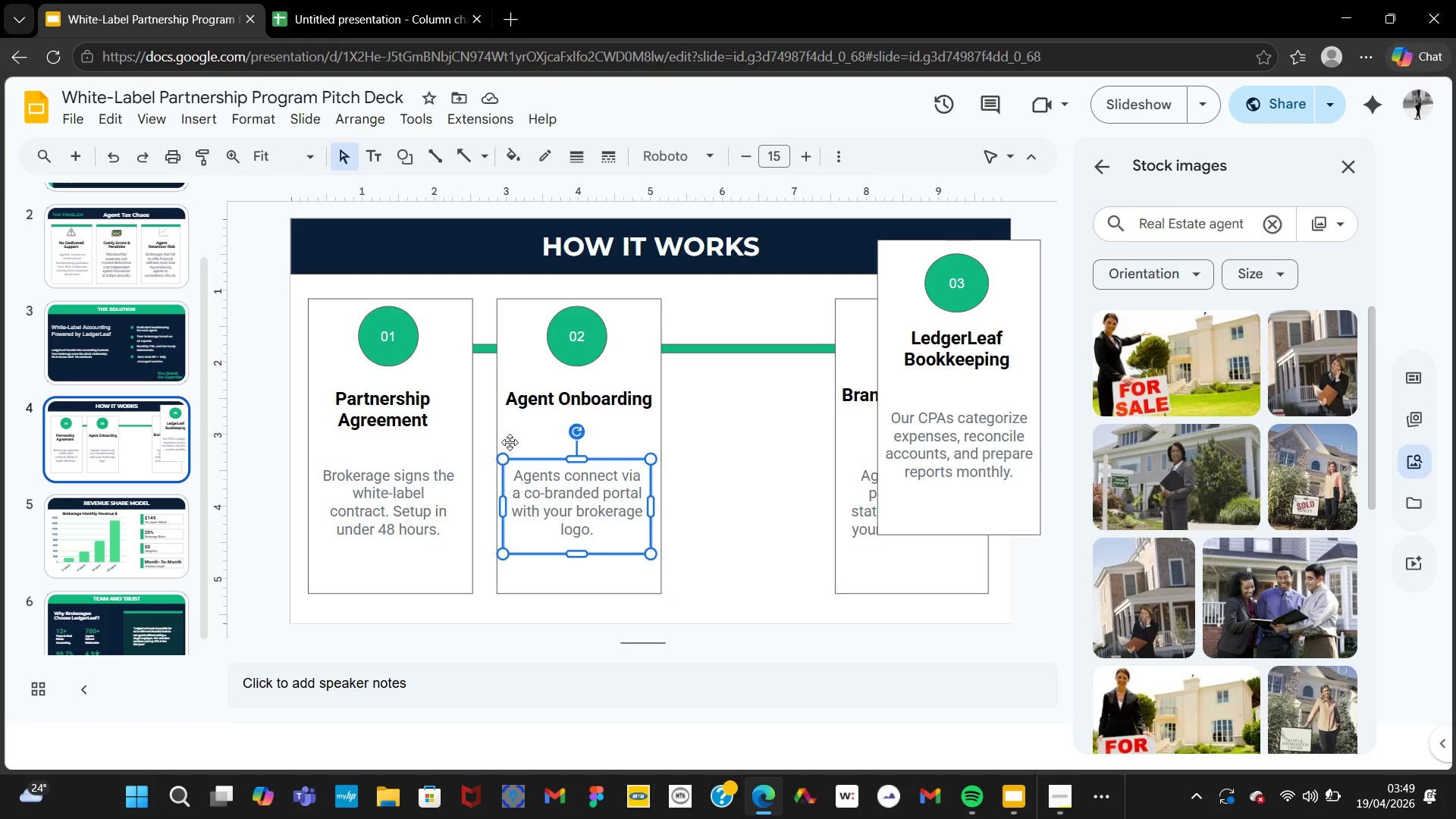 
hold_key(key=ControlLeft, duration=5.55)
left_click([556, 342])
 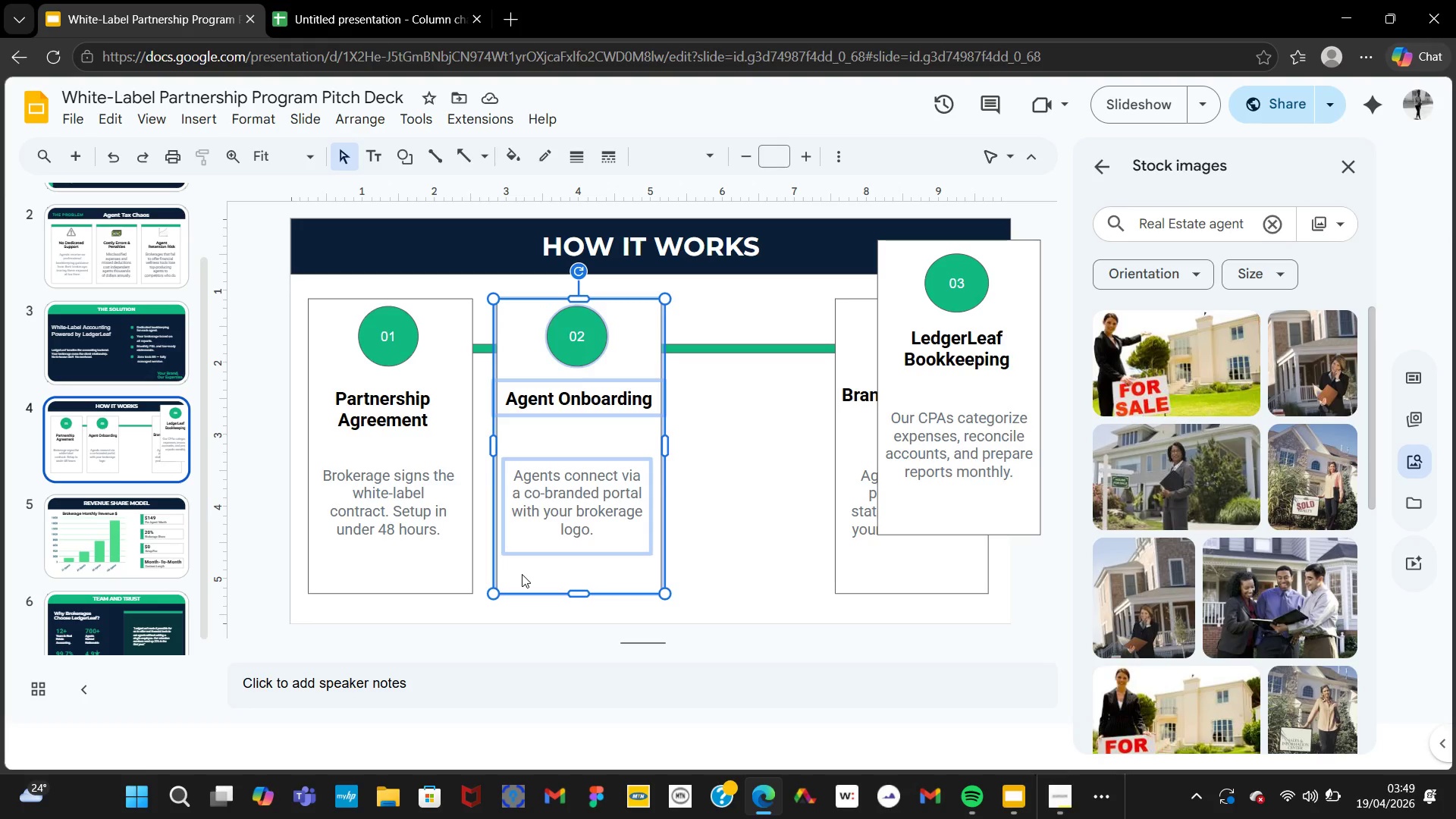 
hold_key(key=ControlLeft, duration=6.05)
left_click_drag(start_coordinate=[498, 576], to_coordinate=[688, 573])
 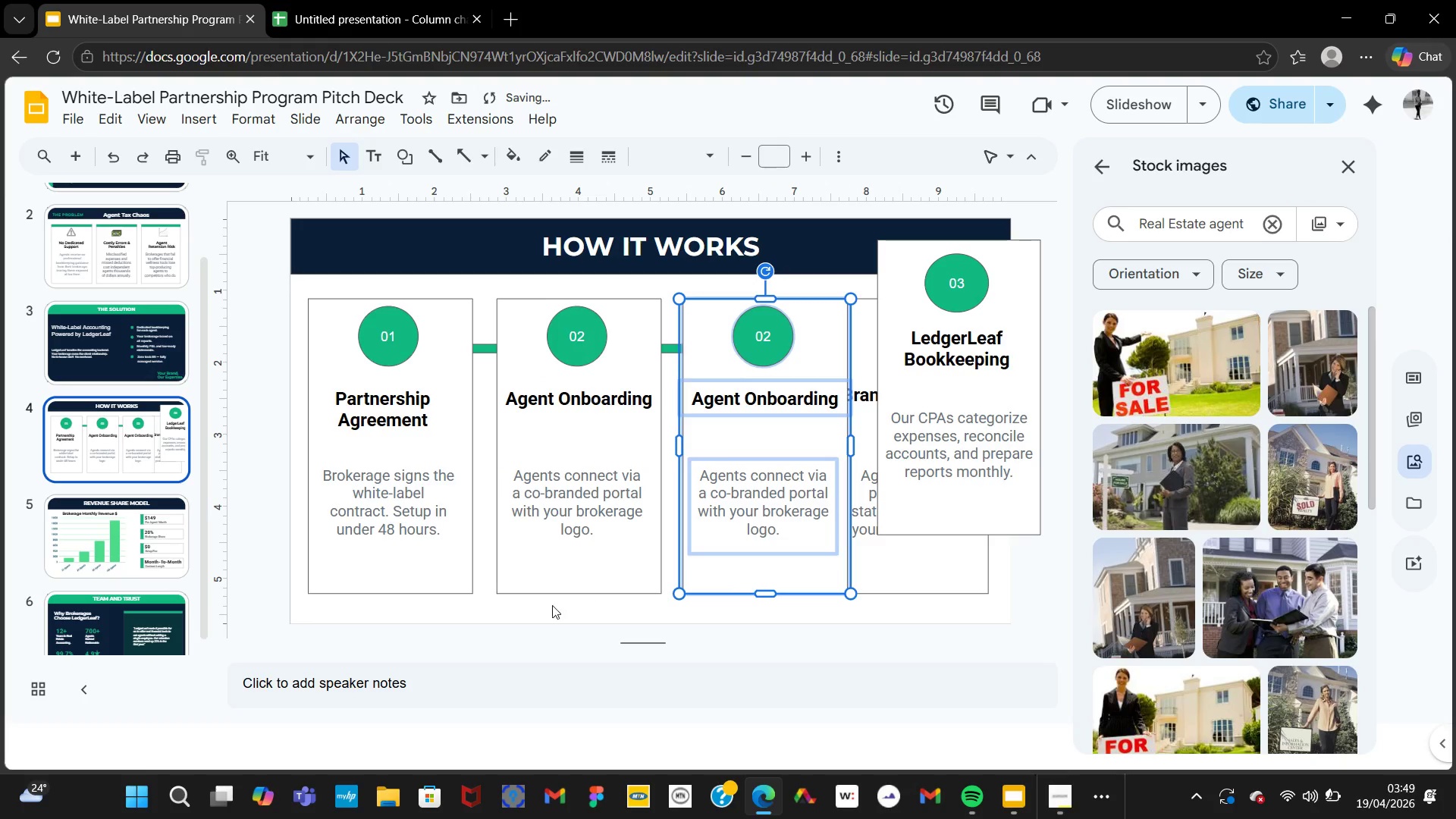 
left_click([545, 609])
 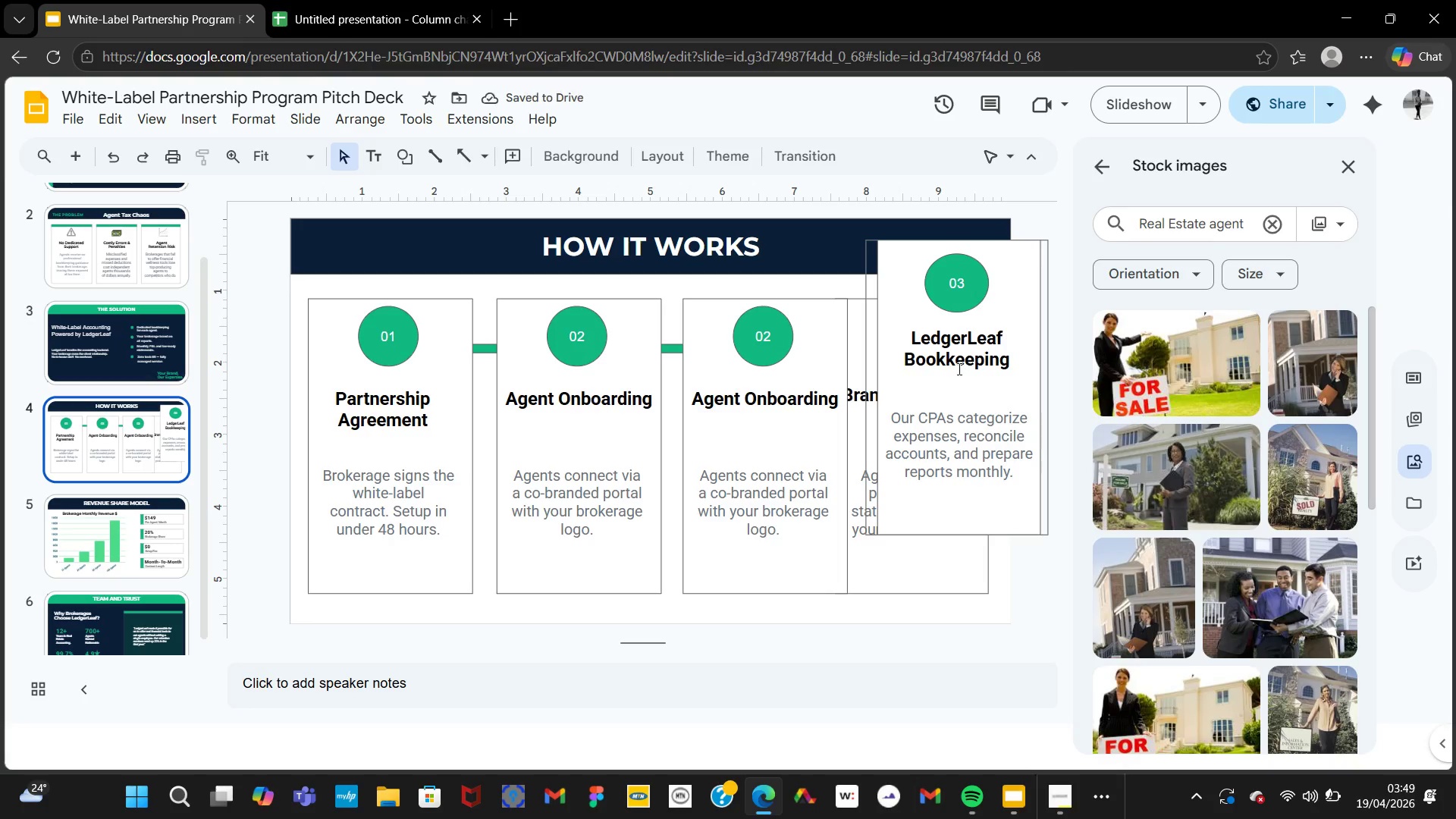 
left_click([962, 360])
 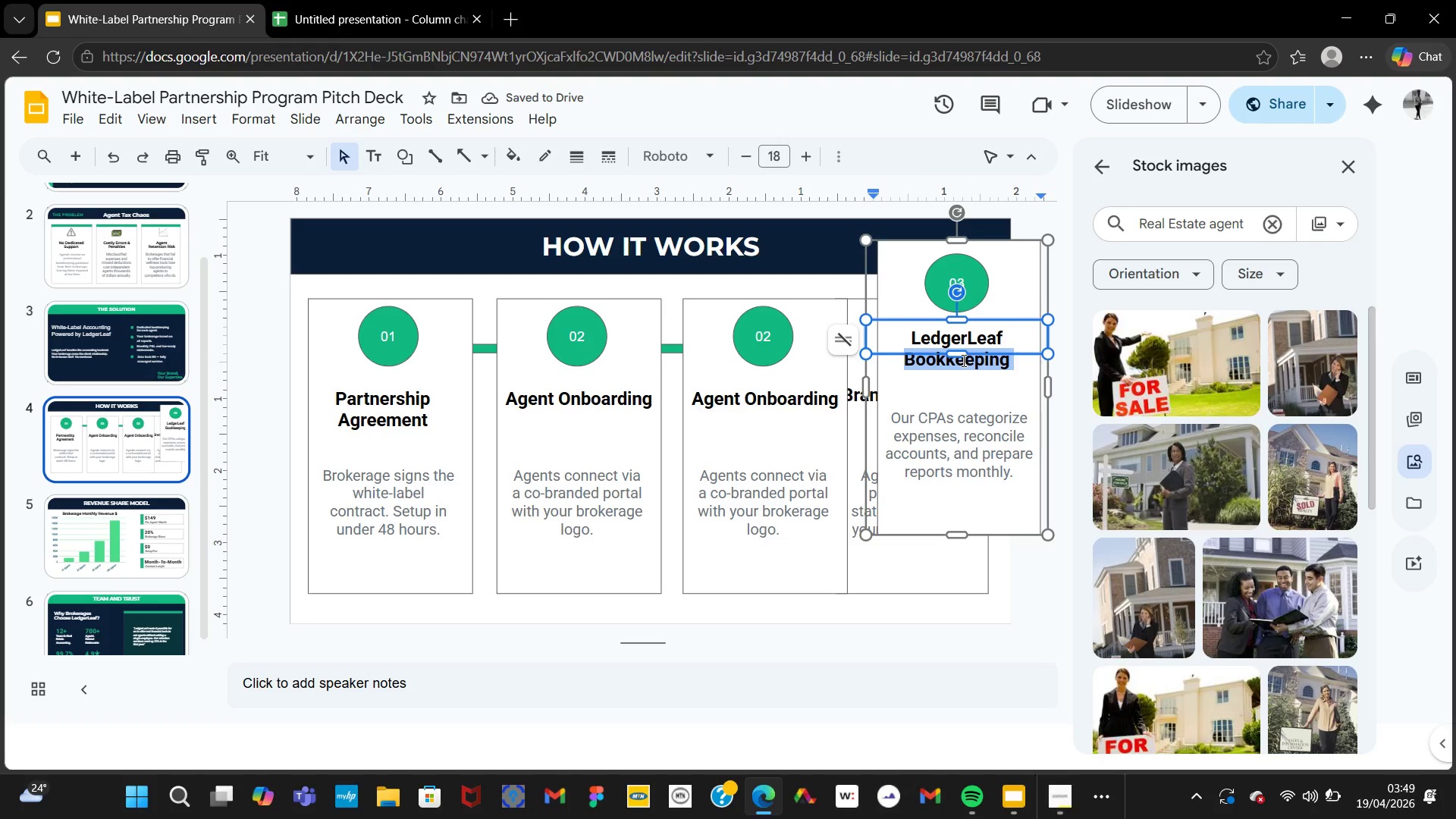 
triple_click([962, 360])
 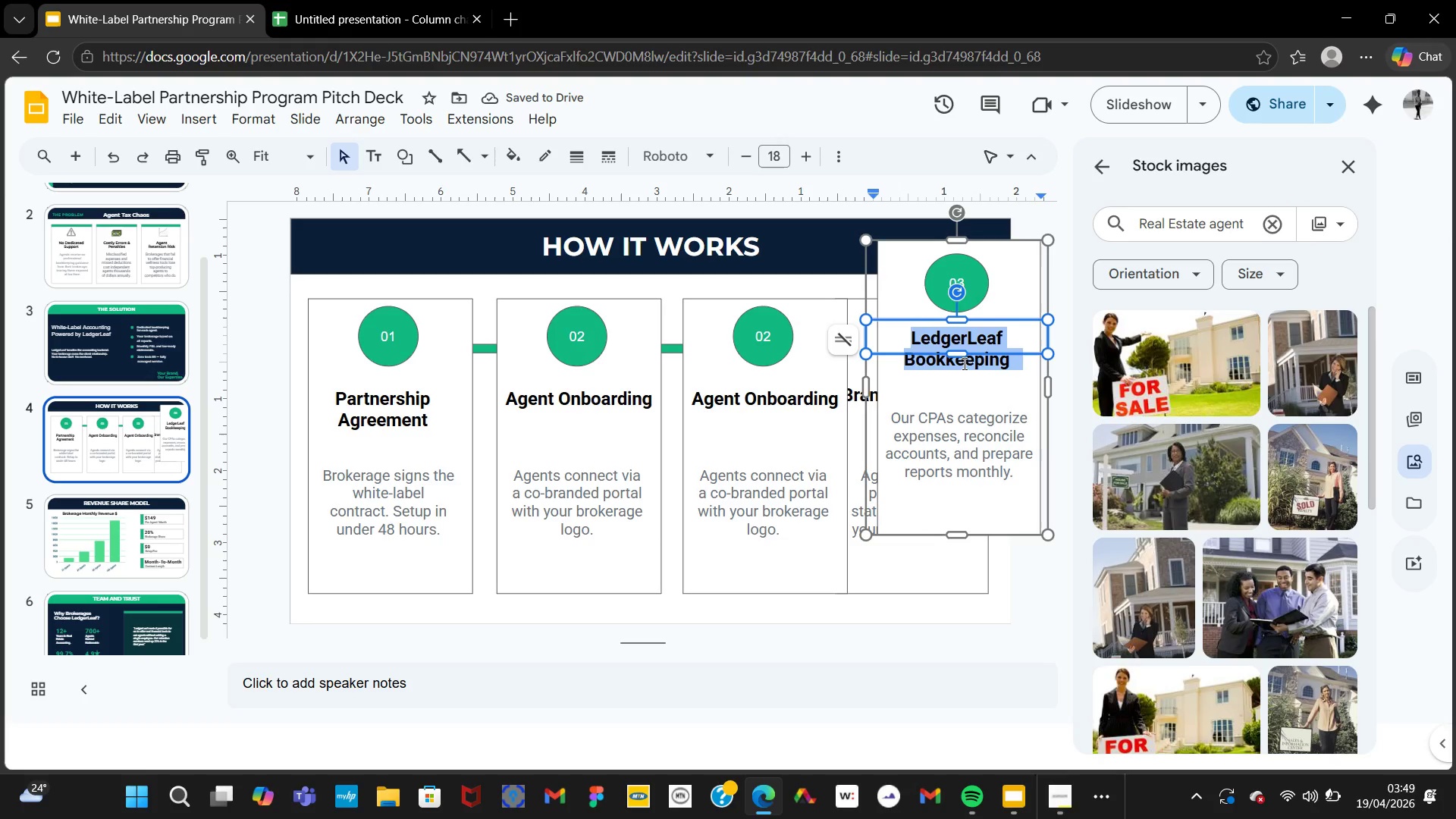 
key(Control+C)
 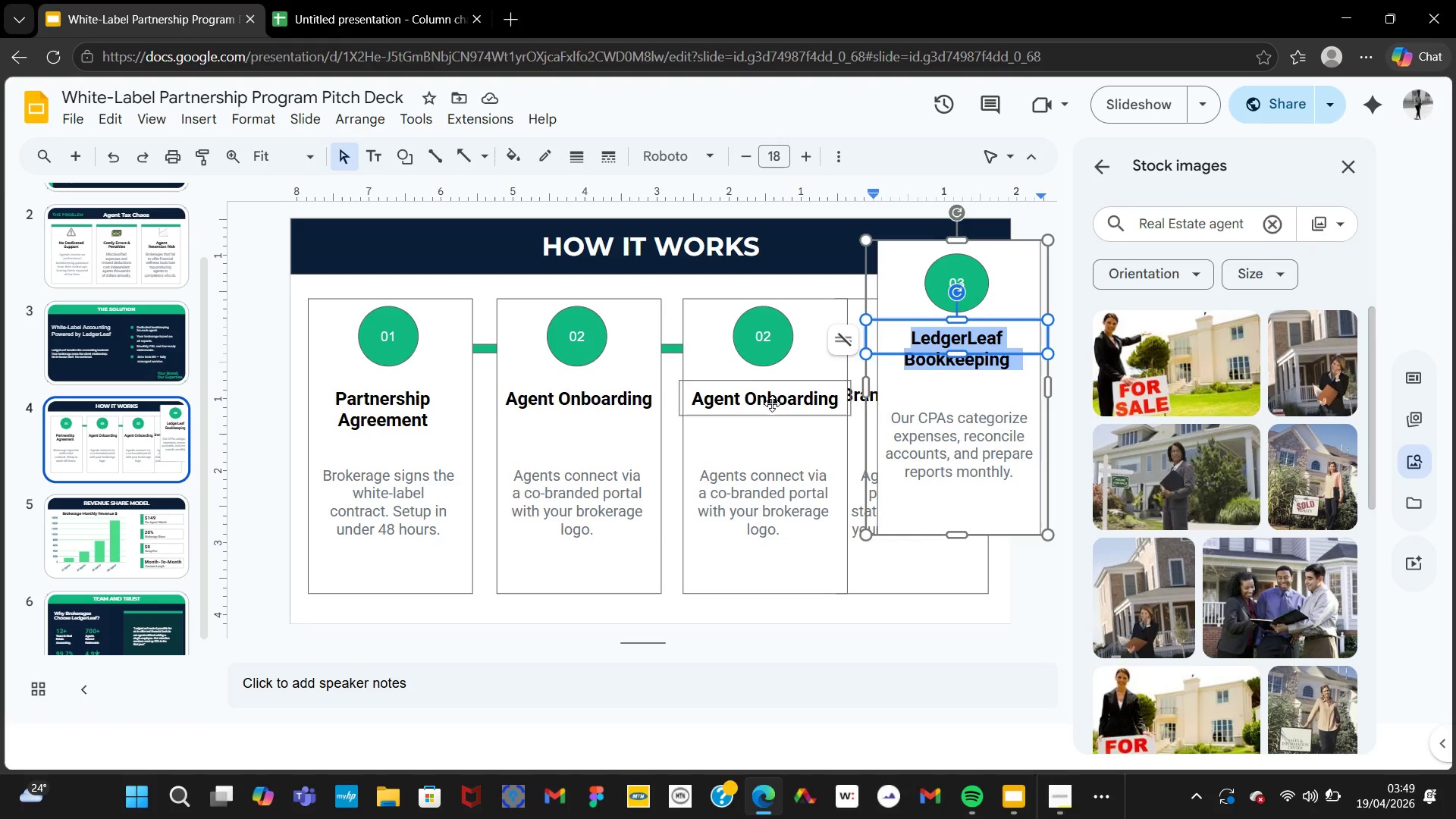 
double_click([772, 403])
 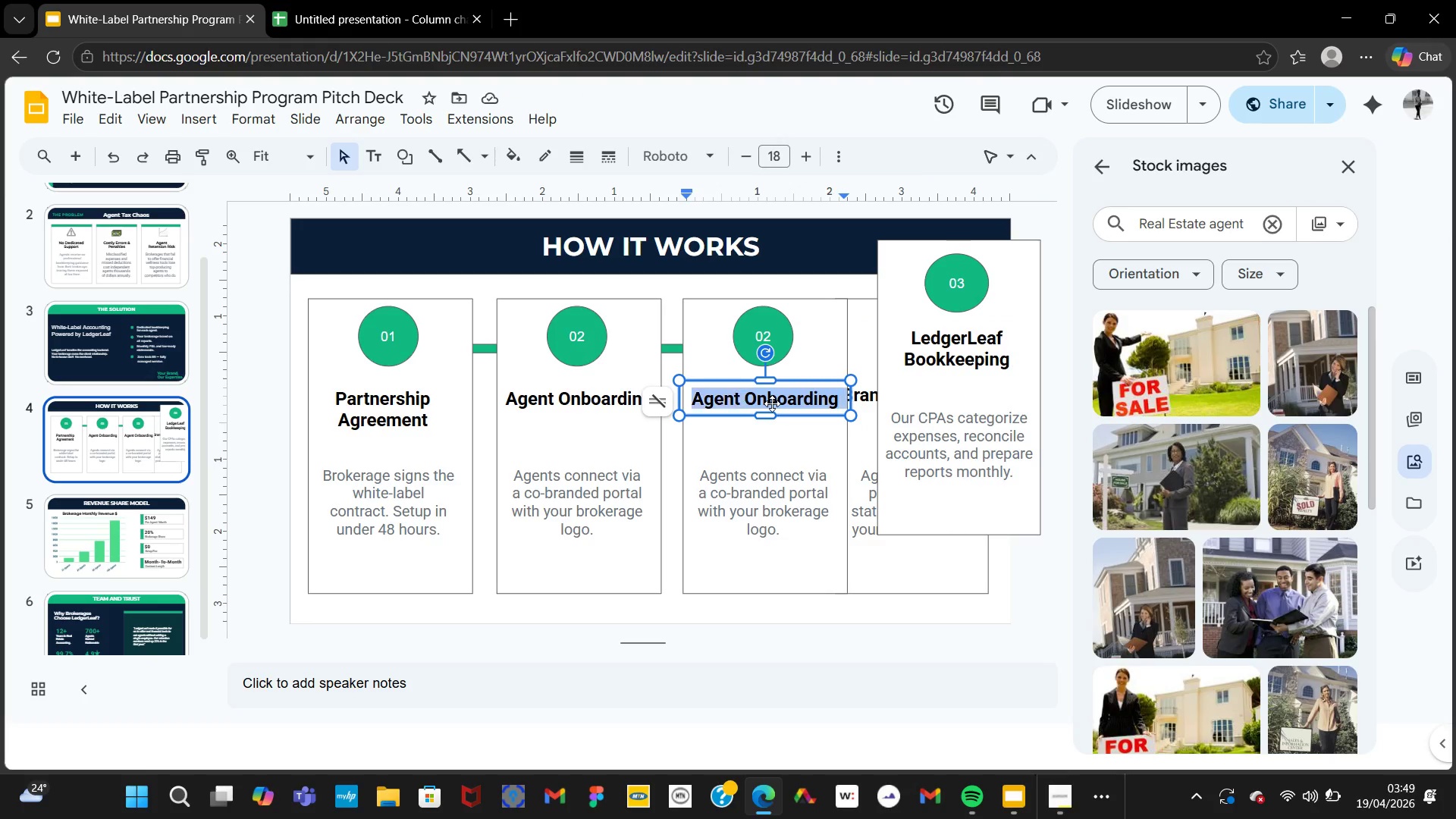 
triple_click([772, 403])
 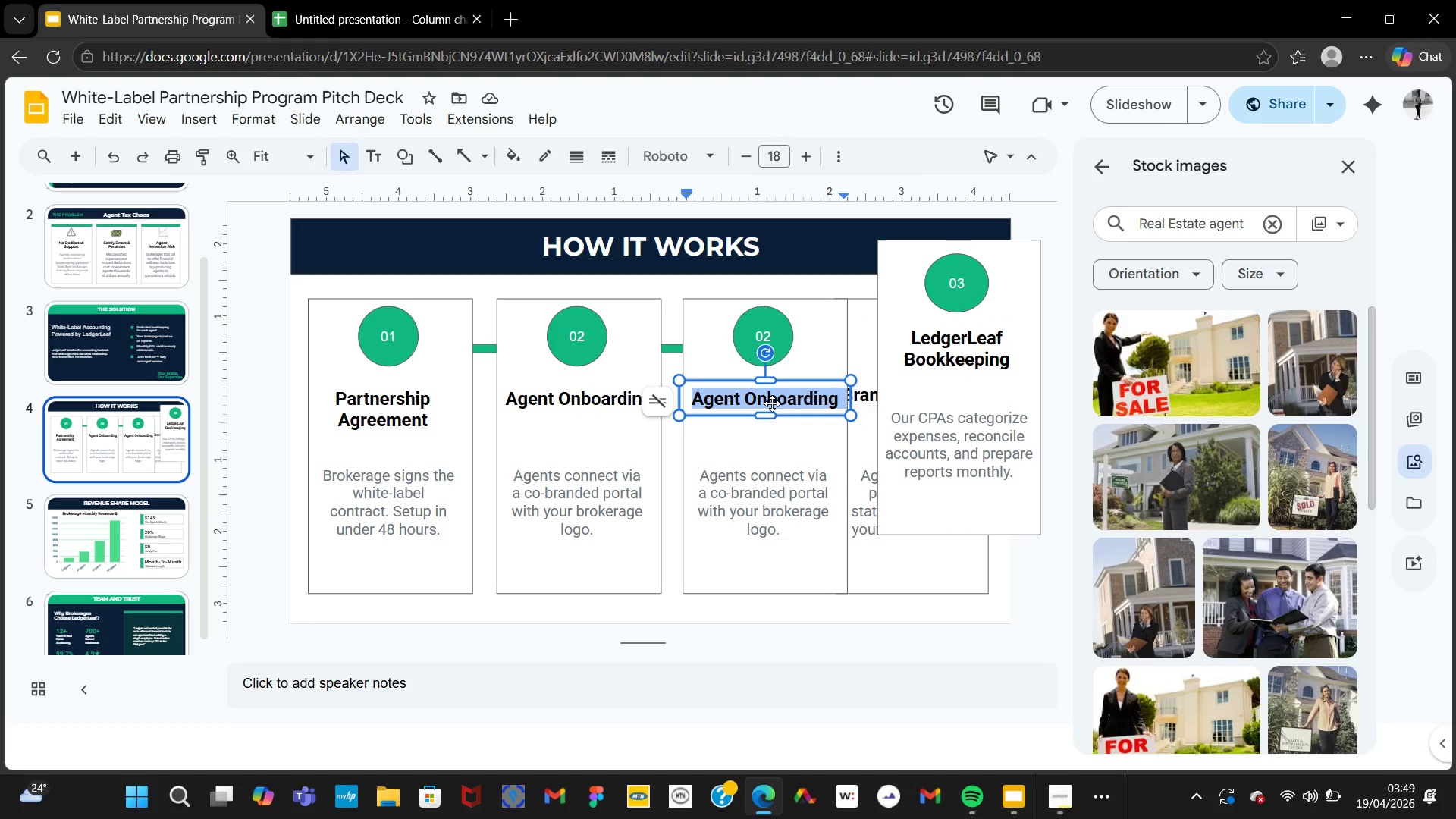 
key(Control+V)
 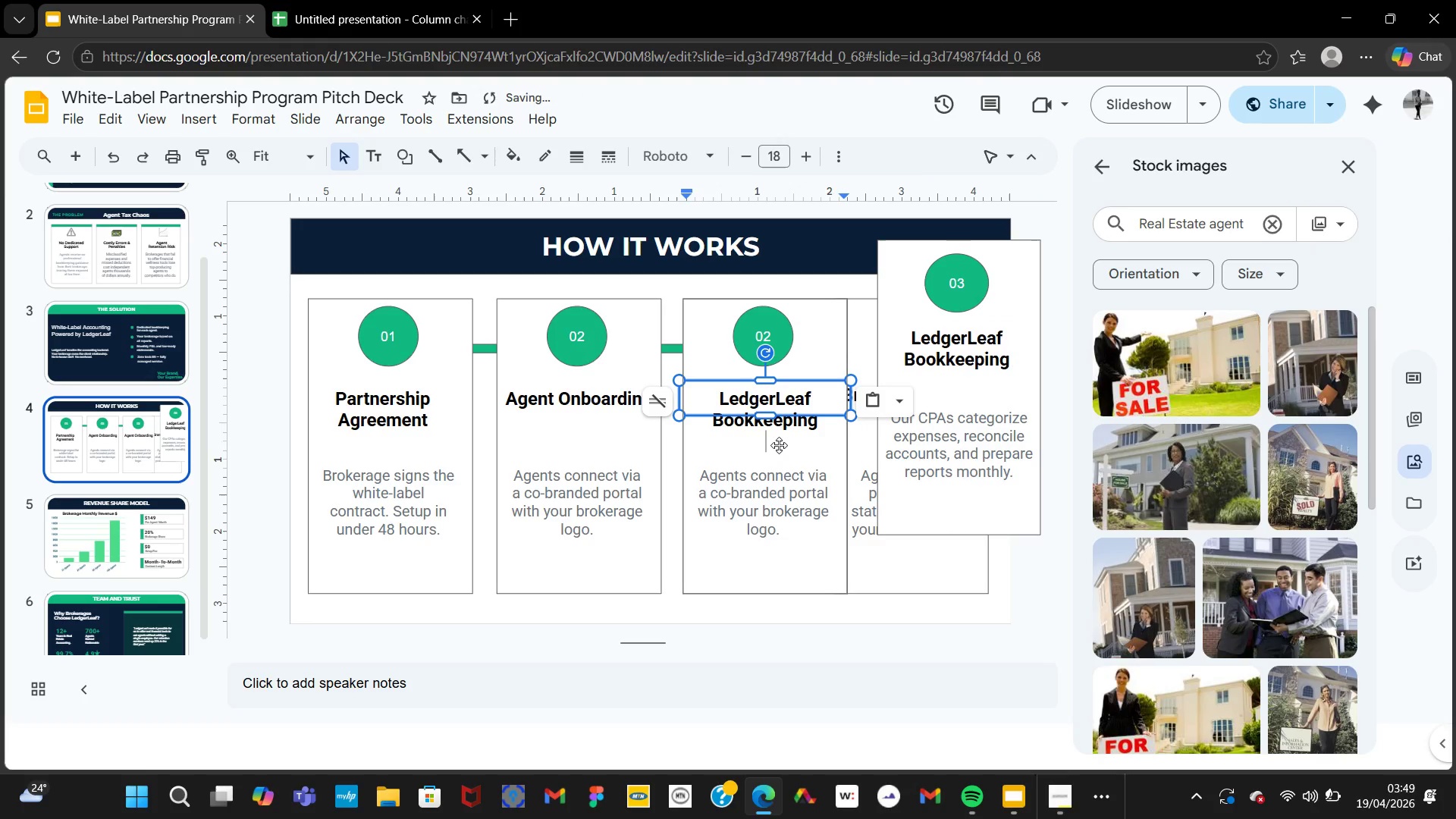 
key(Backspace)
 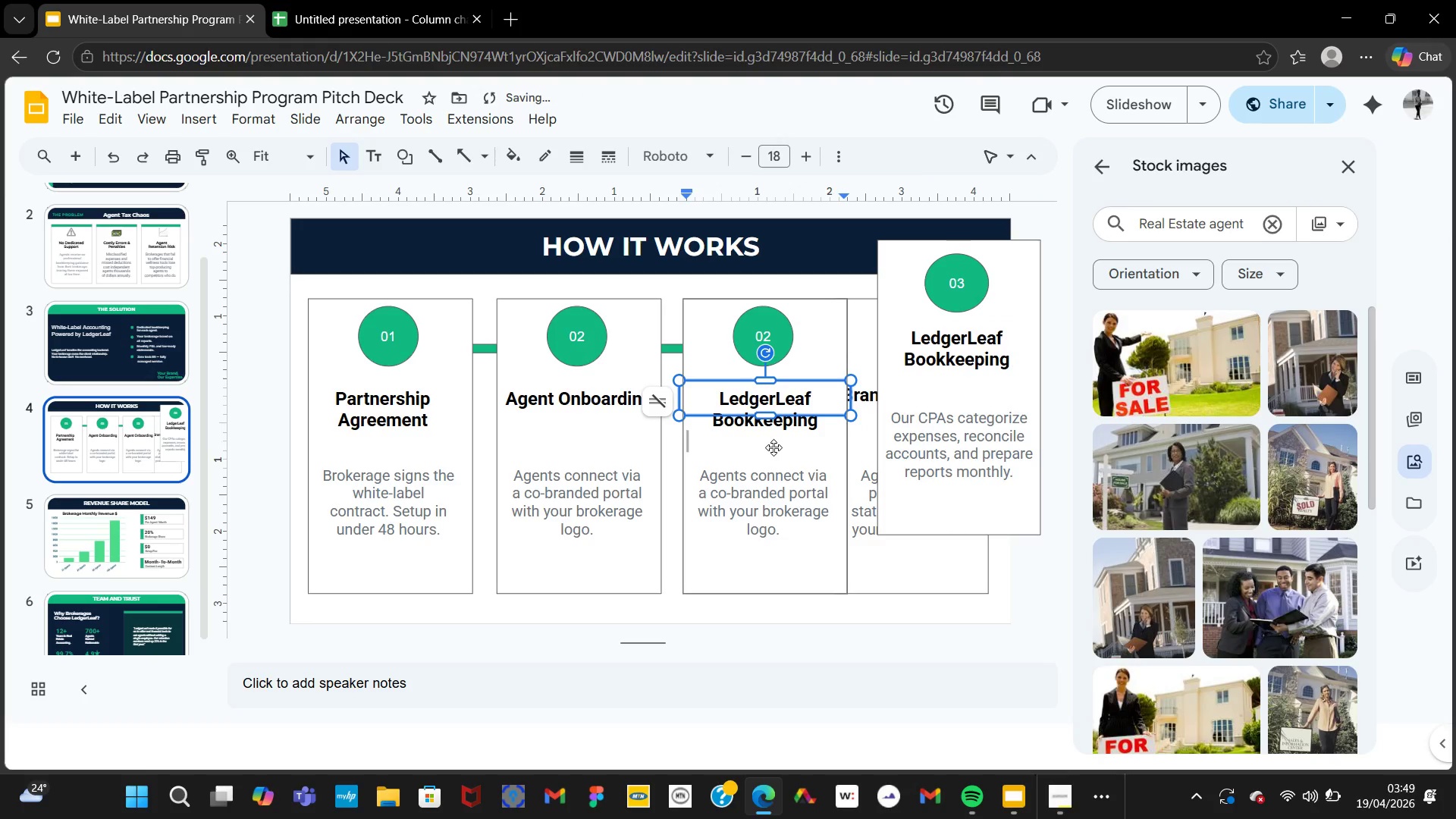 
key(Backspace)
 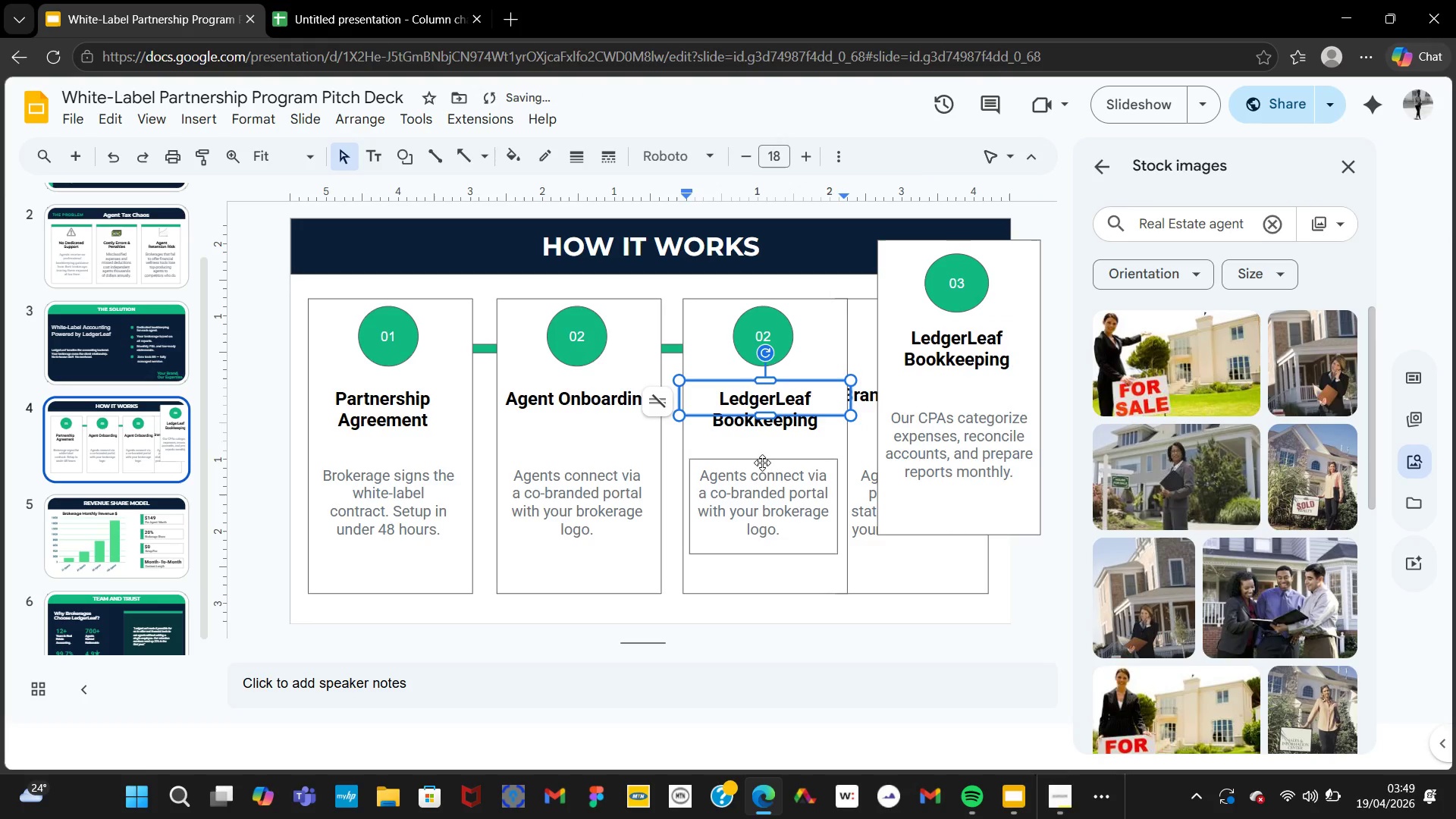 
key(Backspace)
 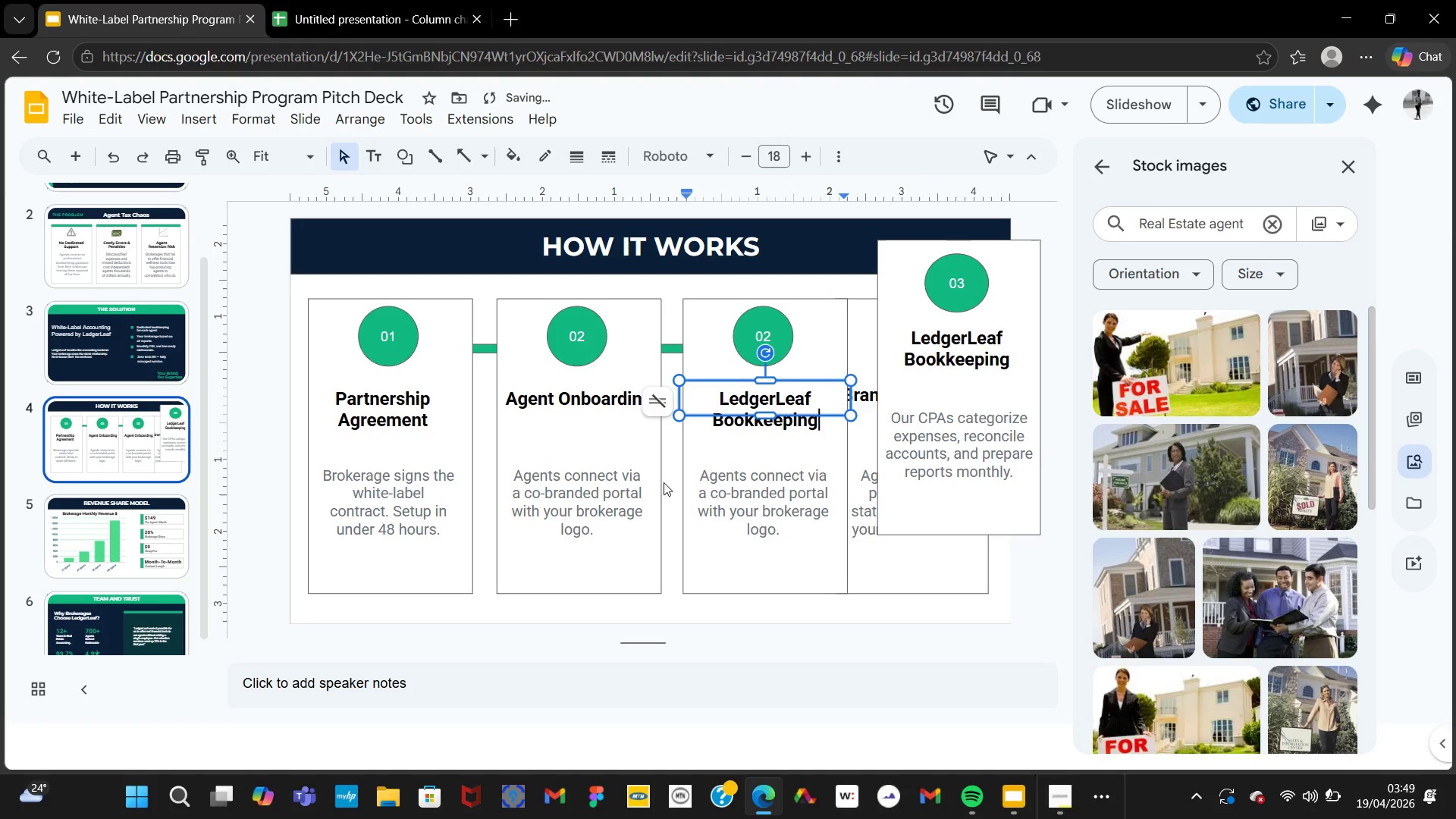 
left_click([733, 485])
 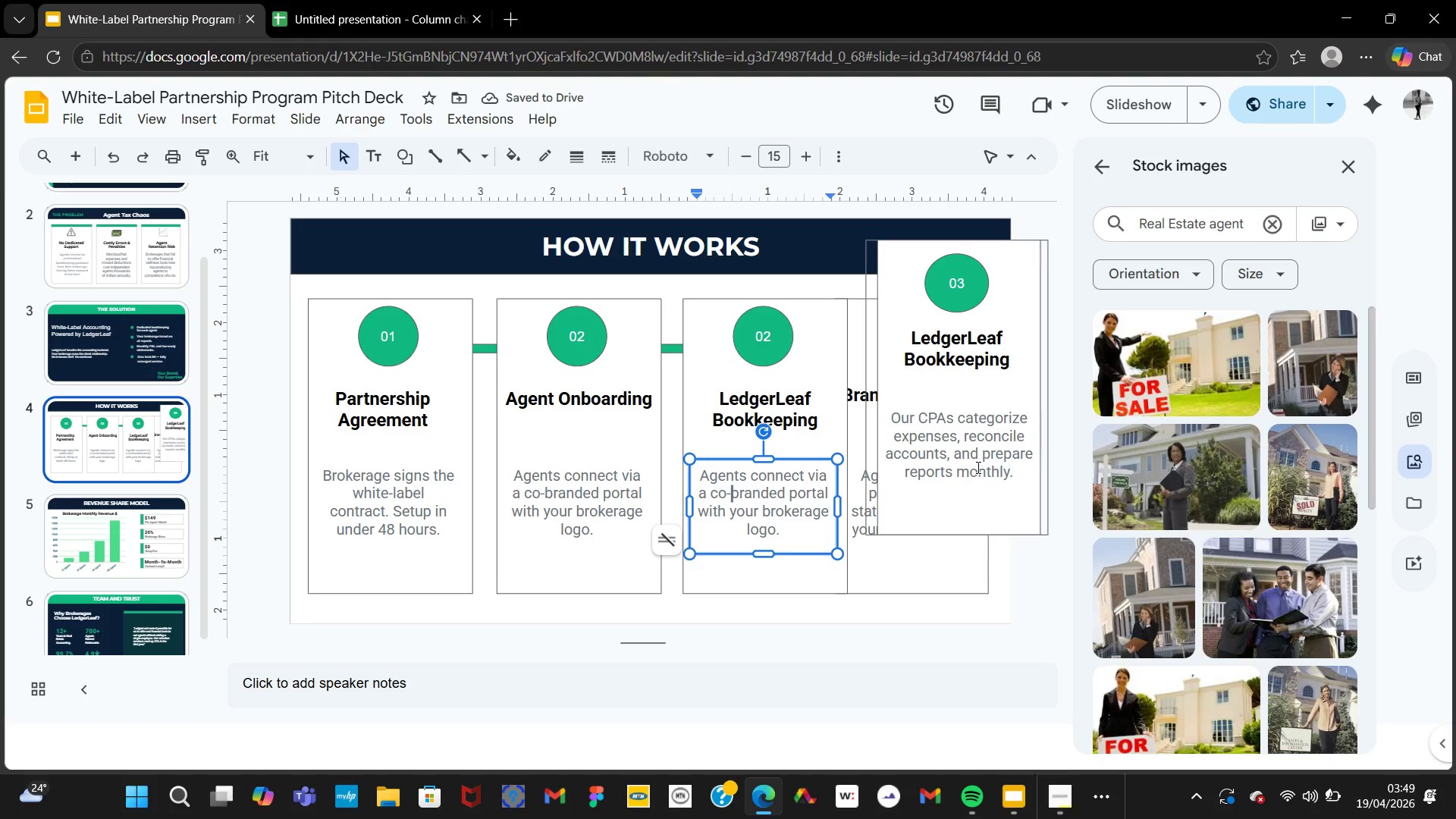 
double_click([977, 466])
 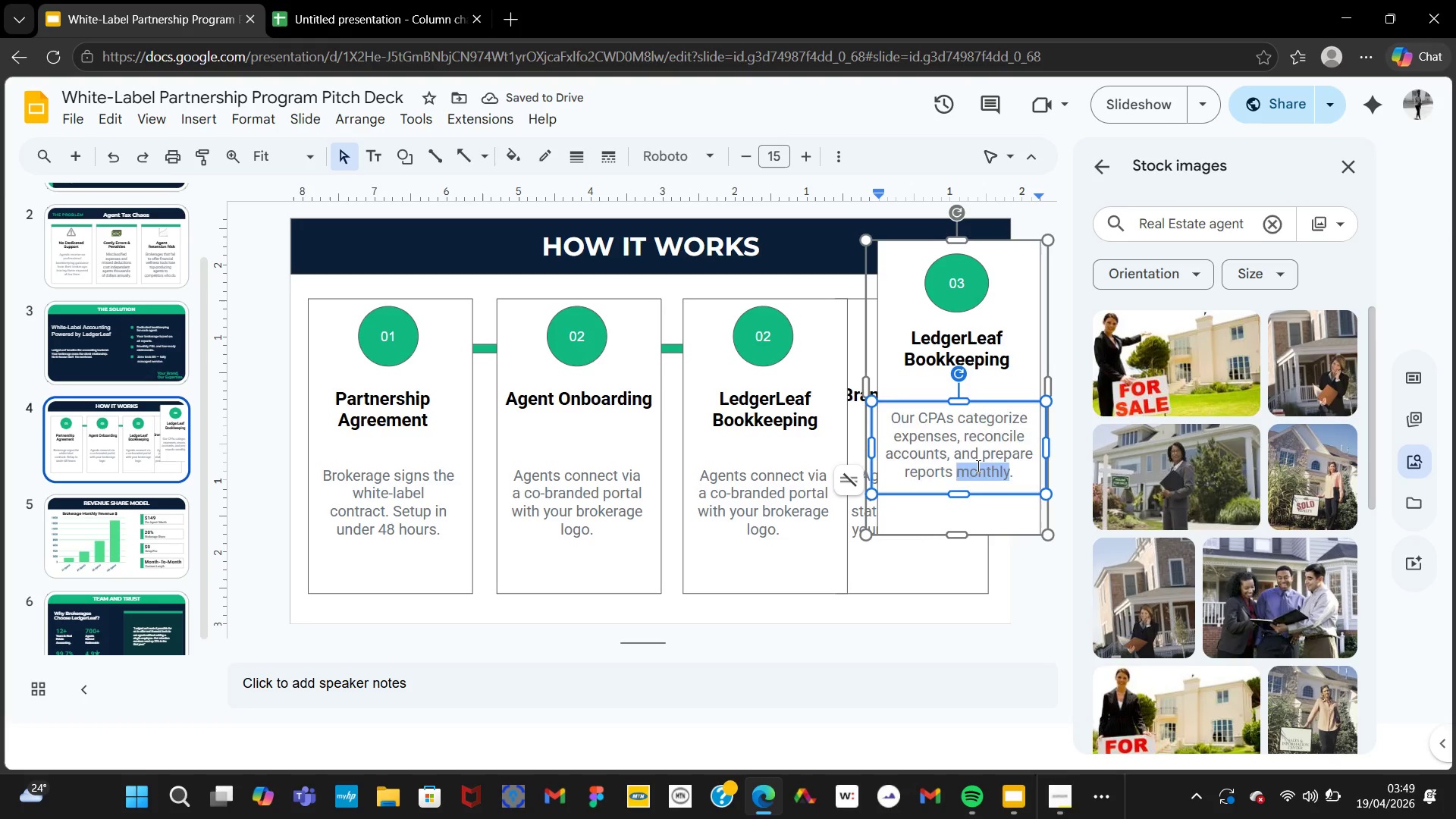 
triple_click([977, 466])
 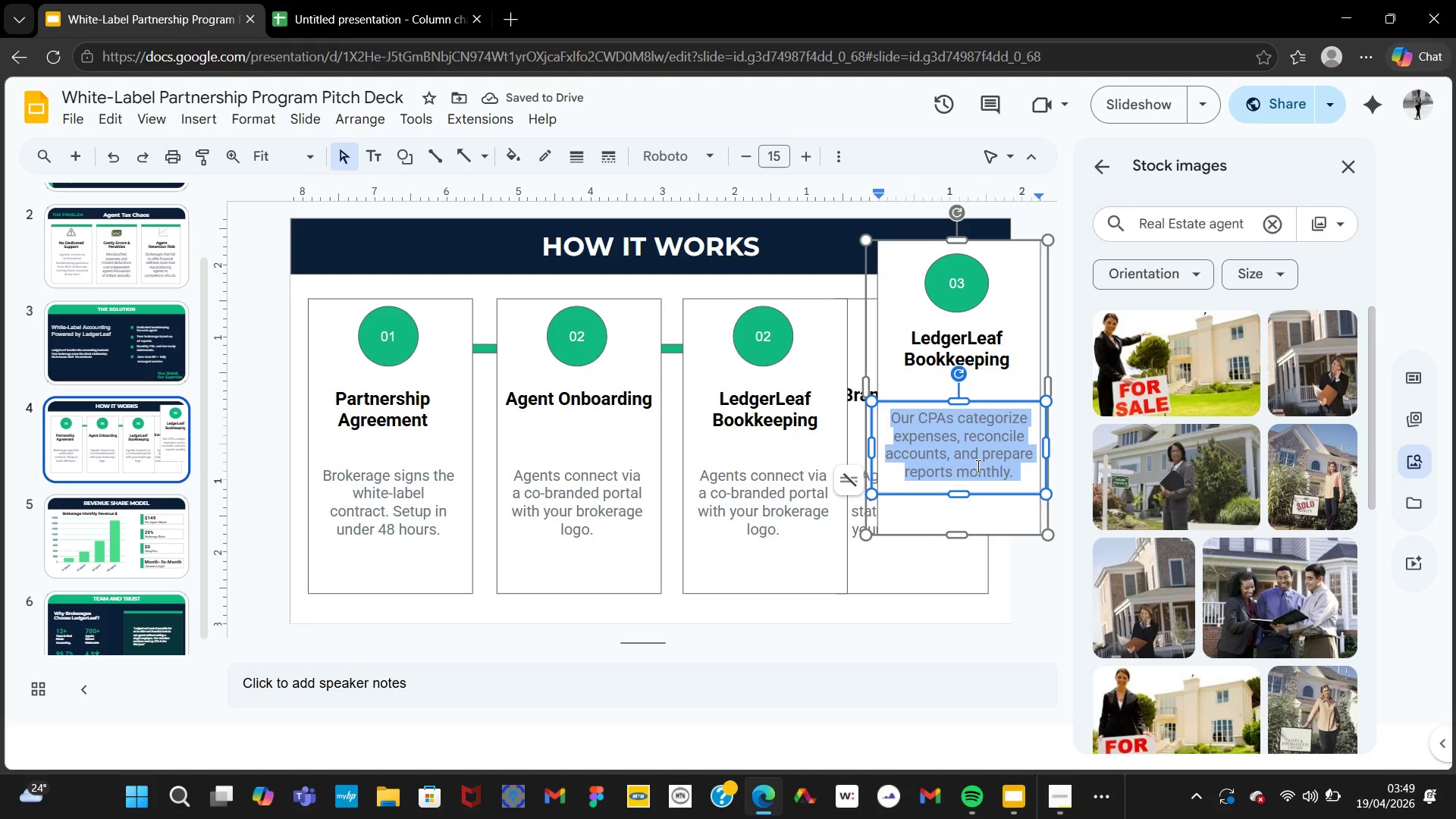 
key(Control+C)
 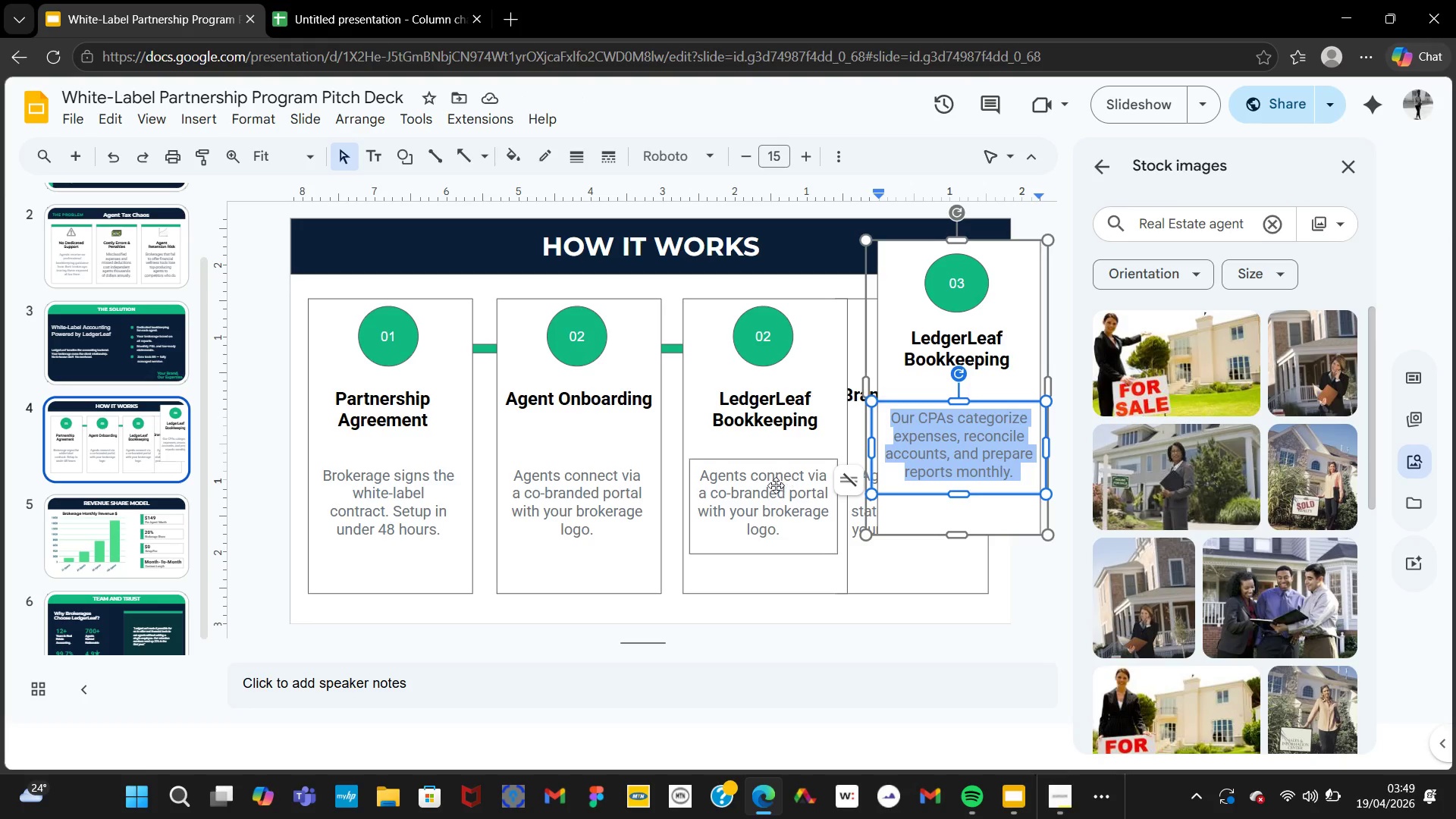 
key(Control+C)
 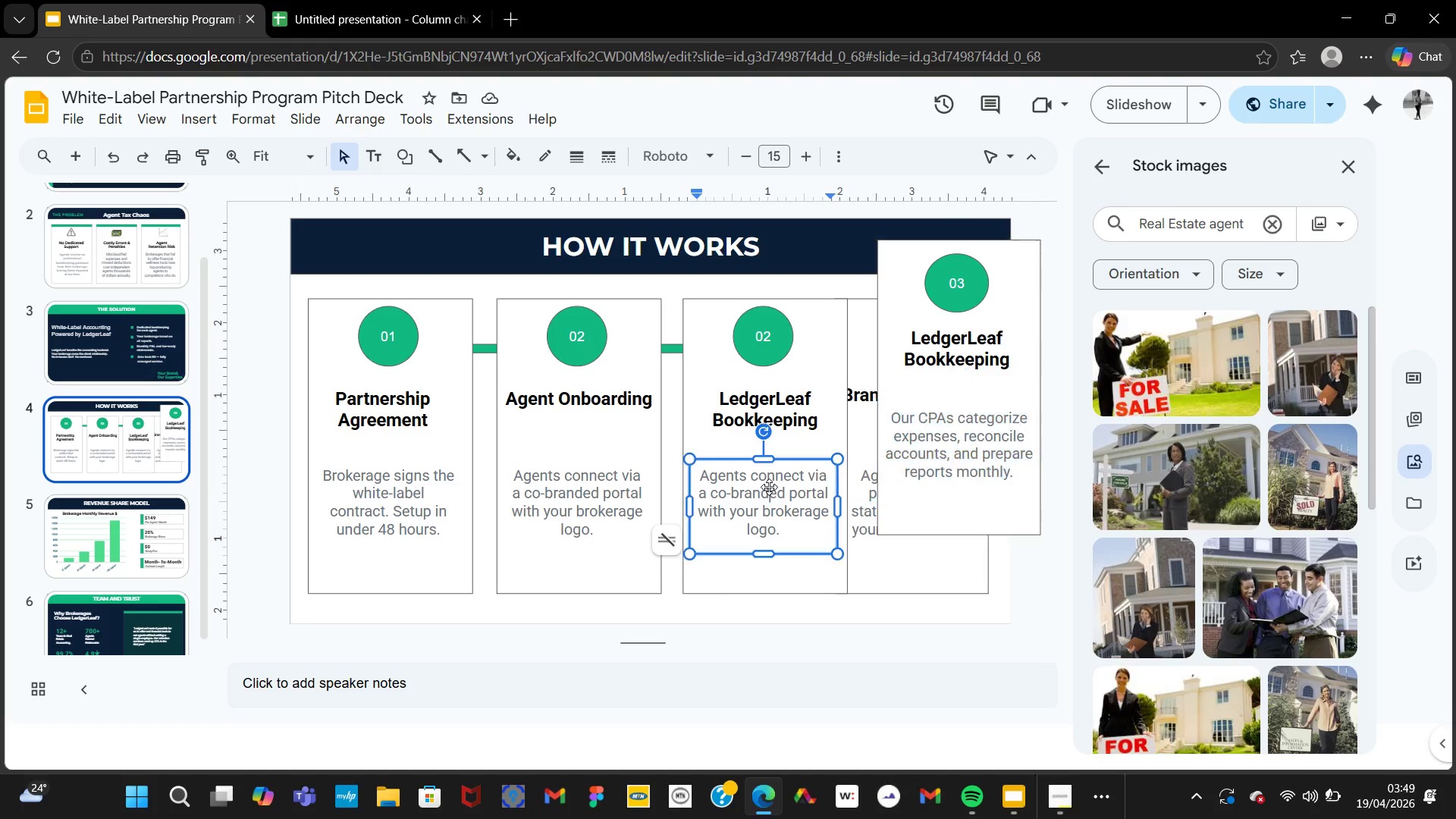 
double_click([769, 487])
 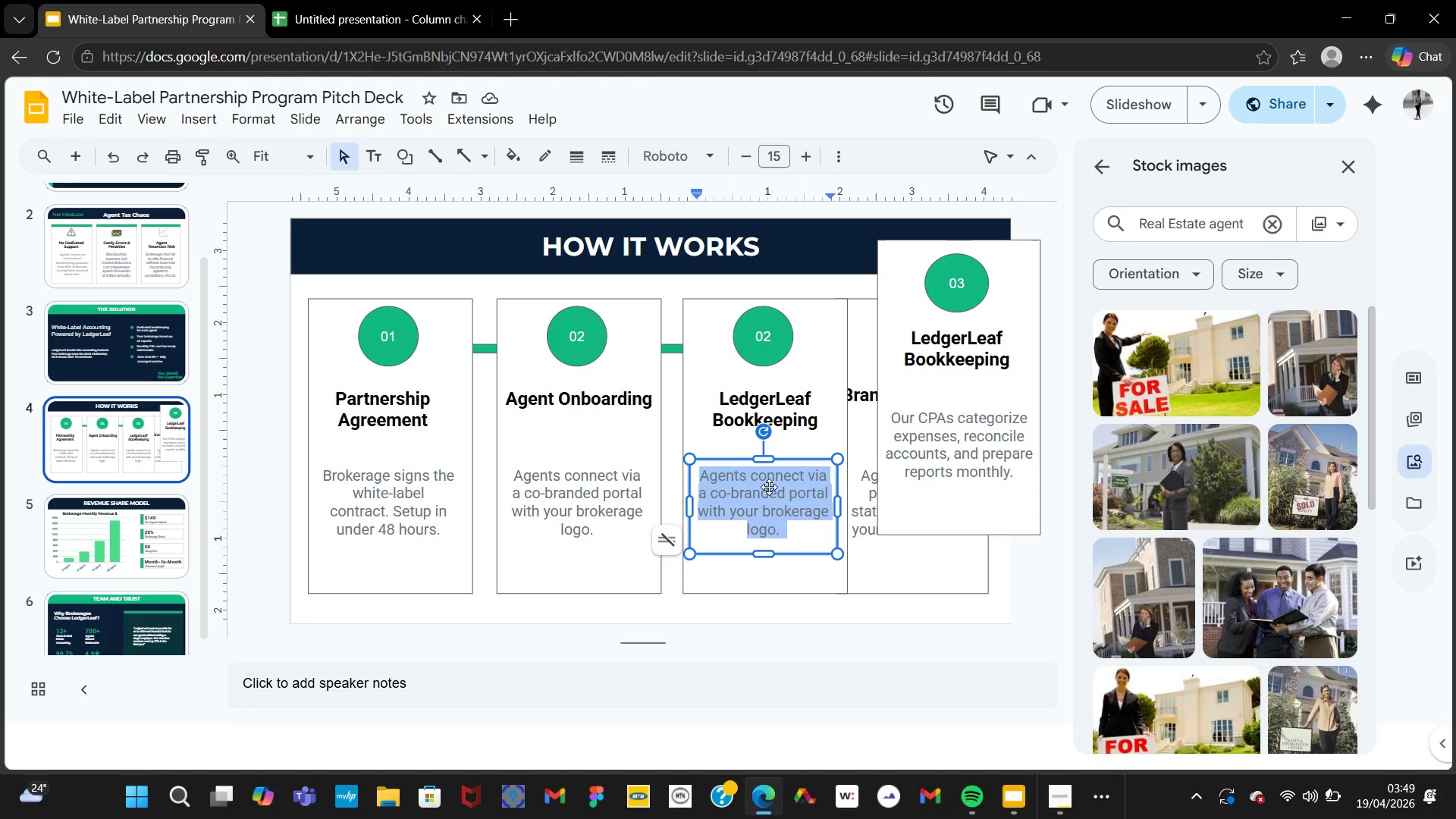 
triple_click([769, 487])
 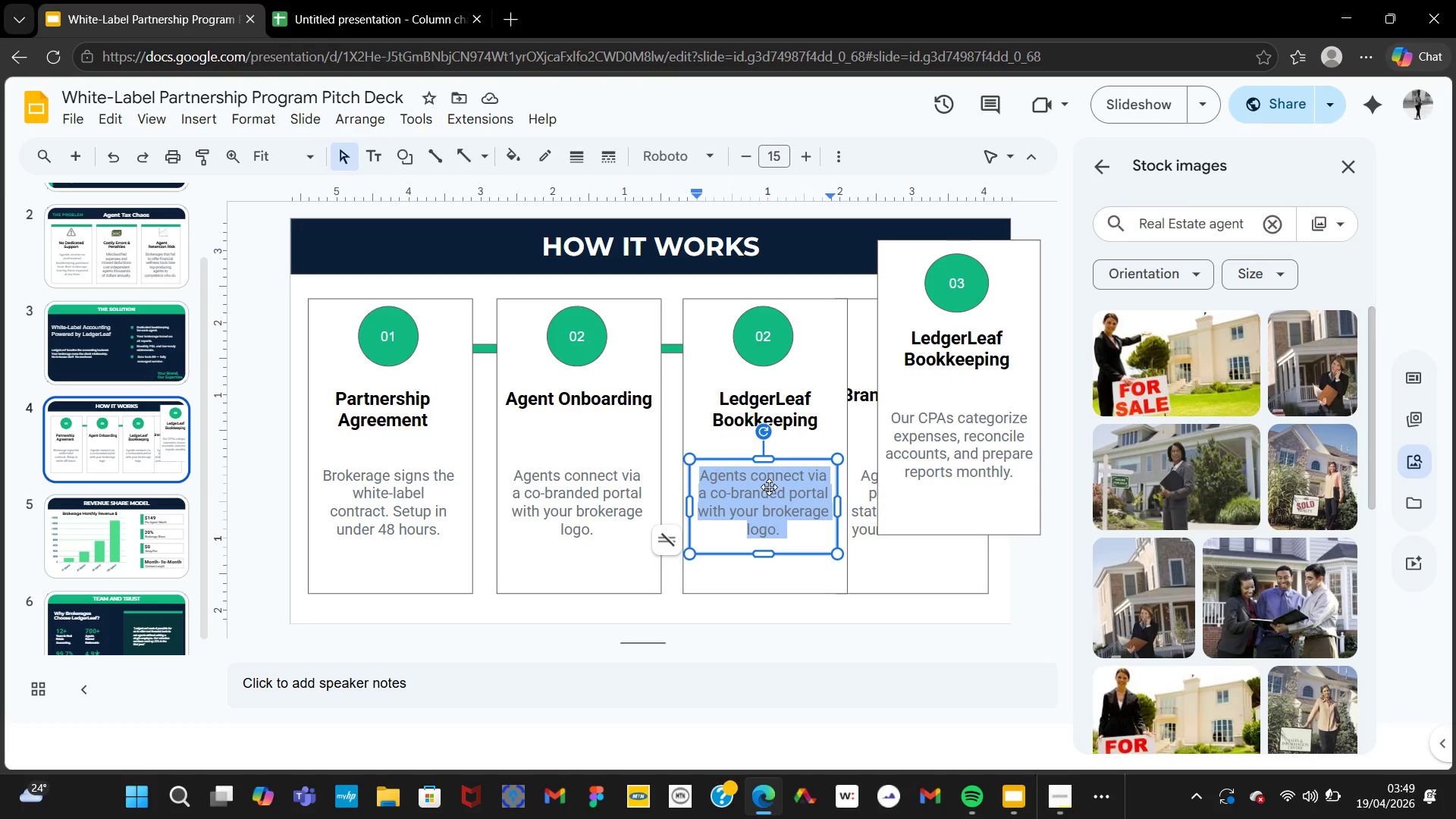 
key(Control+V)
 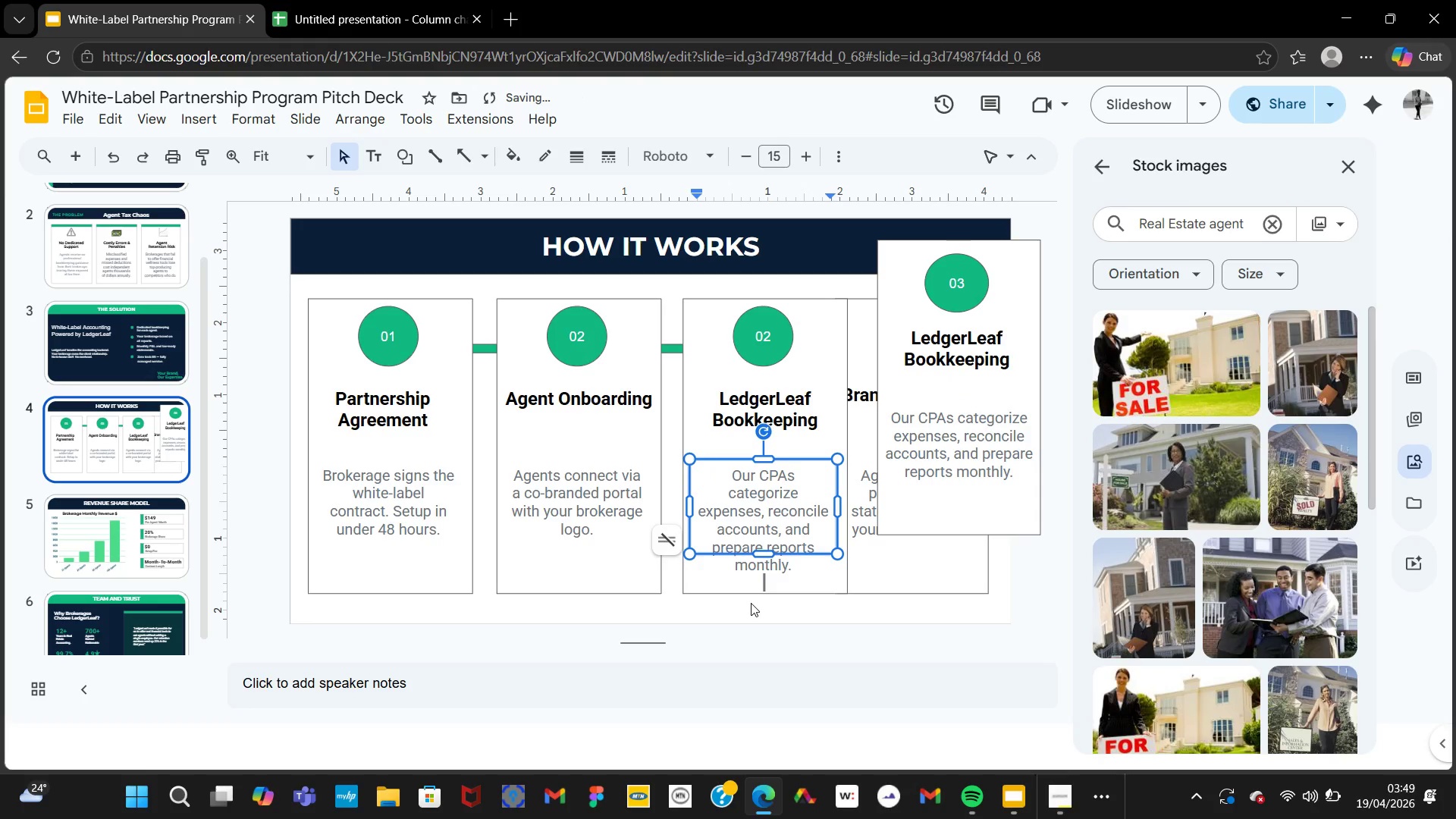 
key(Backspace)
 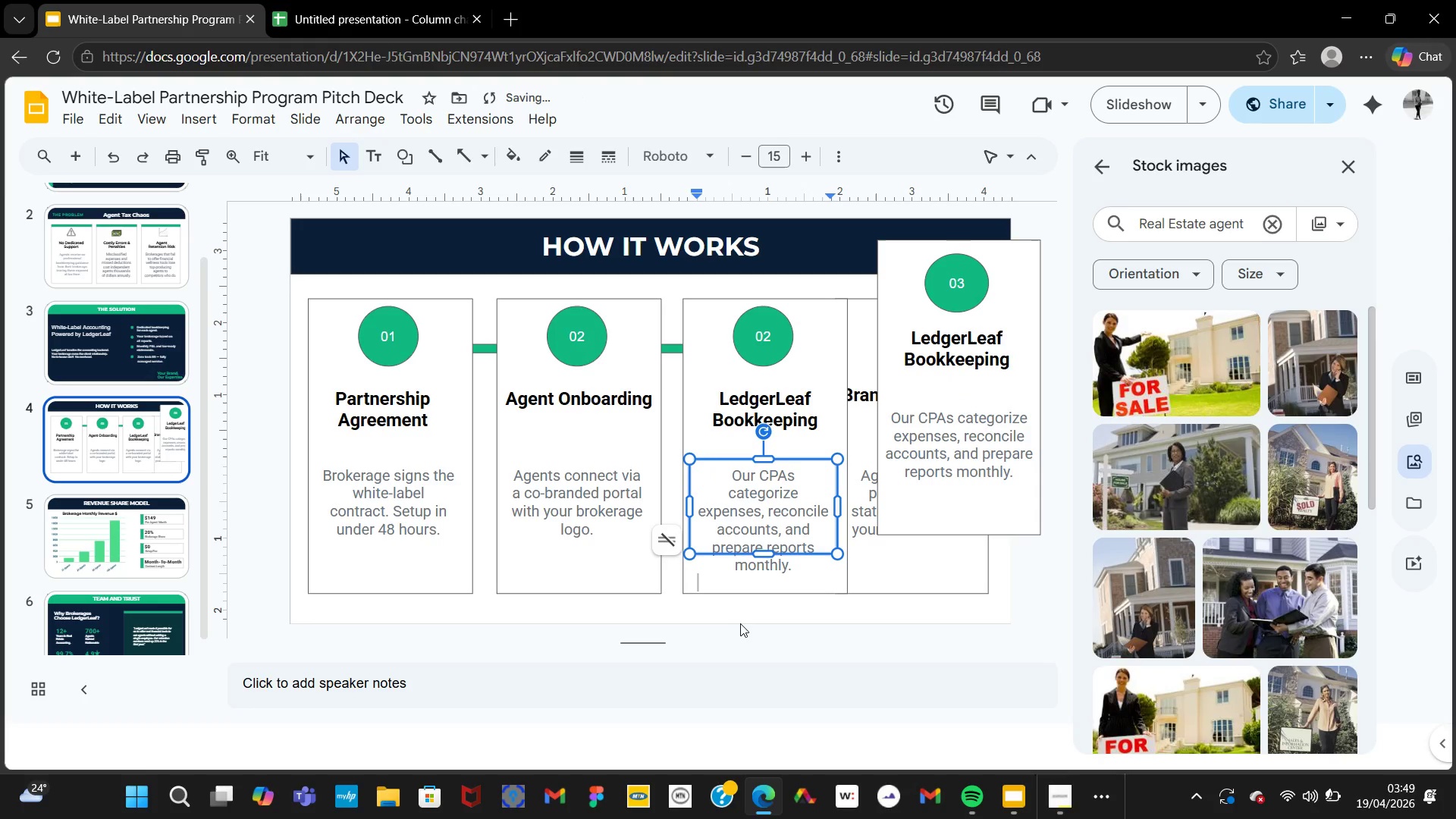 
key(Backspace)
 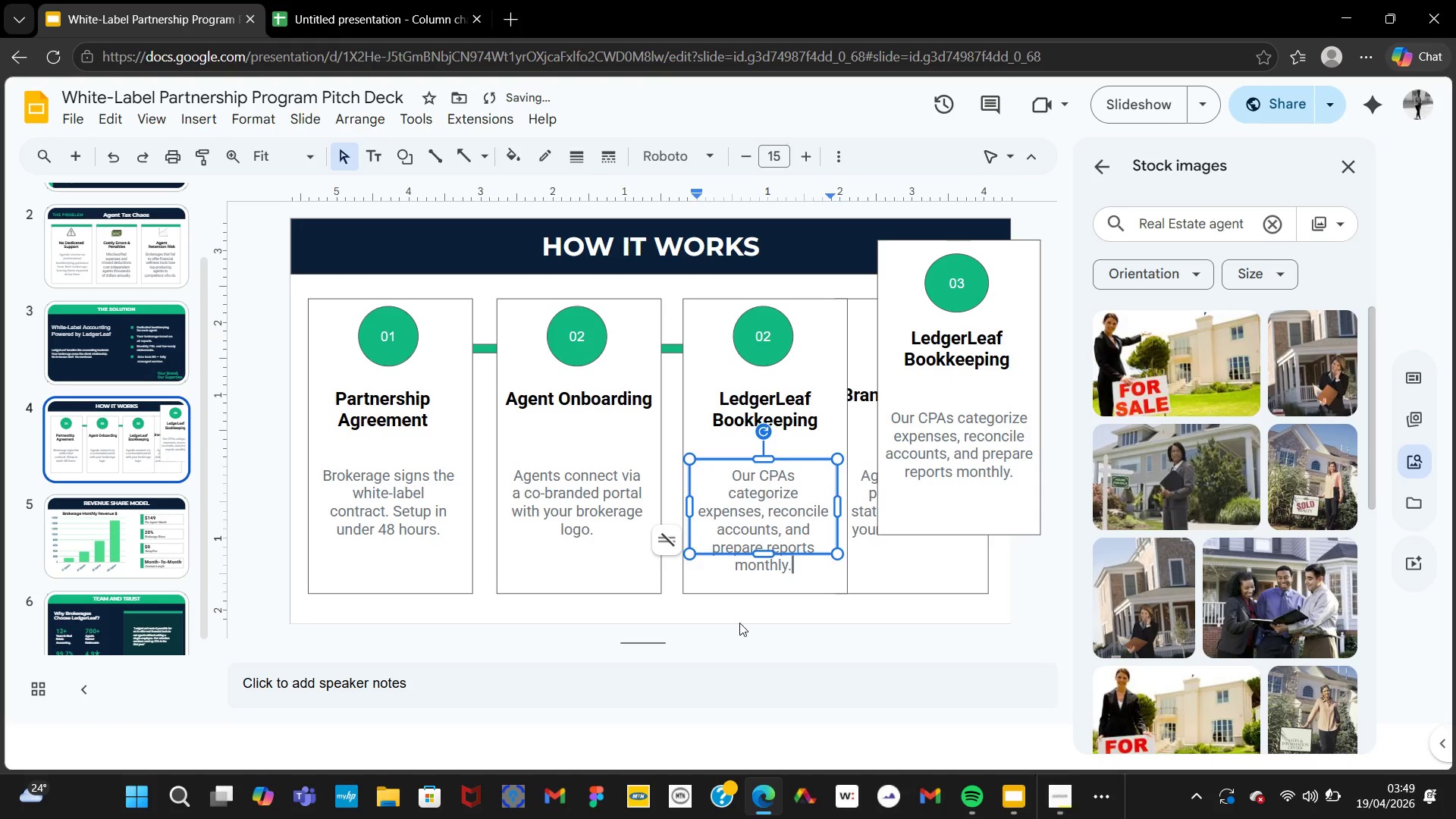 
left_click([739, 623])
 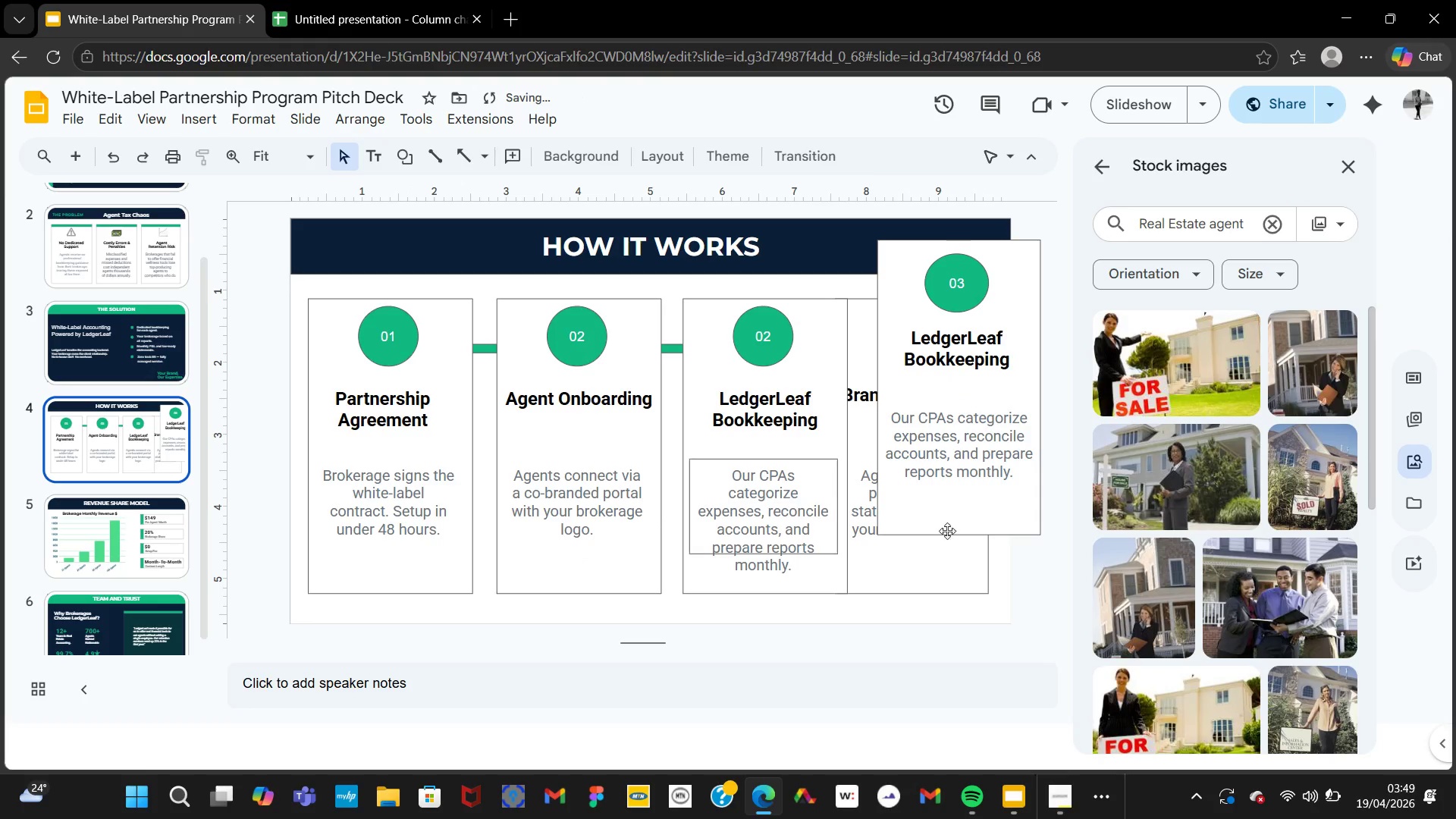 
left_click([1003, 520])
 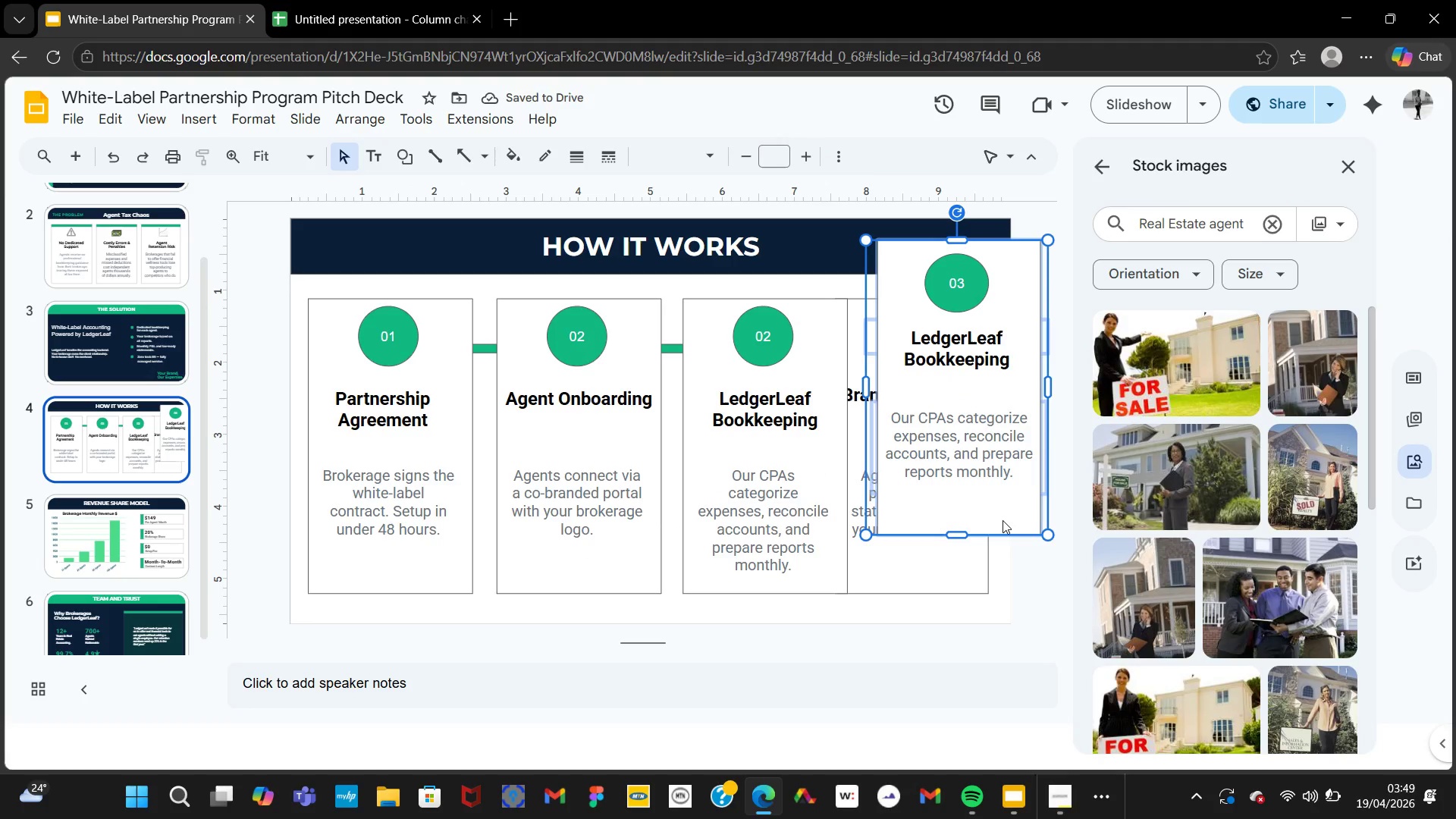 
key(Delete)
 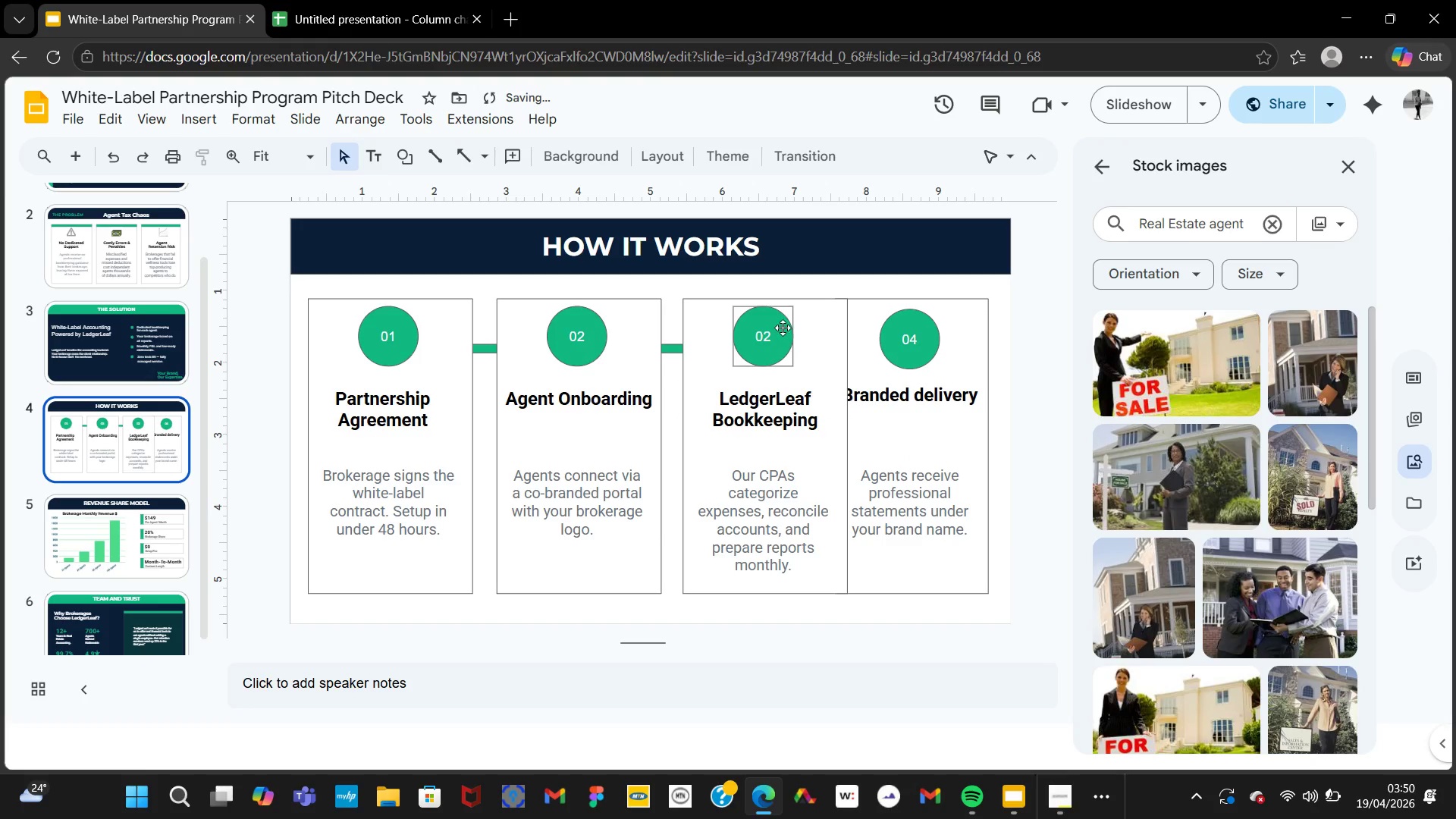 
left_click([775, 340])
 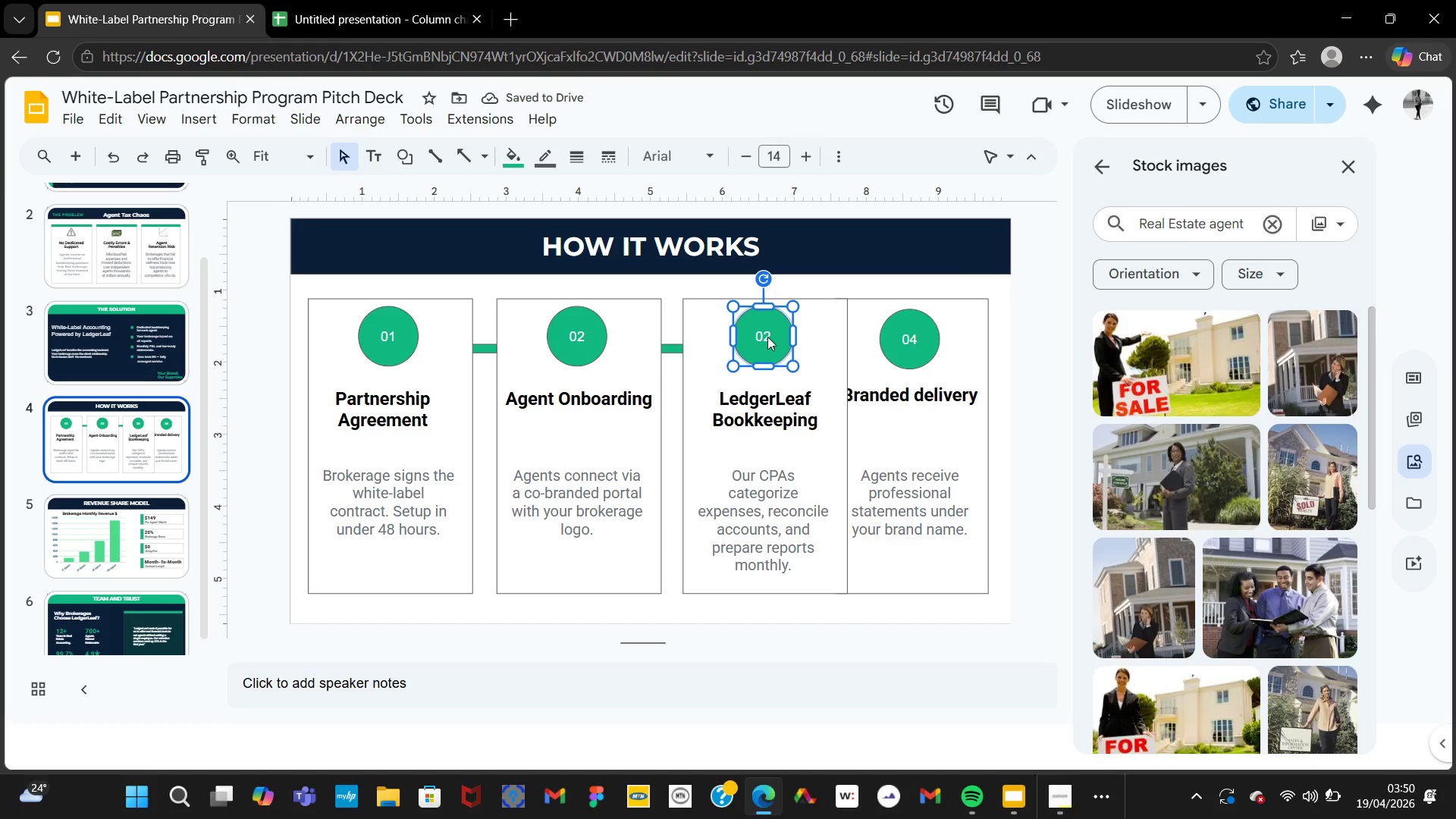 
left_click([768, 335])
 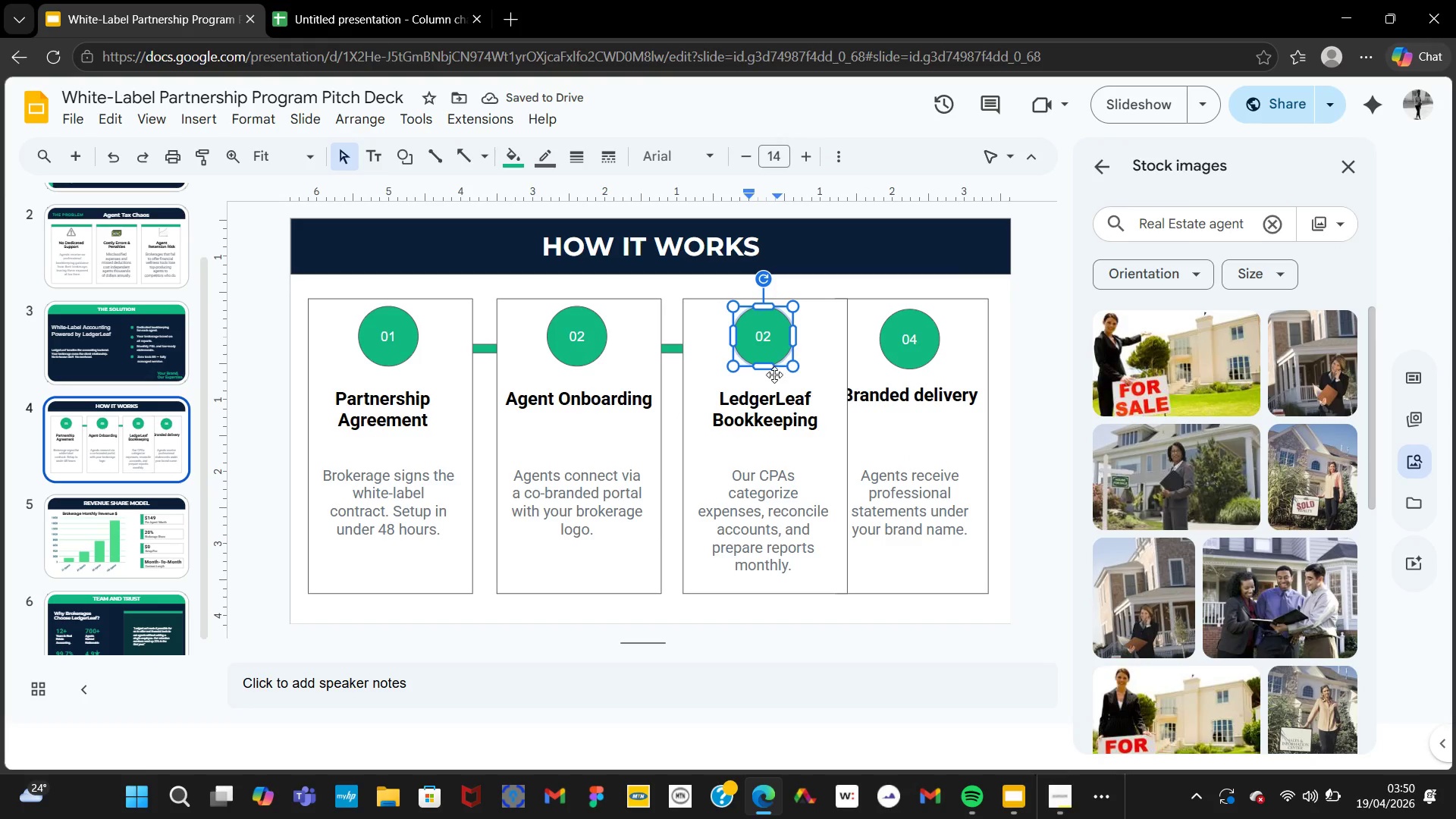 
key(Backspace)
 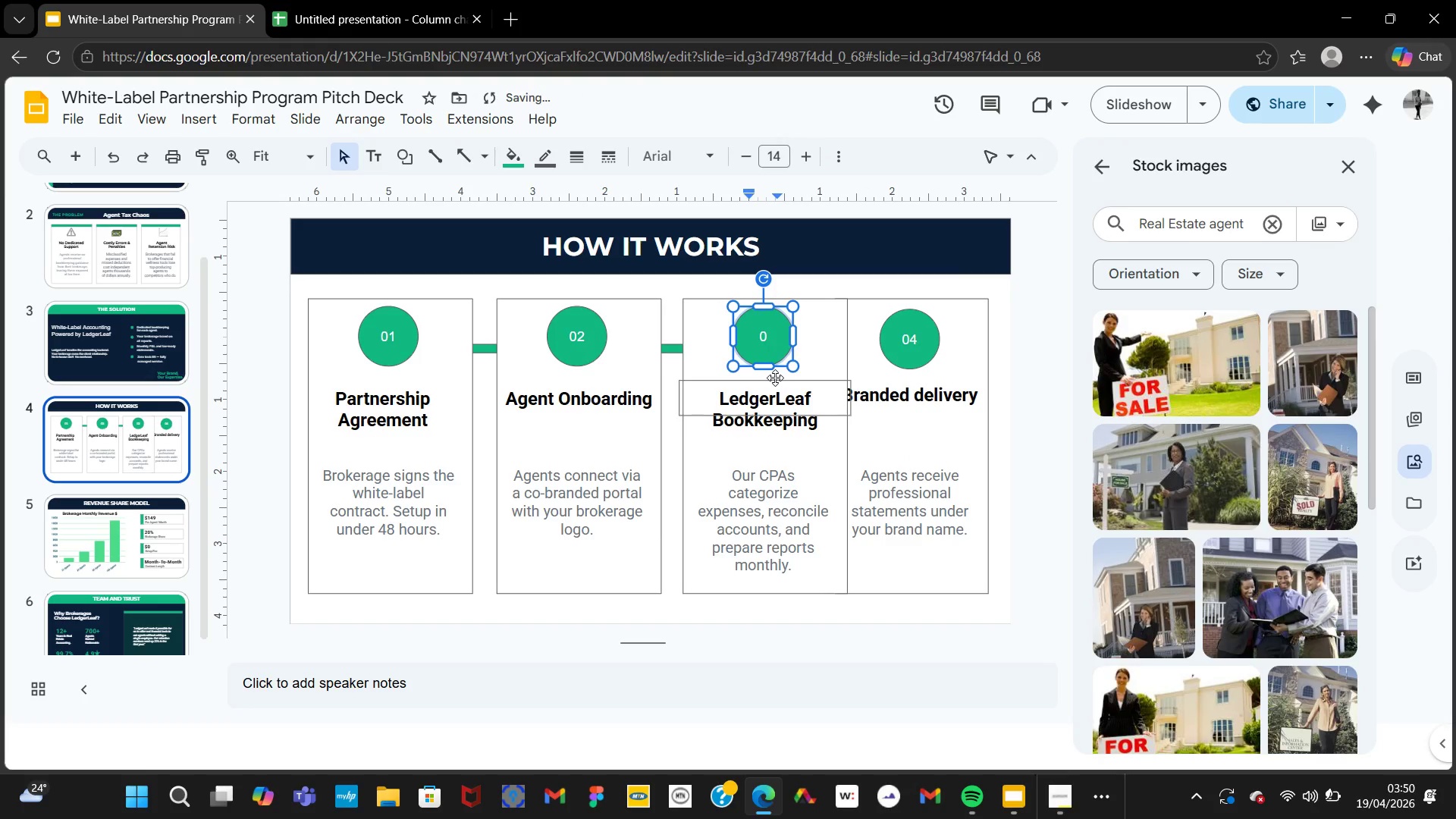 
key(3)
 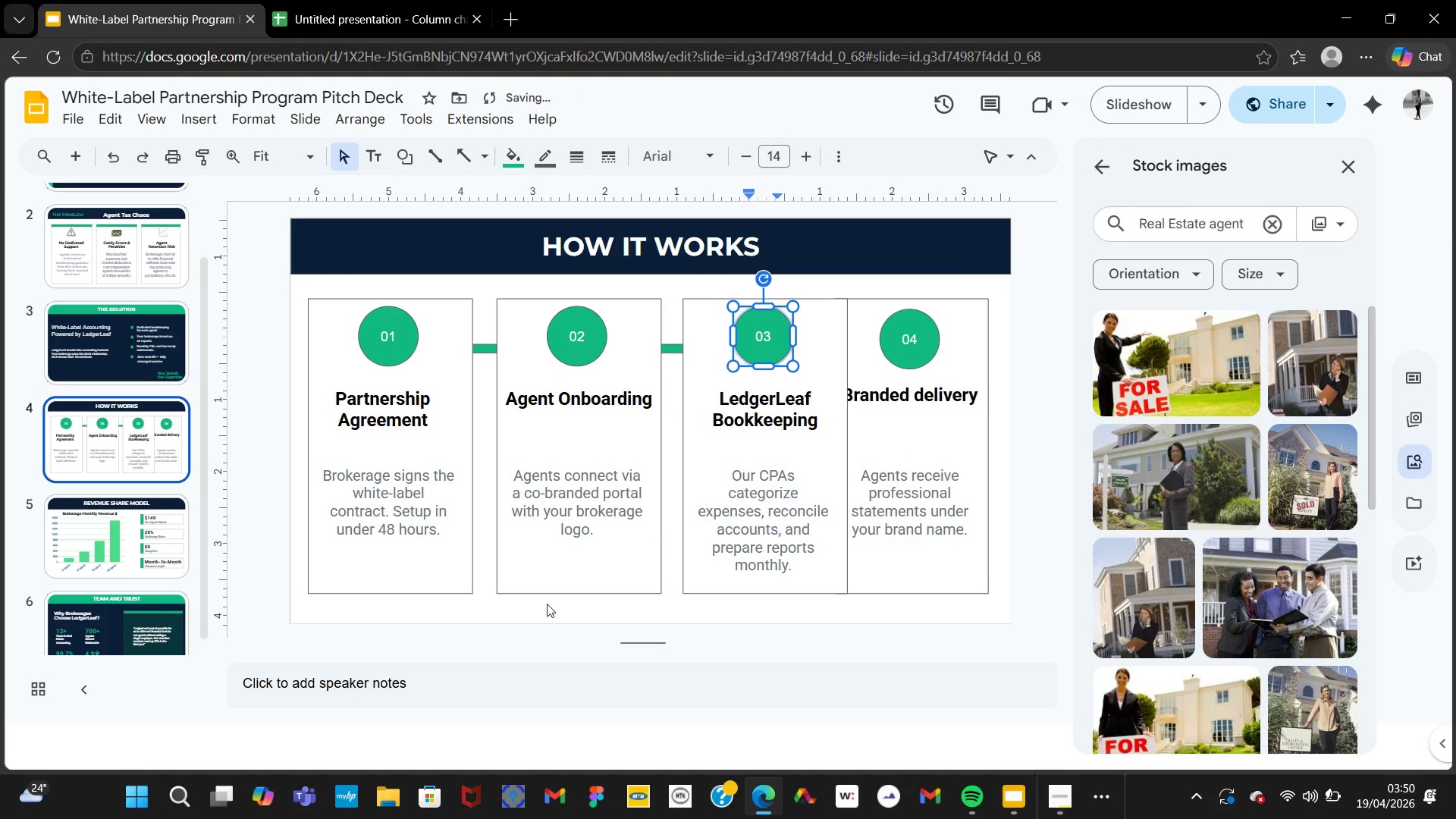 
left_click([547, 606])
 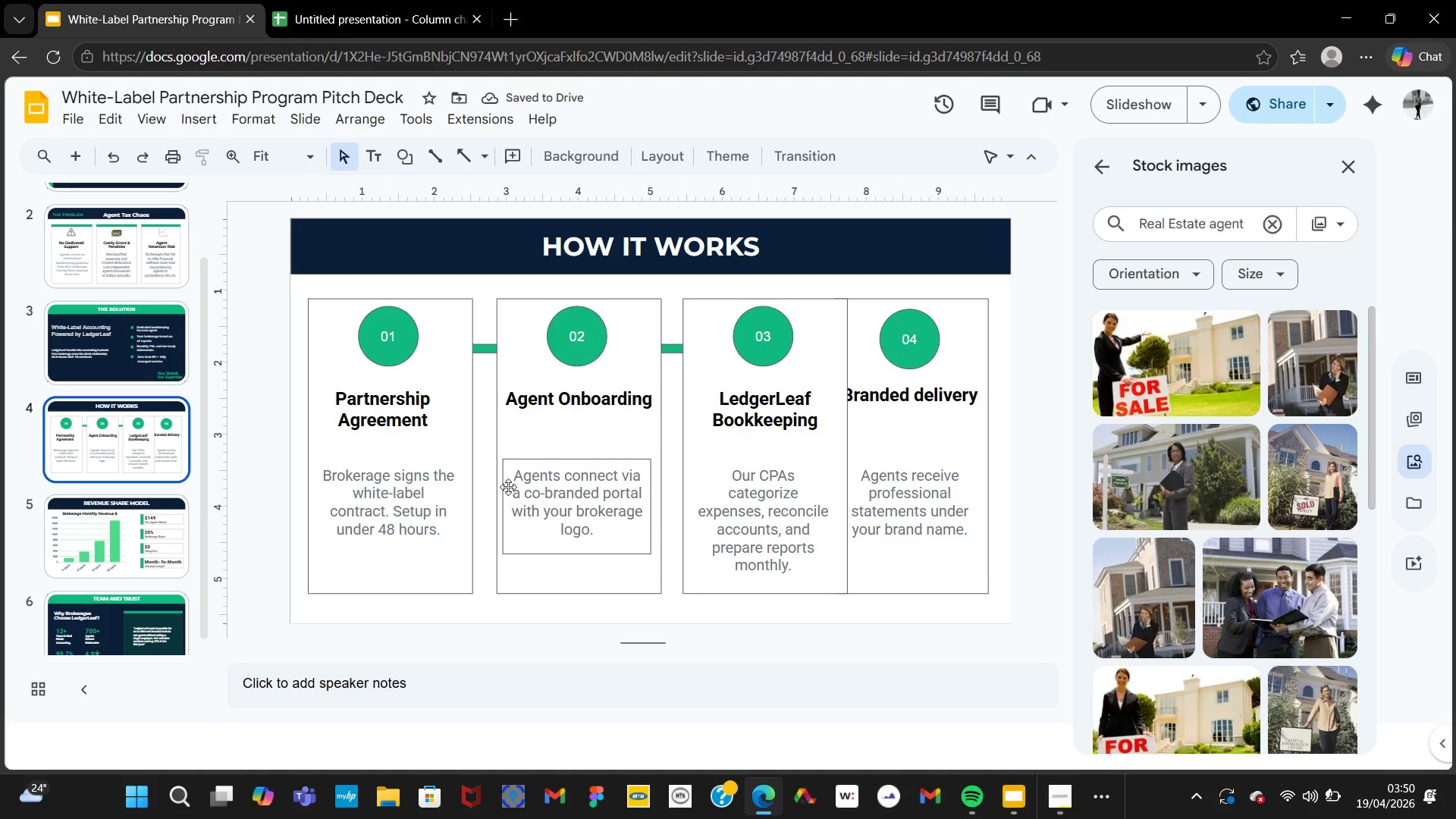 
left_click([504, 485])
 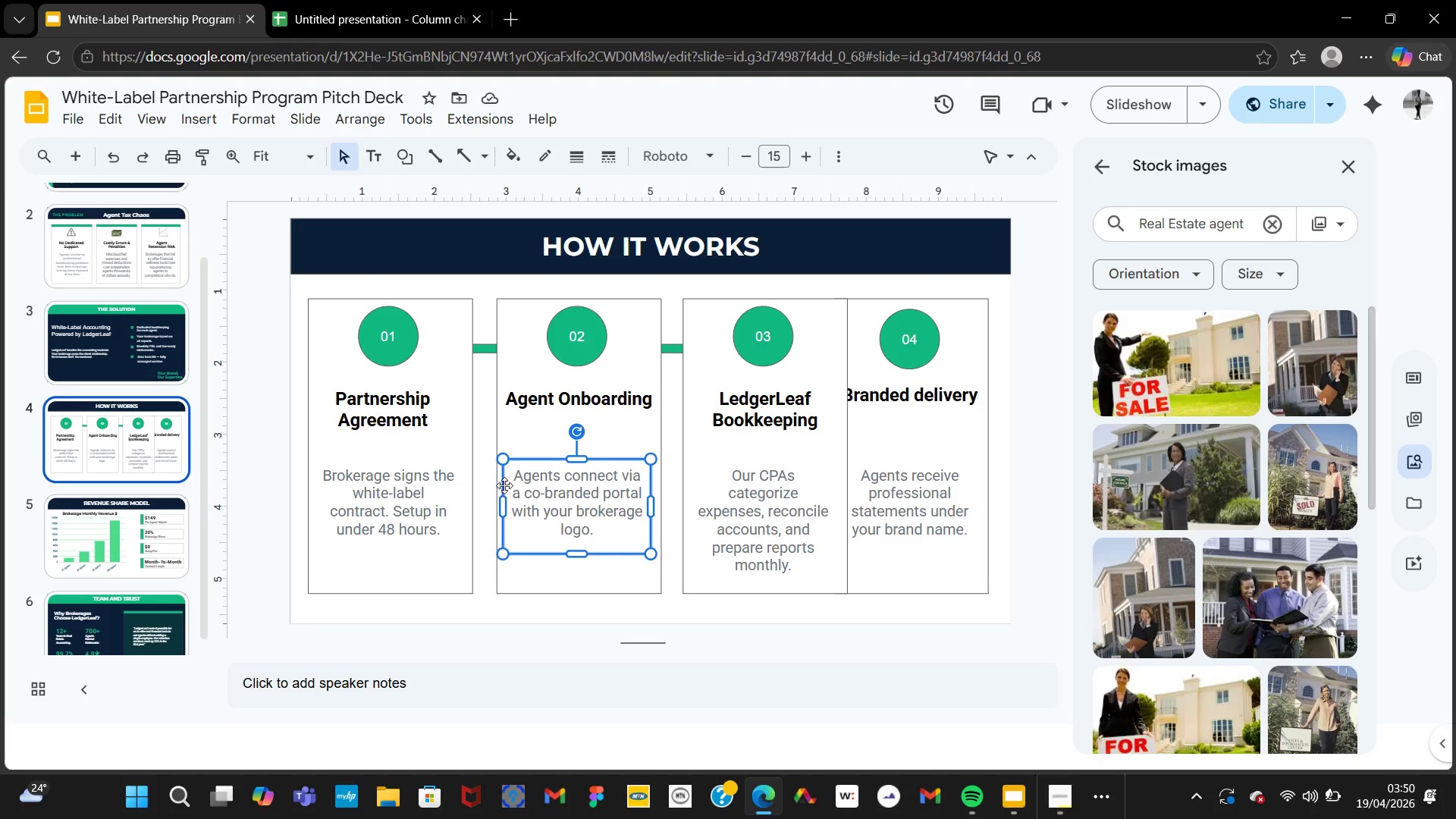 
hold_key(key=ShiftLeft, duration=3.44)
left_click([498, 433])
 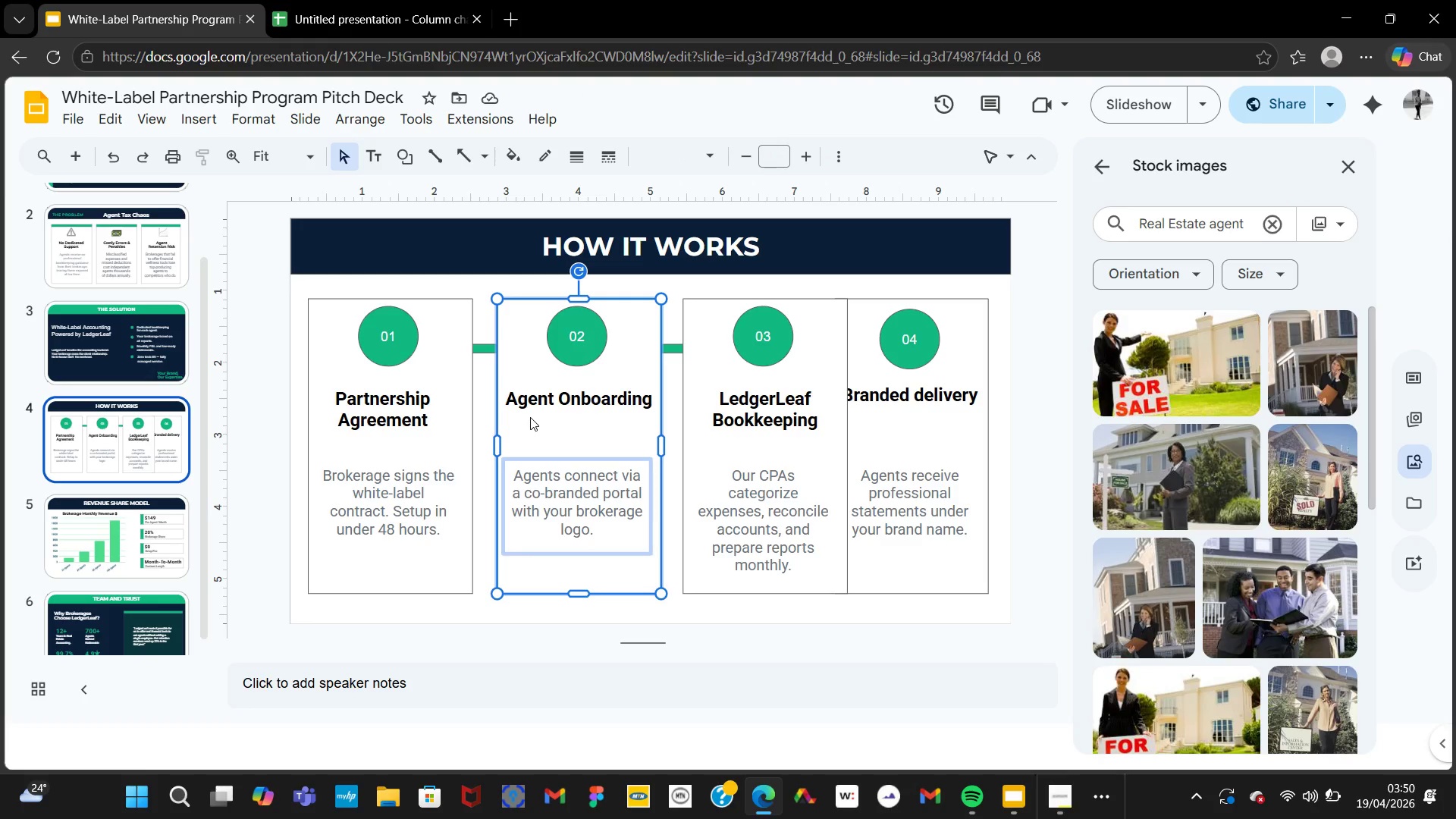 
hold_key(key=ShiftLeft, duration=4.61)
left_click([566, 352])
 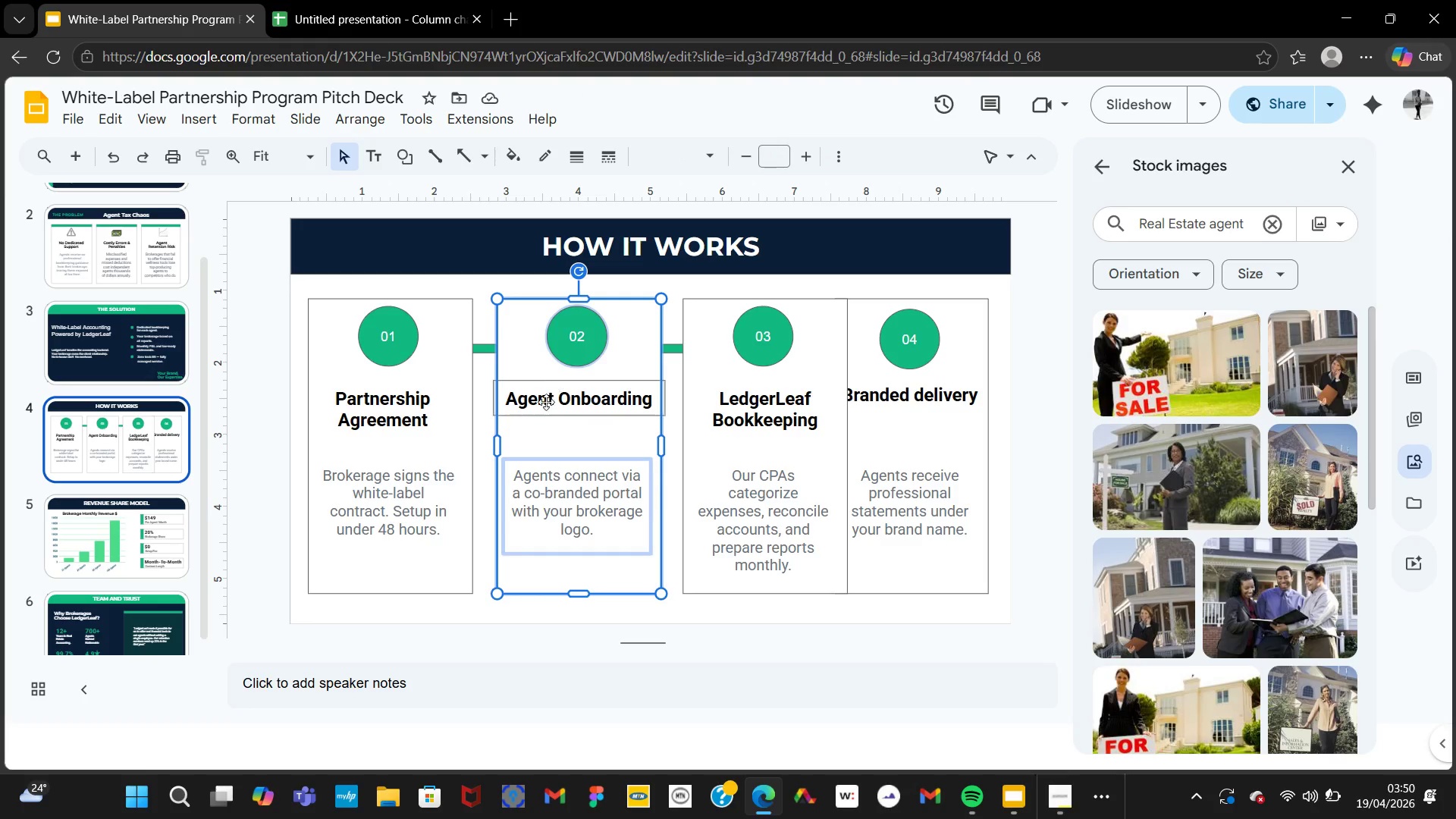 
left_click([543, 408])
 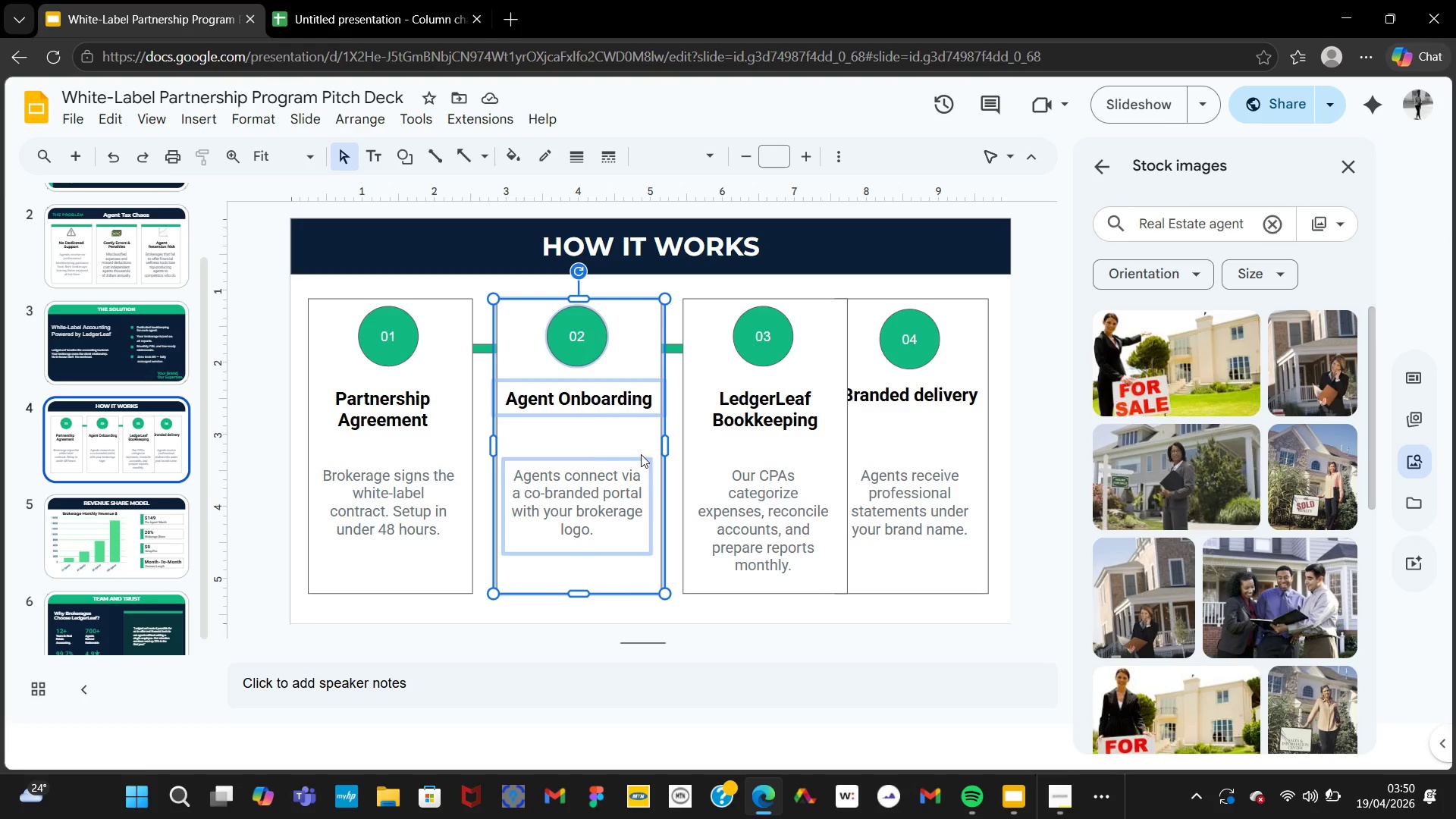 
right_click([600, 414])
 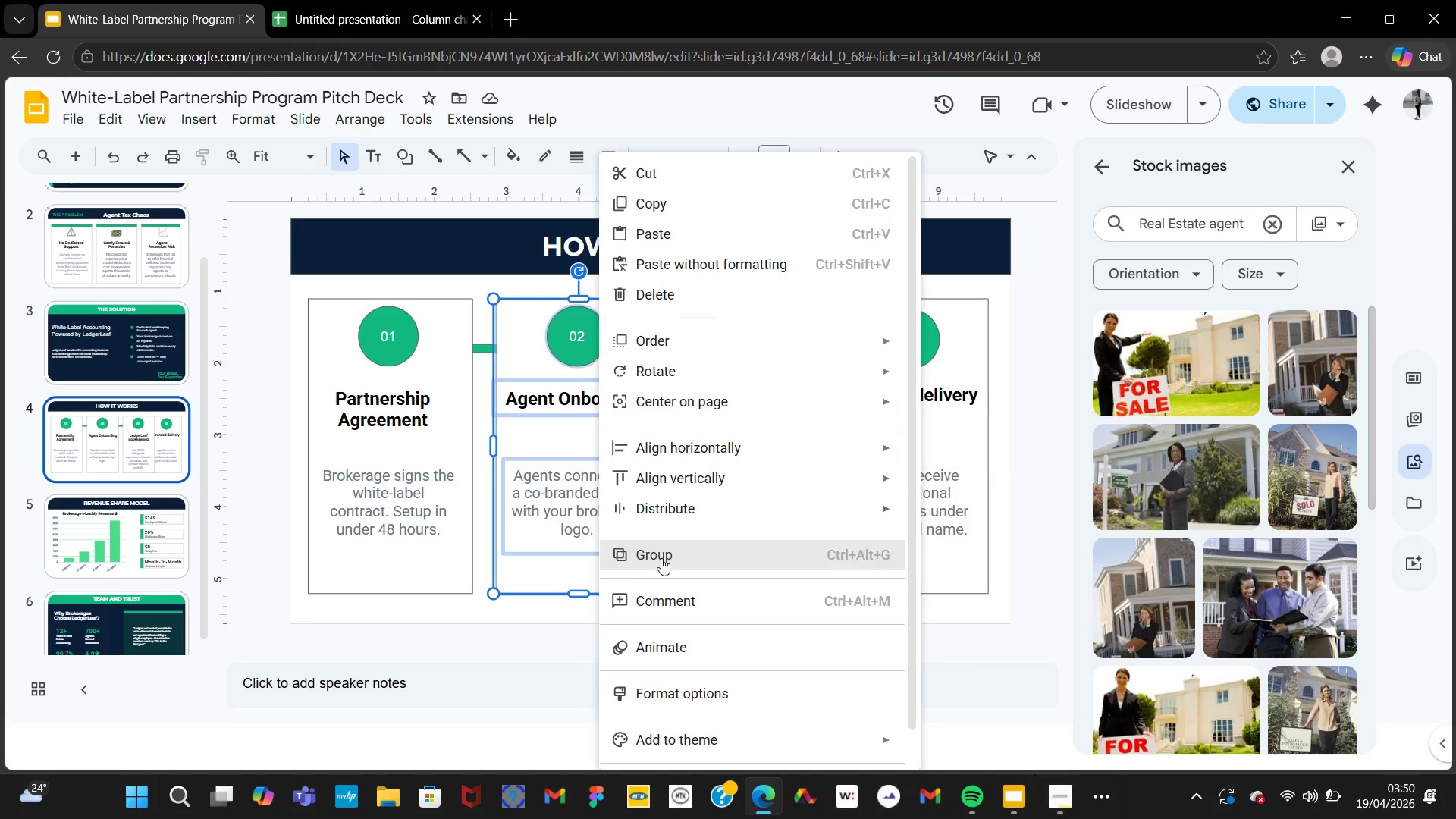 
left_click([659, 554])
 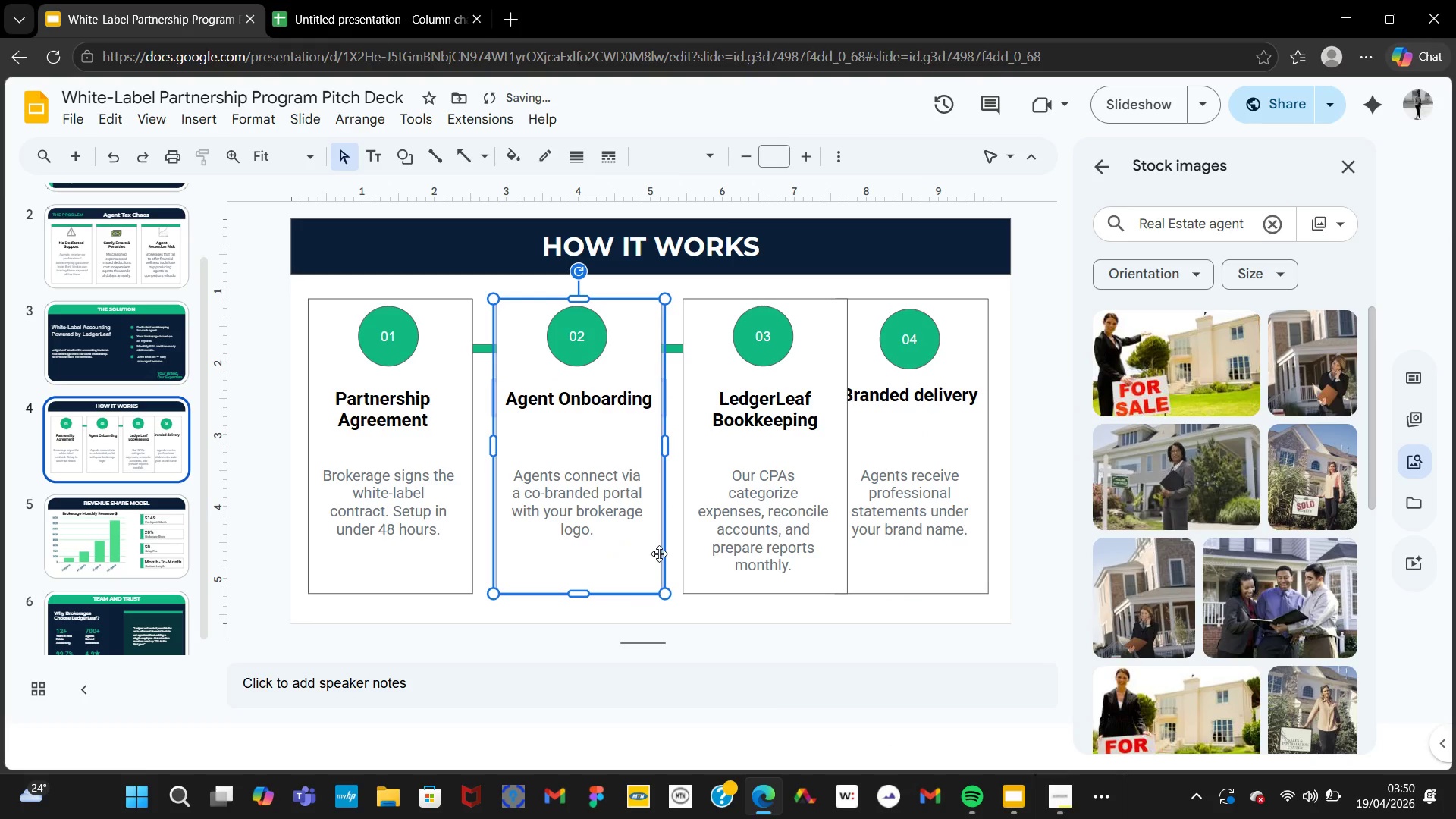 
key(ArrowLeft)
 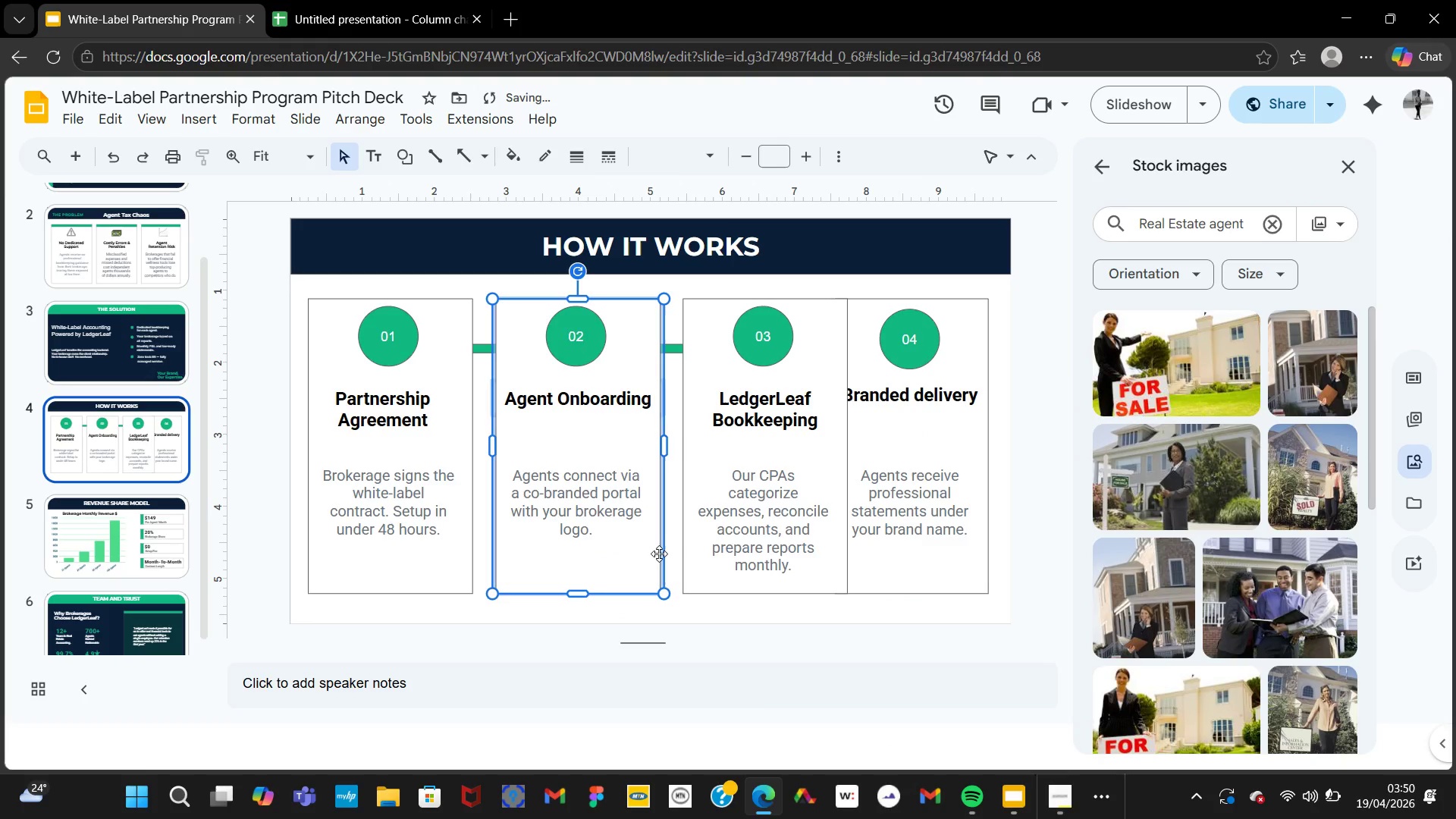 
hold_key(key=ArrowLeft, duration=0.61)
 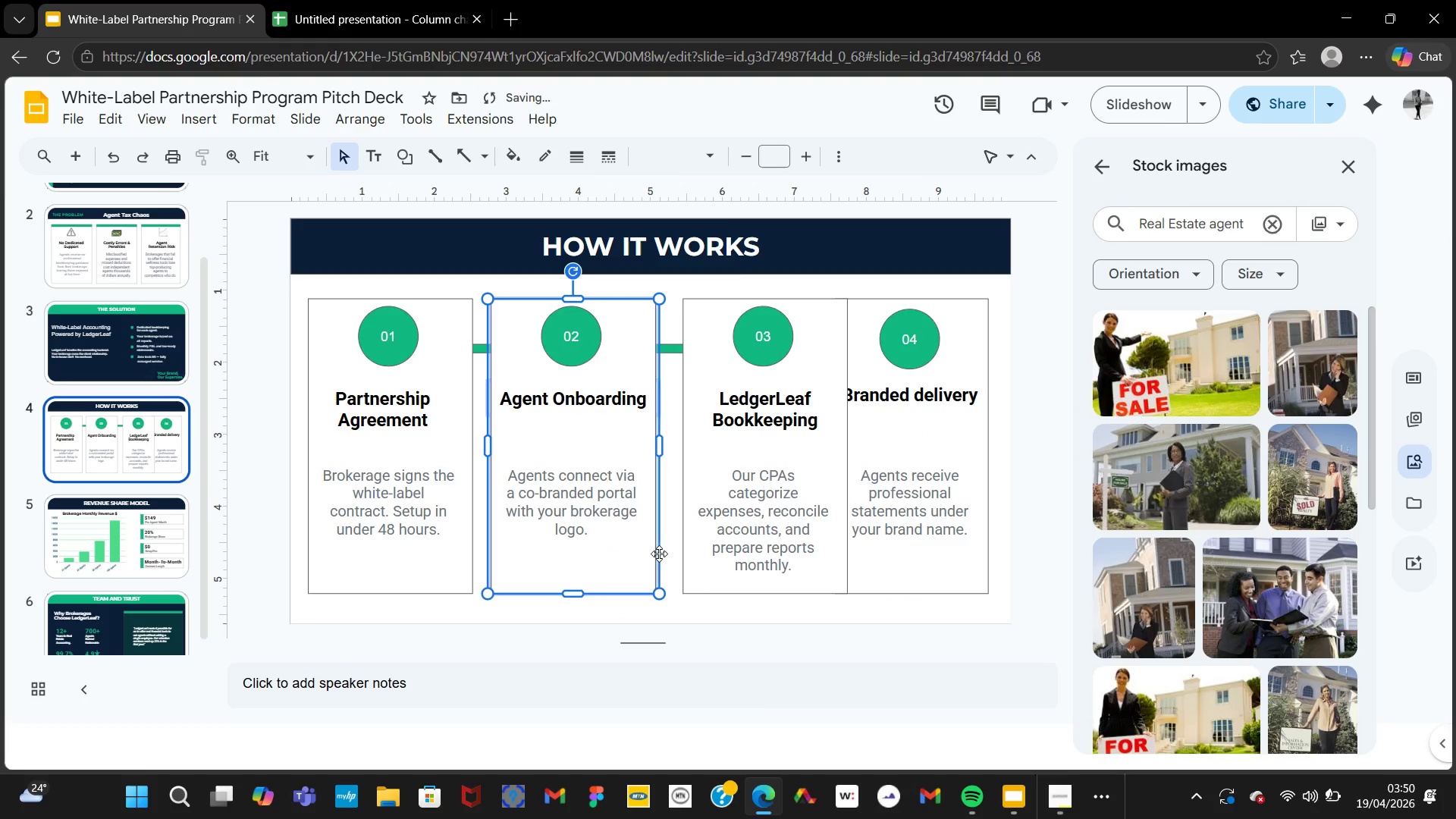 
key(ArrowLeft)
 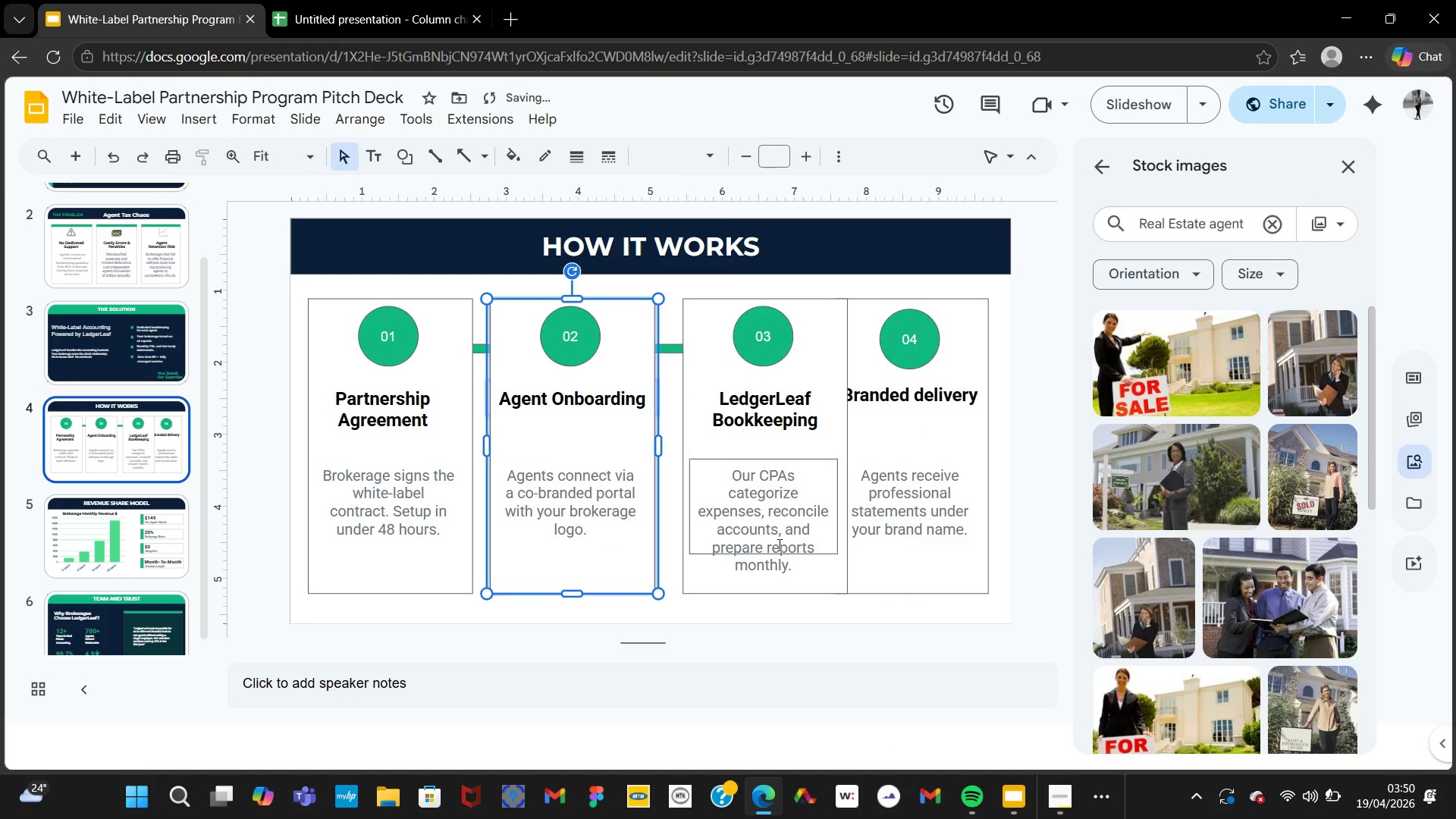 
left_click([767, 551])
 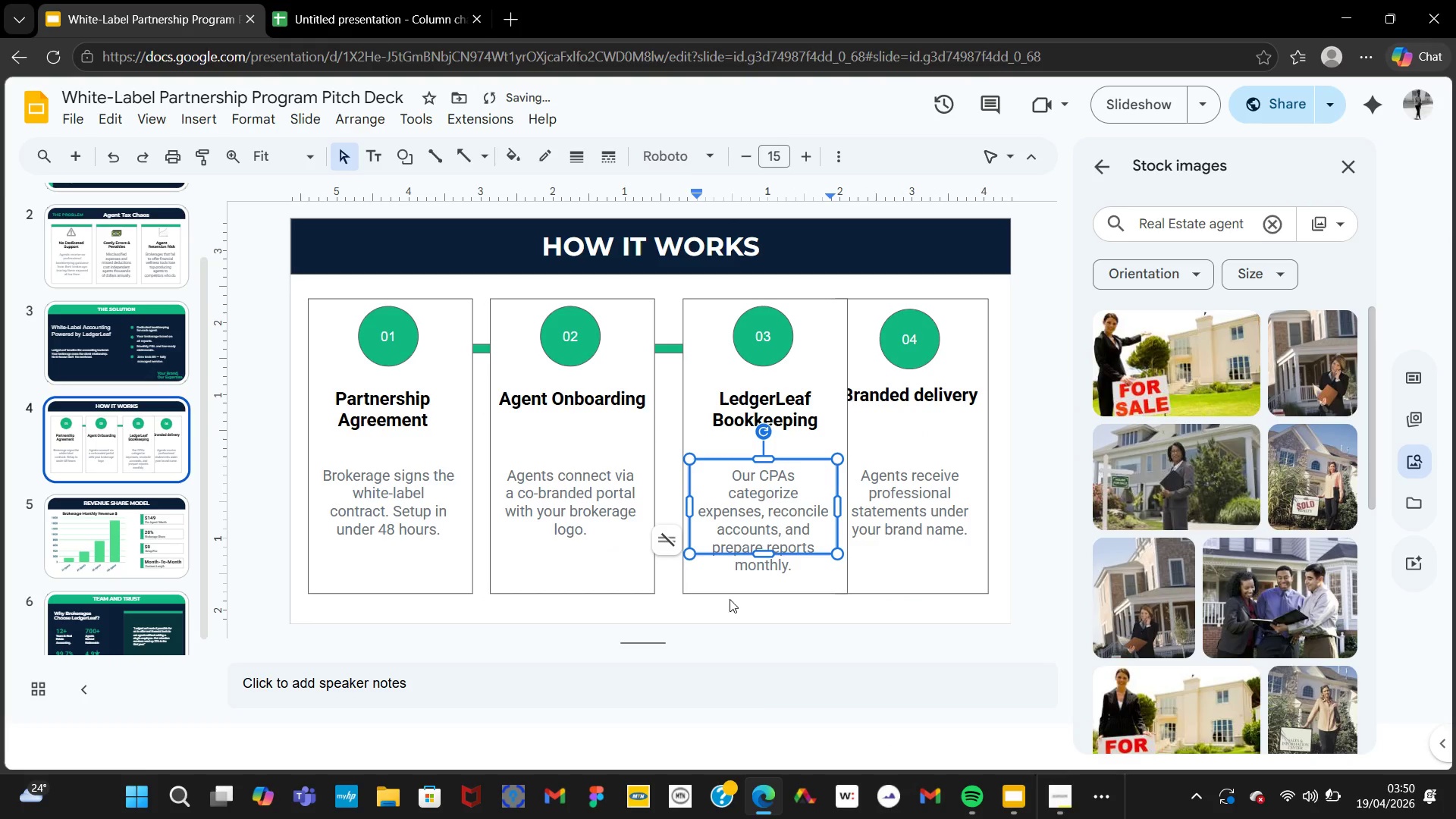 
left_click([729, 588])
 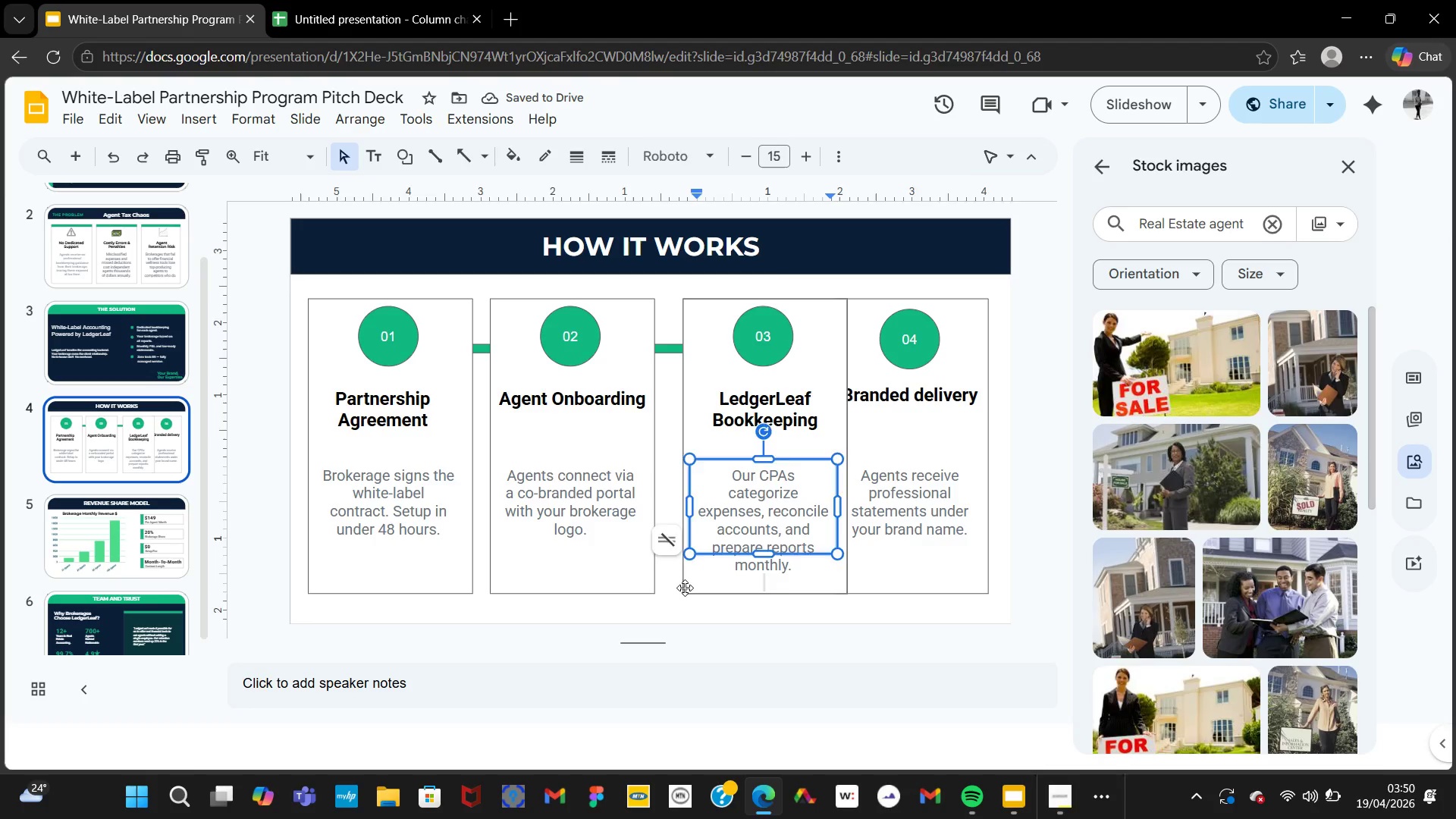 
hold_key(key=ControlLeft, duration=4.7)
left_click([723, 403])
 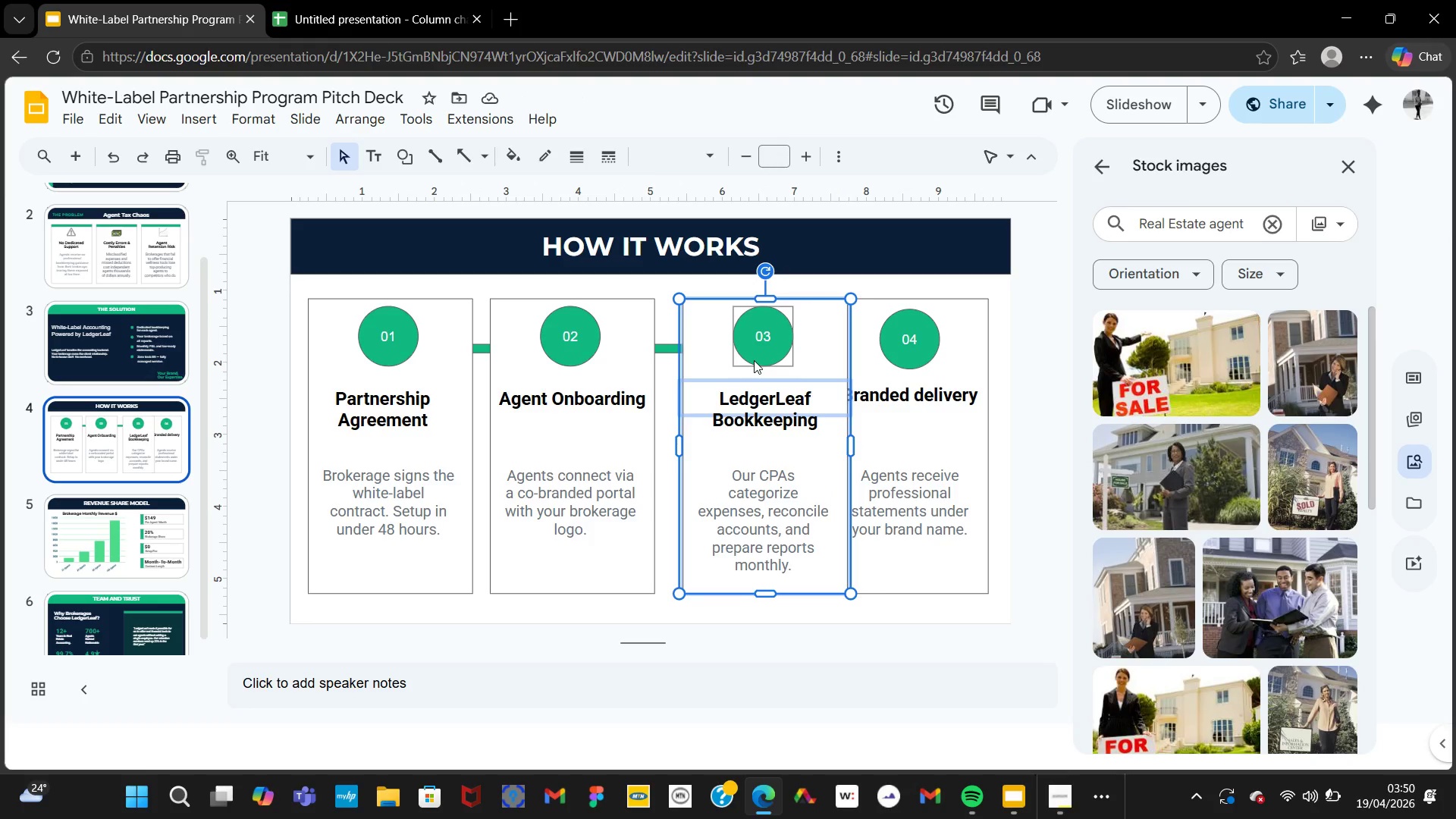 
left_click([754, 360])
 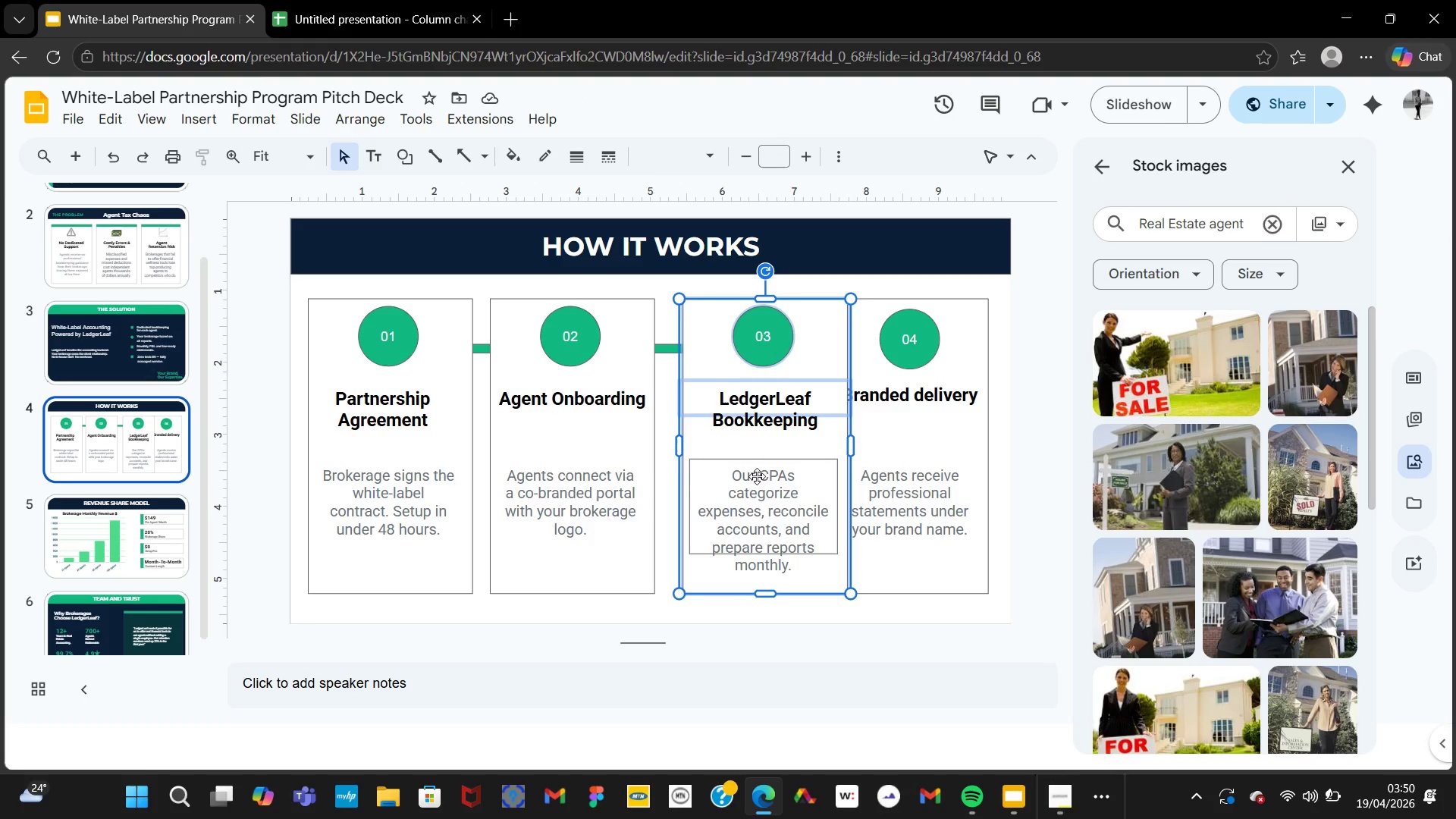 
left_click([756, 479])
 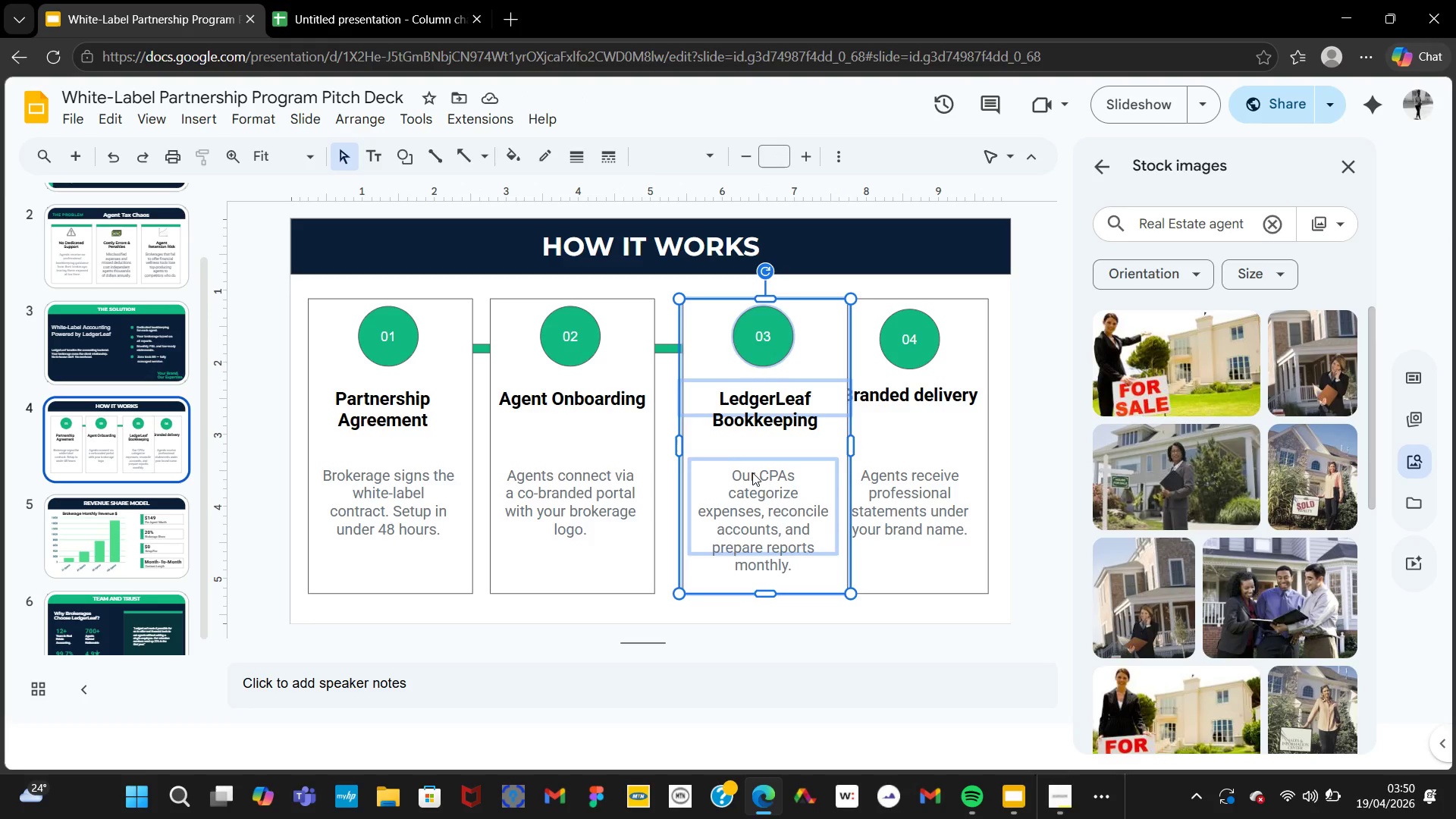 
right_click([752, 476])
 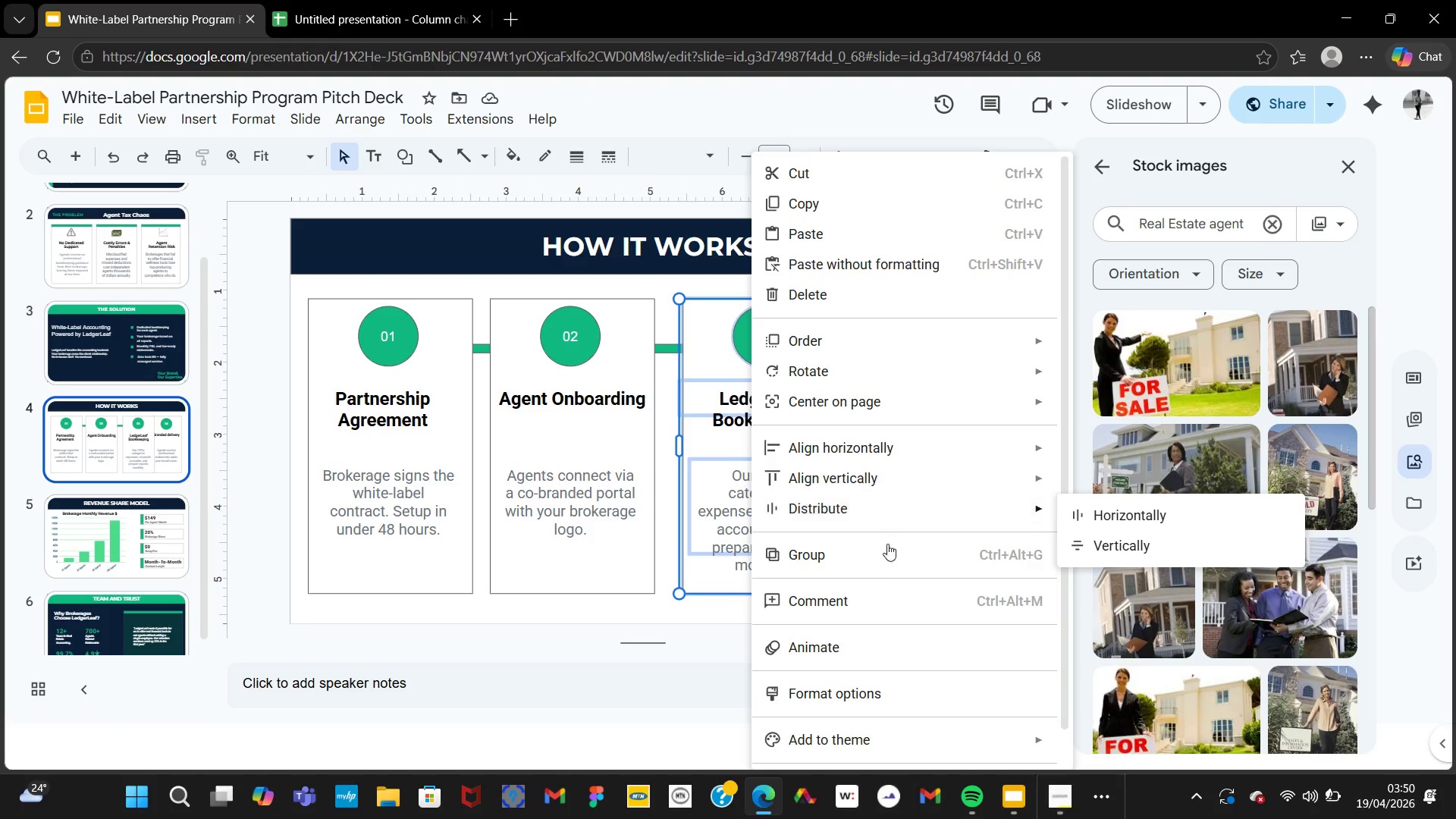 
left_click([883, 557])
 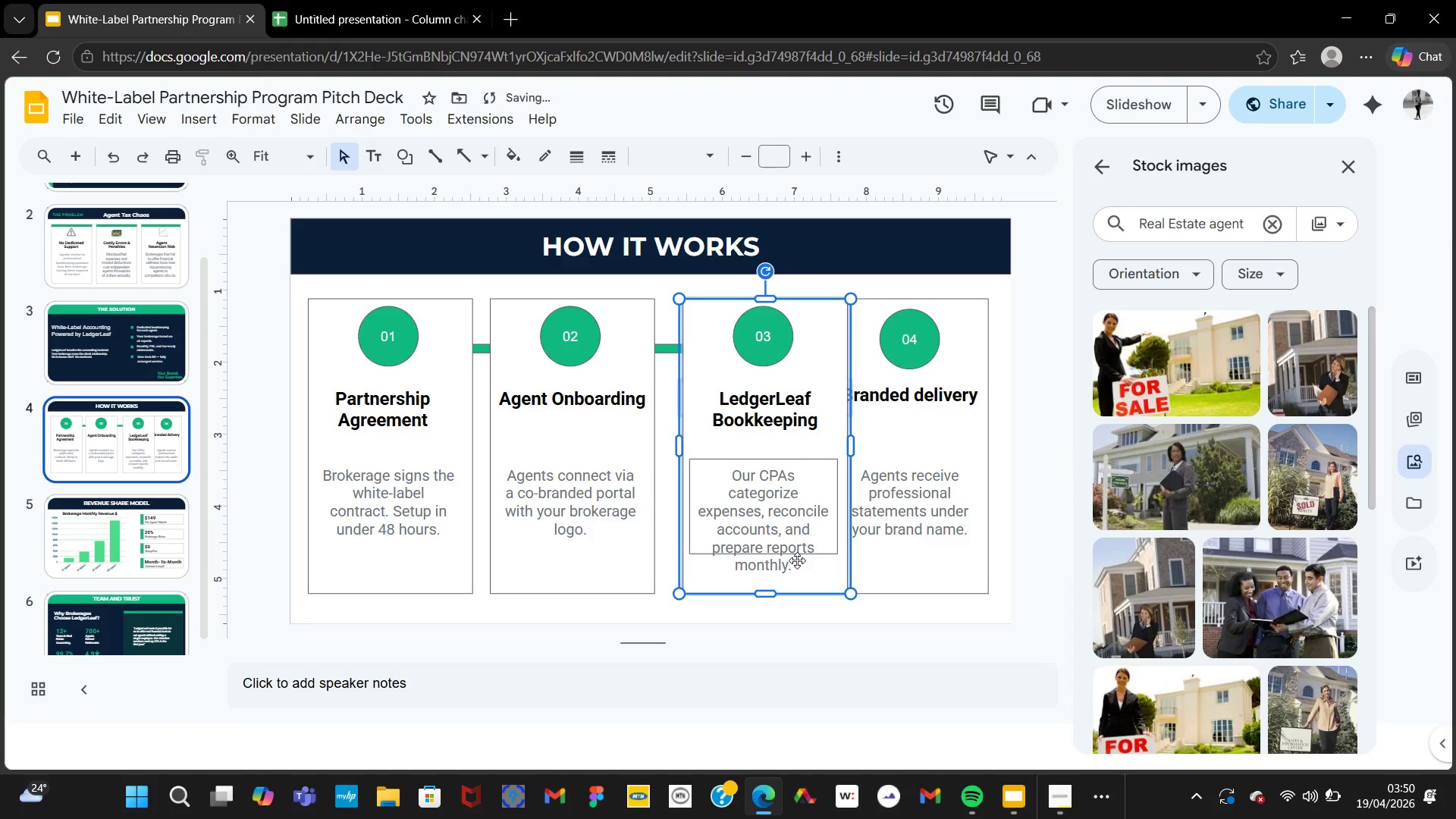 
hold_key(key=ArrowLeft, duration=1.05)
 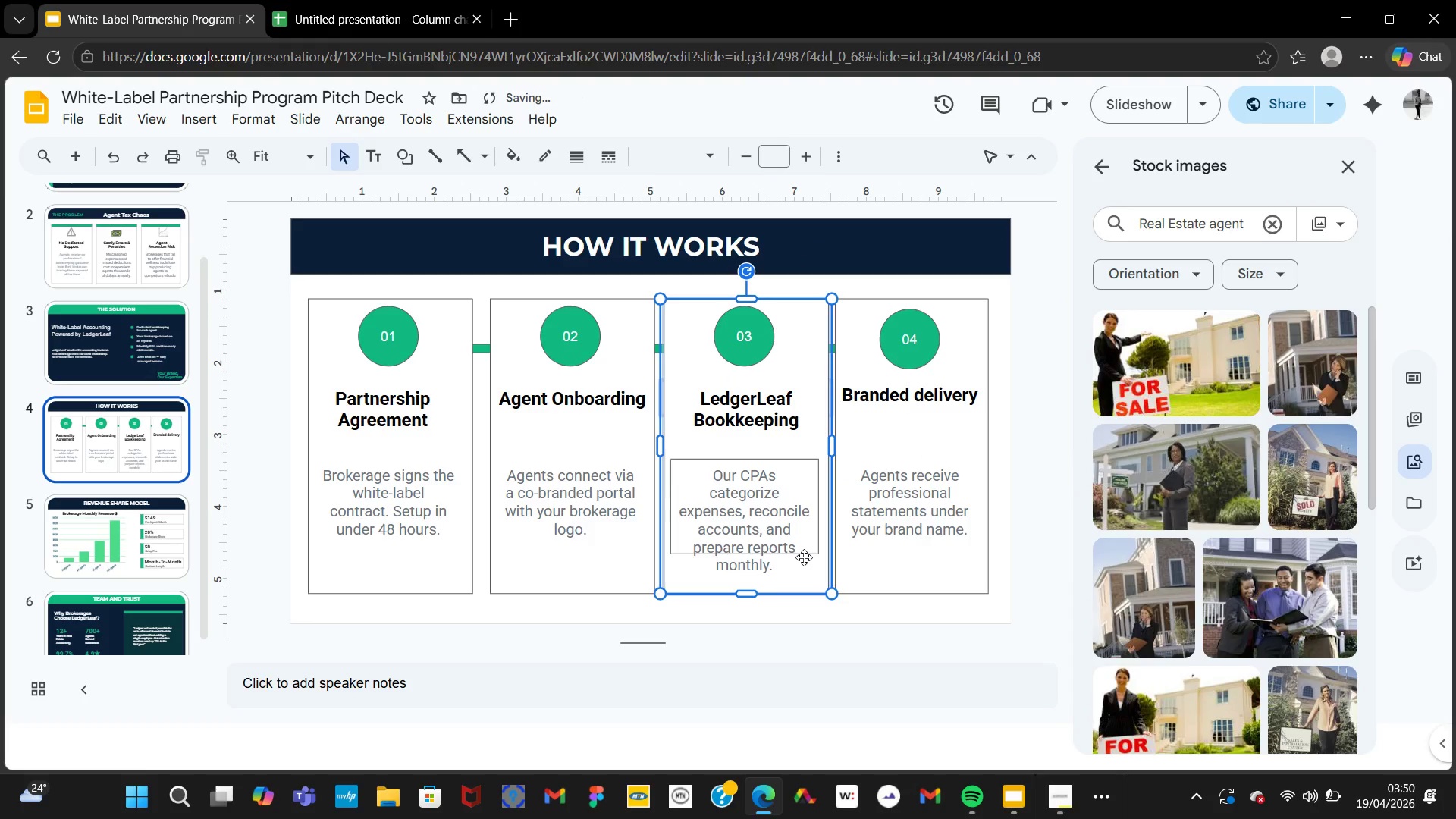 
hold_key(key=ArrowLeft, duration=1.27)
 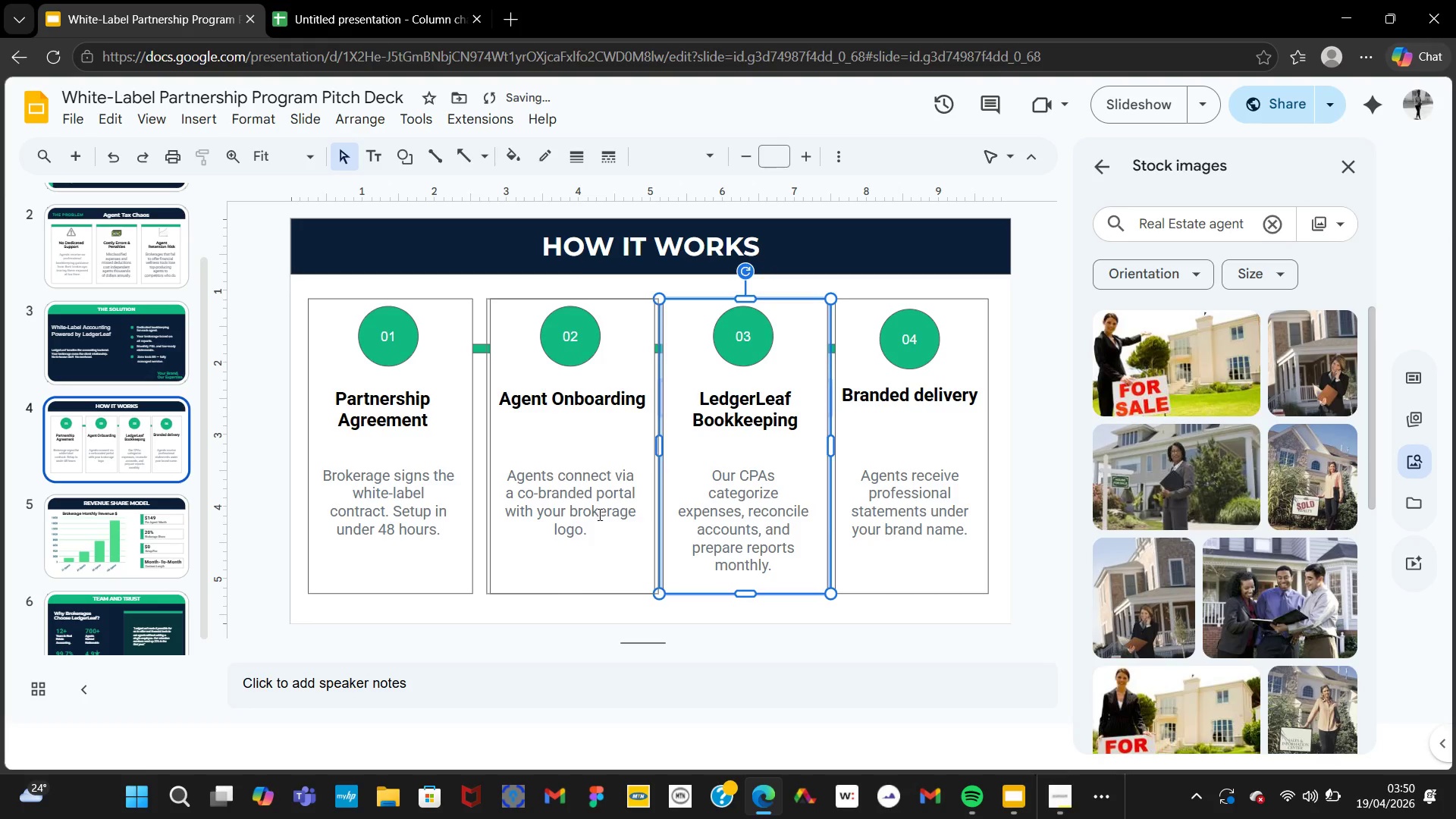 
left_click([598, 514])
 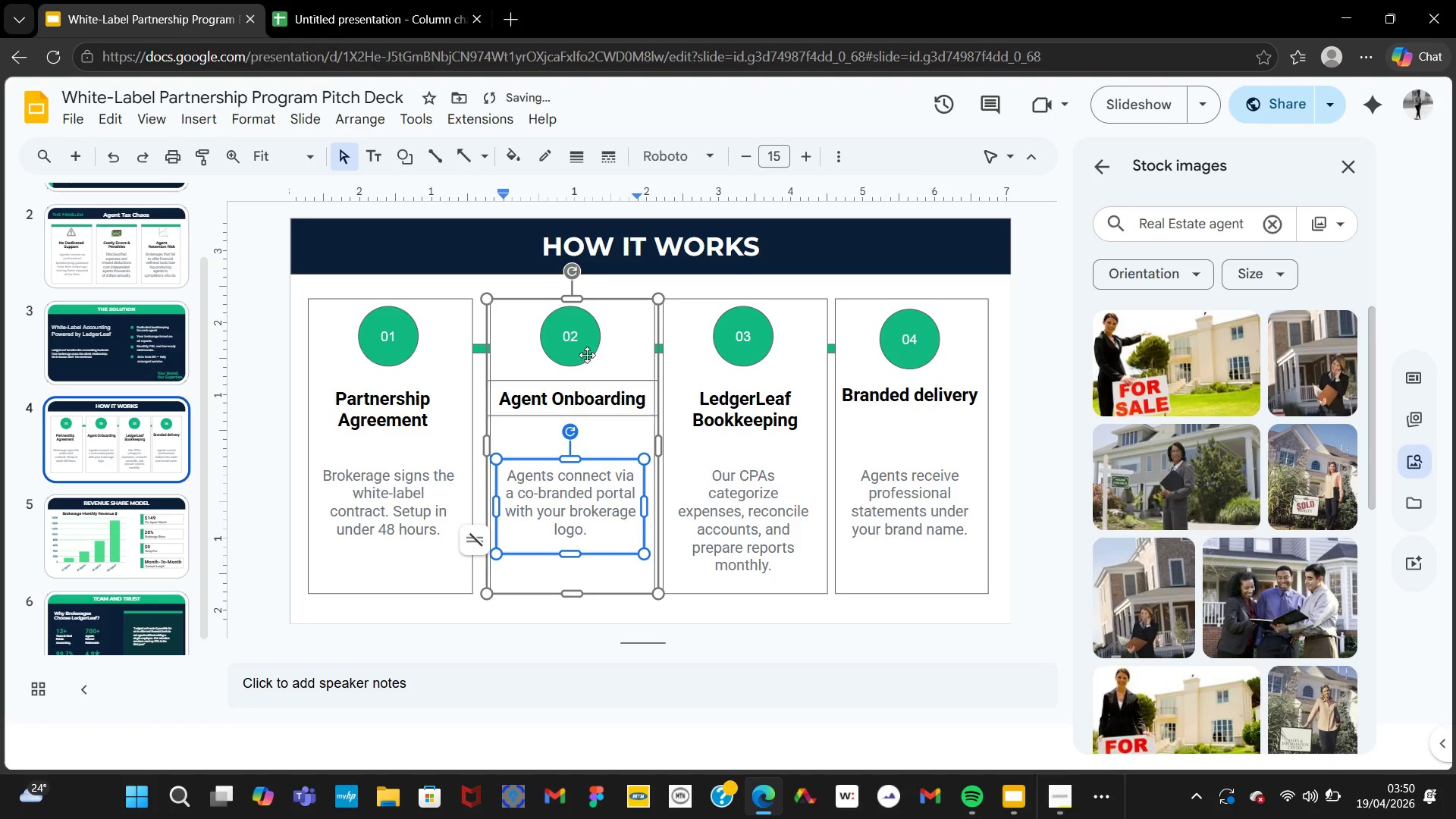 
left_click([588, 345])
 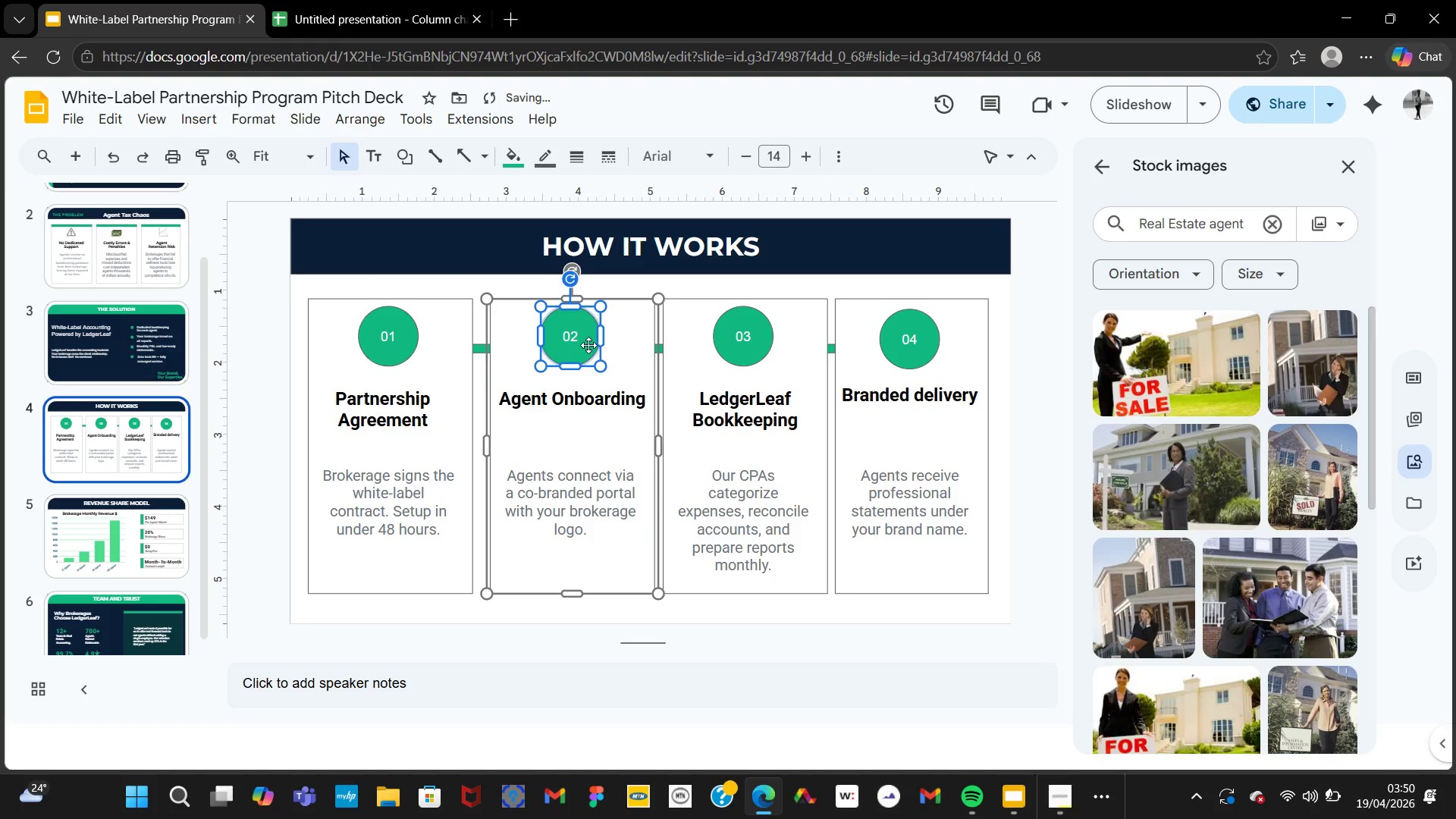 
hold_key(key=ArrowLeft, duration=0.61)
 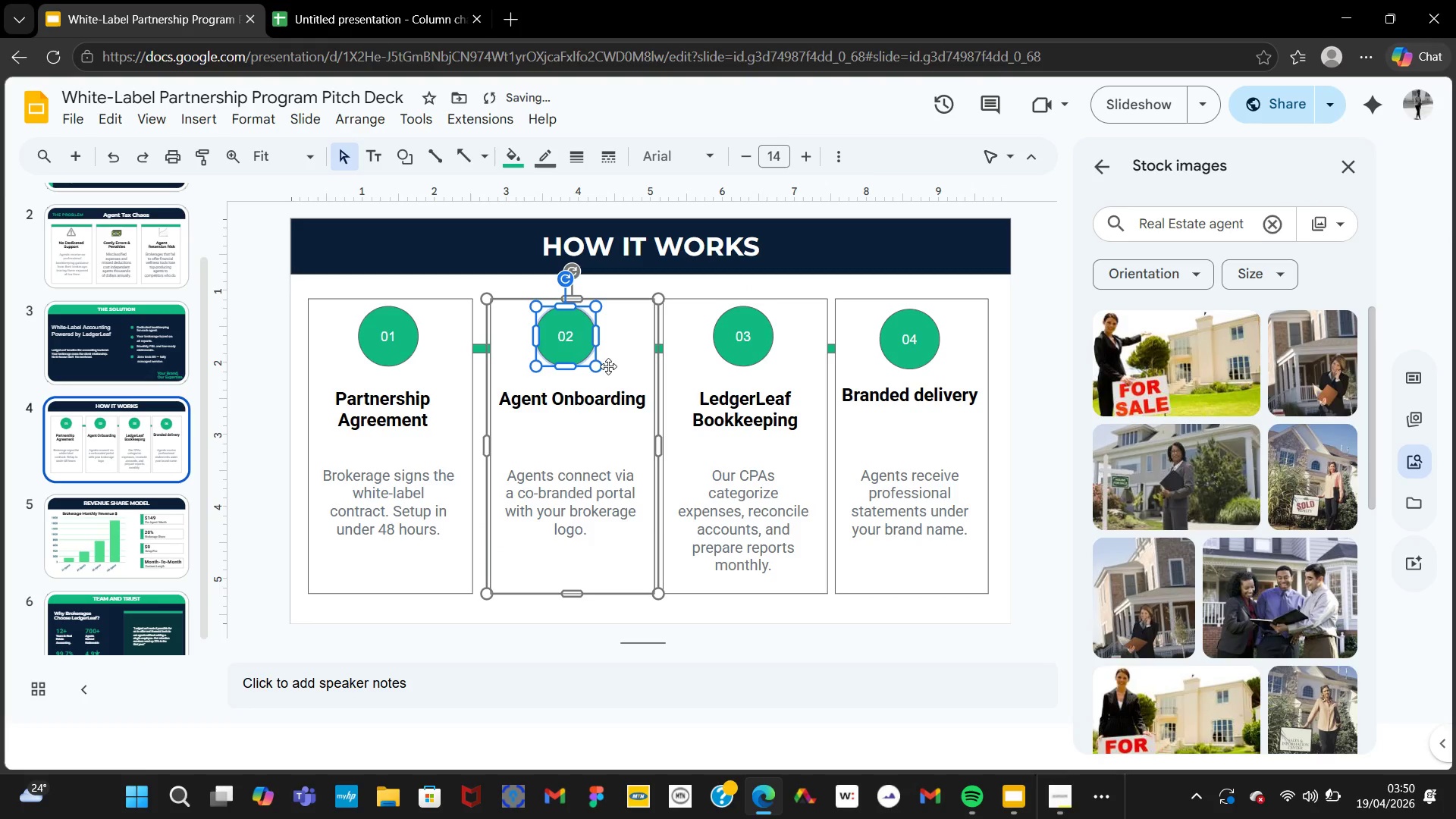 
key(Control+Z)
 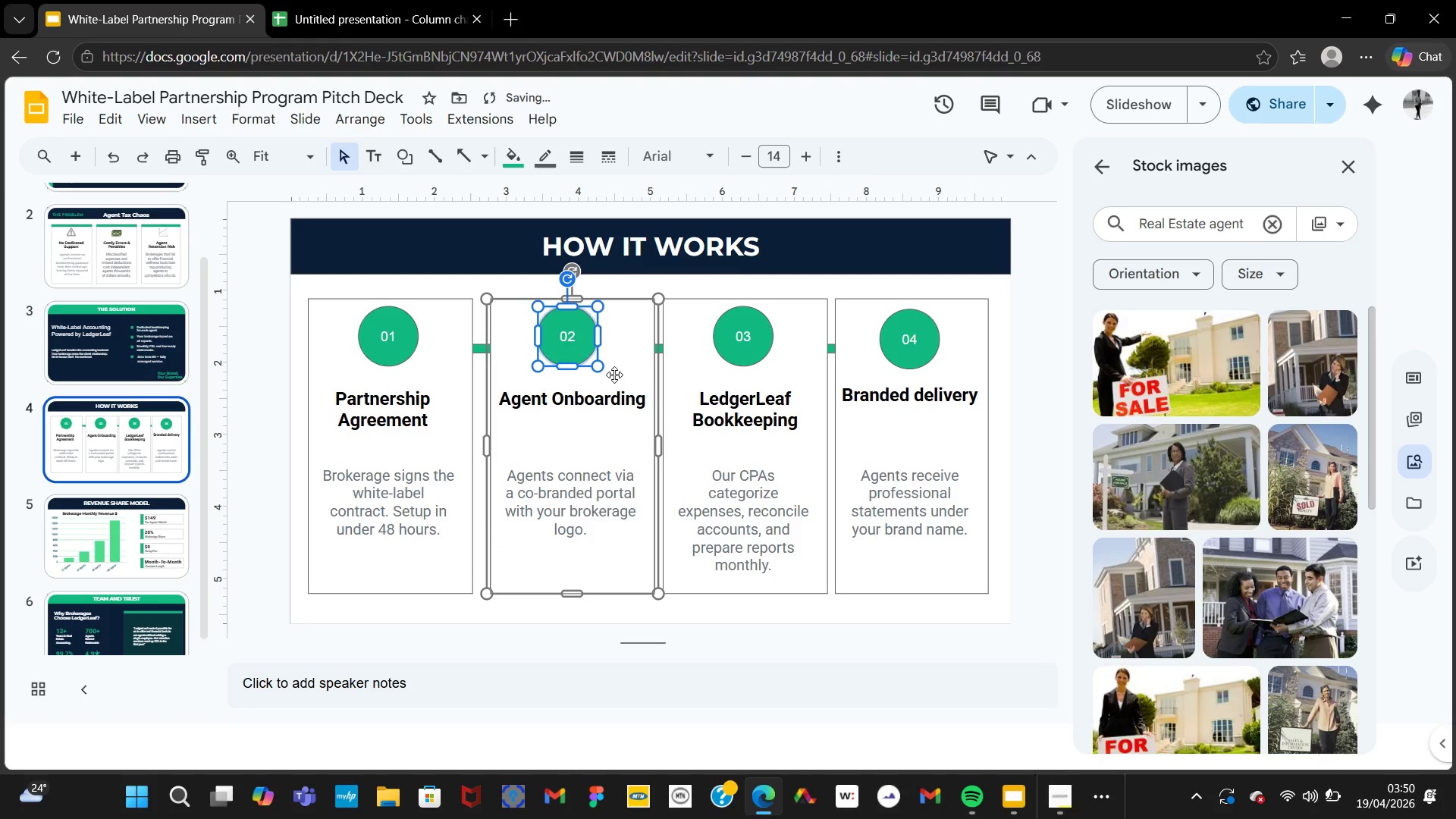 
key(Control+Z)
 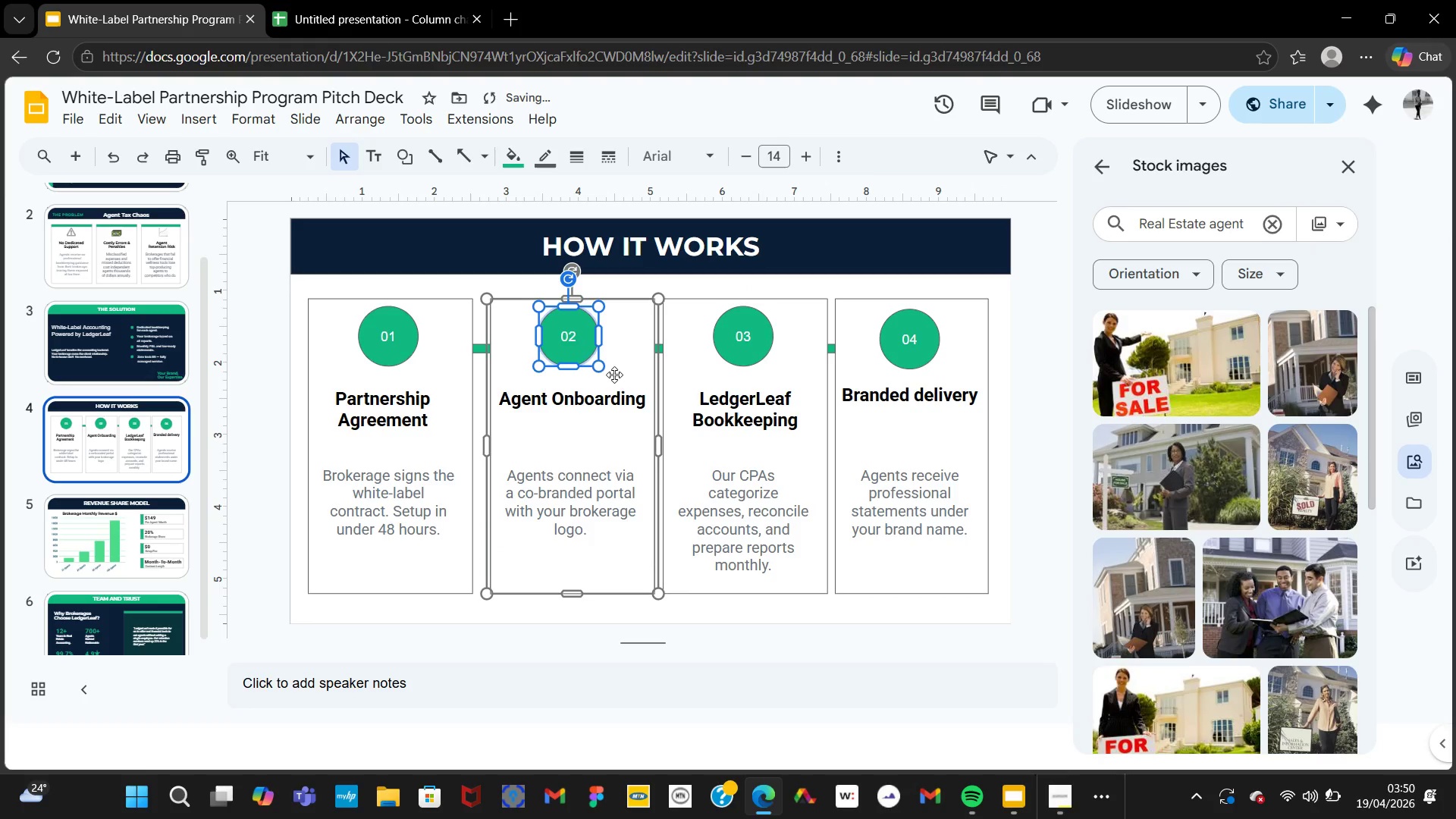 
key(Control+Z)
 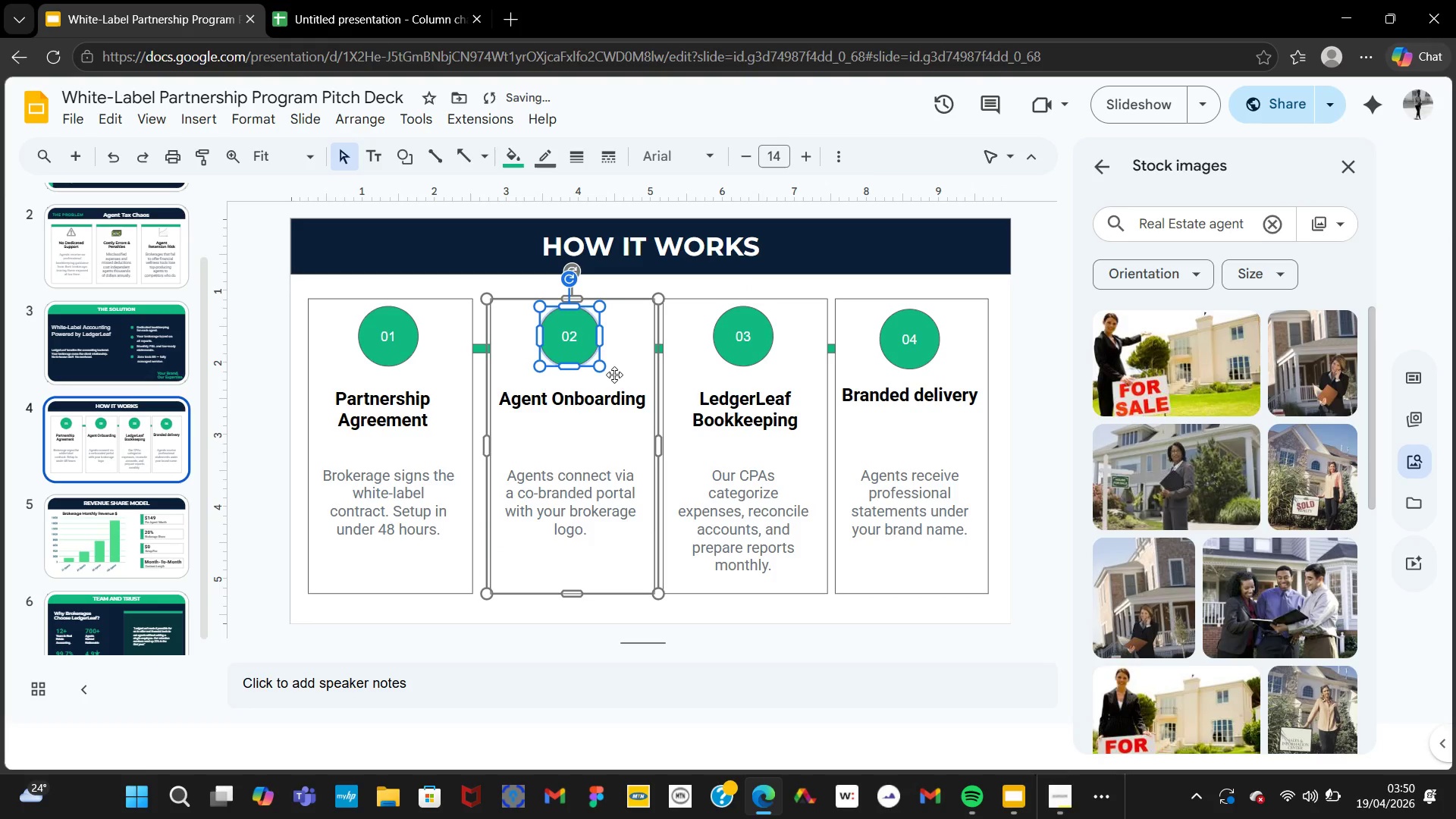 
key(Control+Z)
 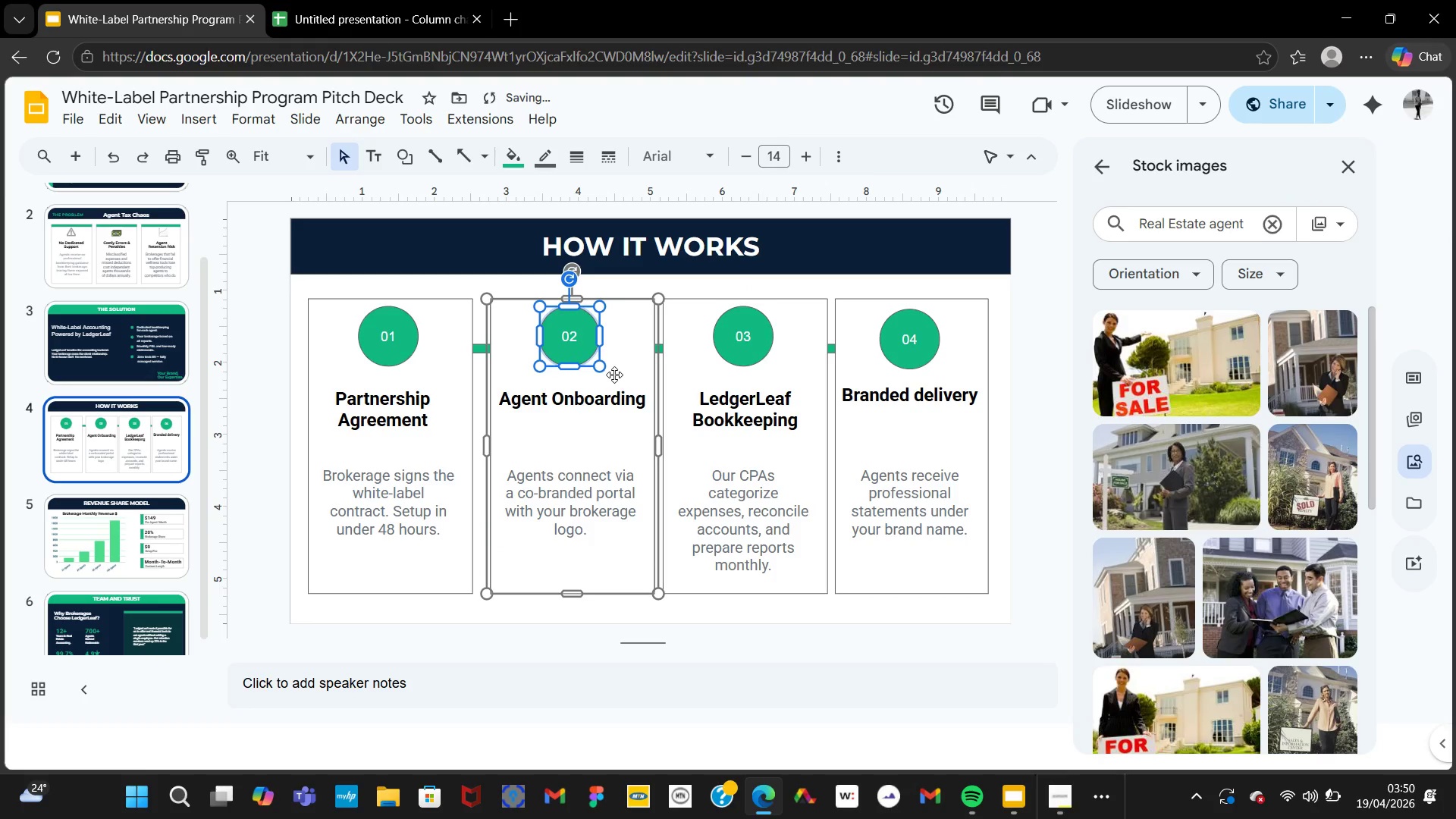 
key(Control+Z)
 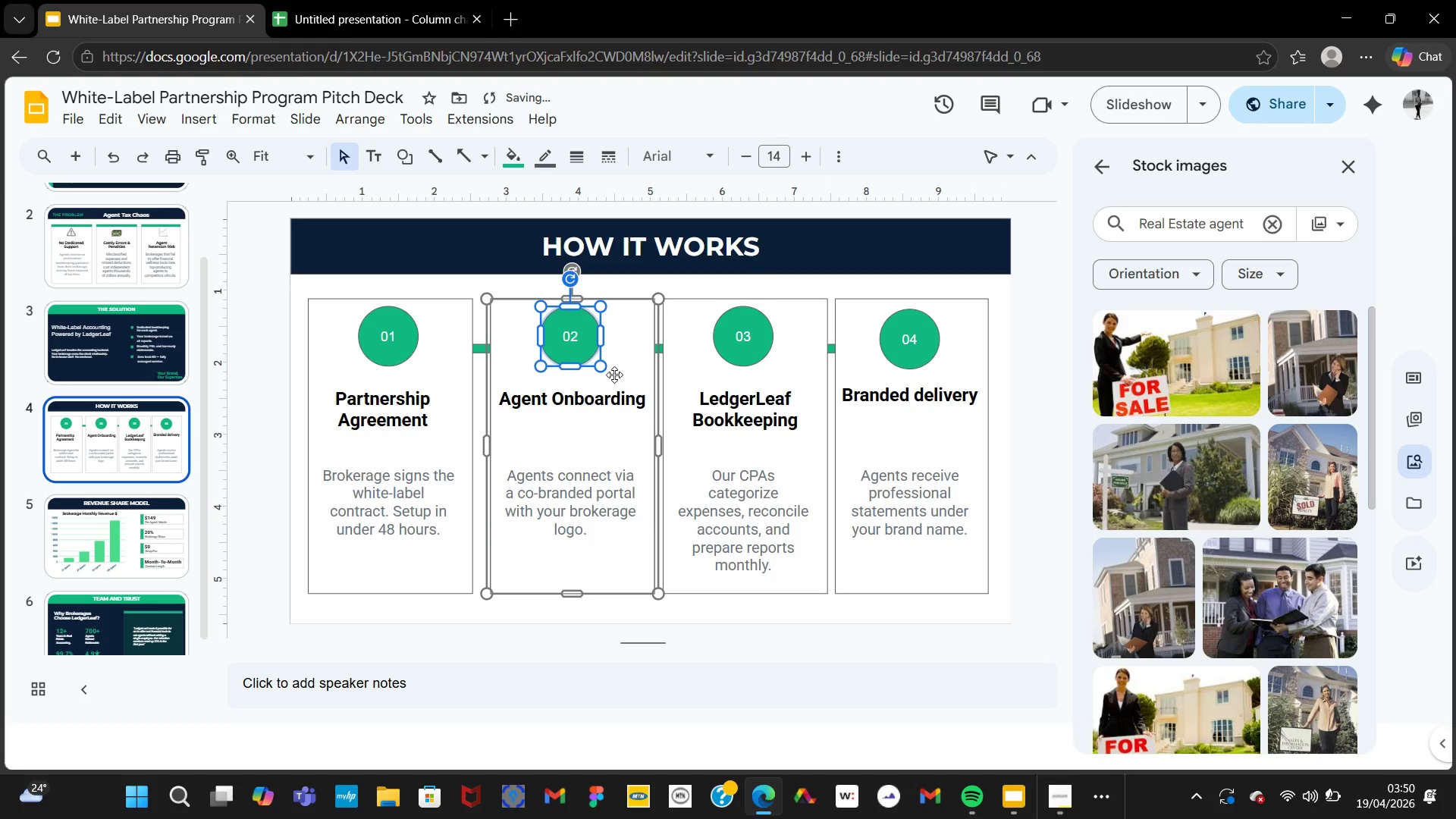 
key(Control+Z)
 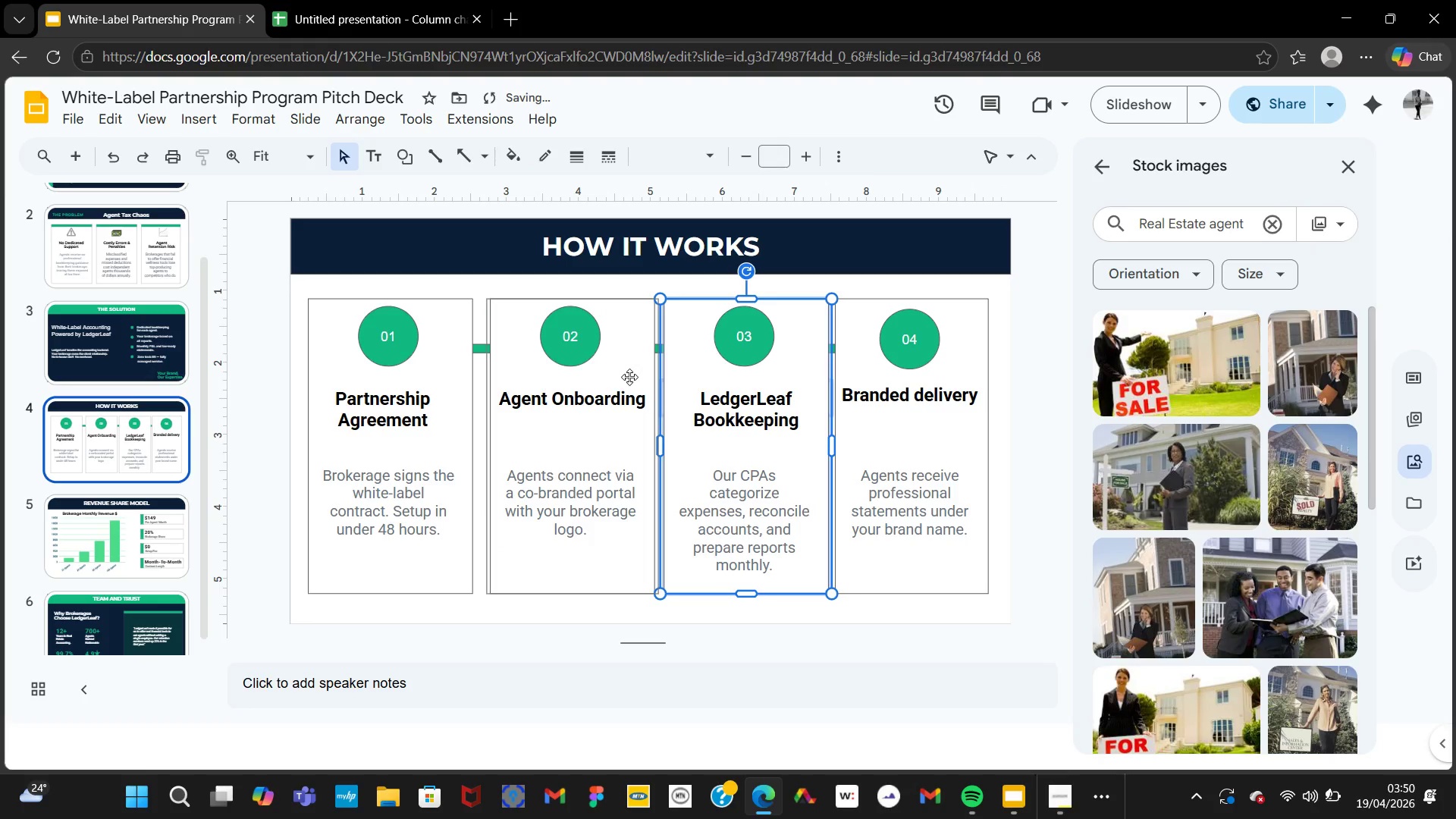 
left_click([629, 377])
 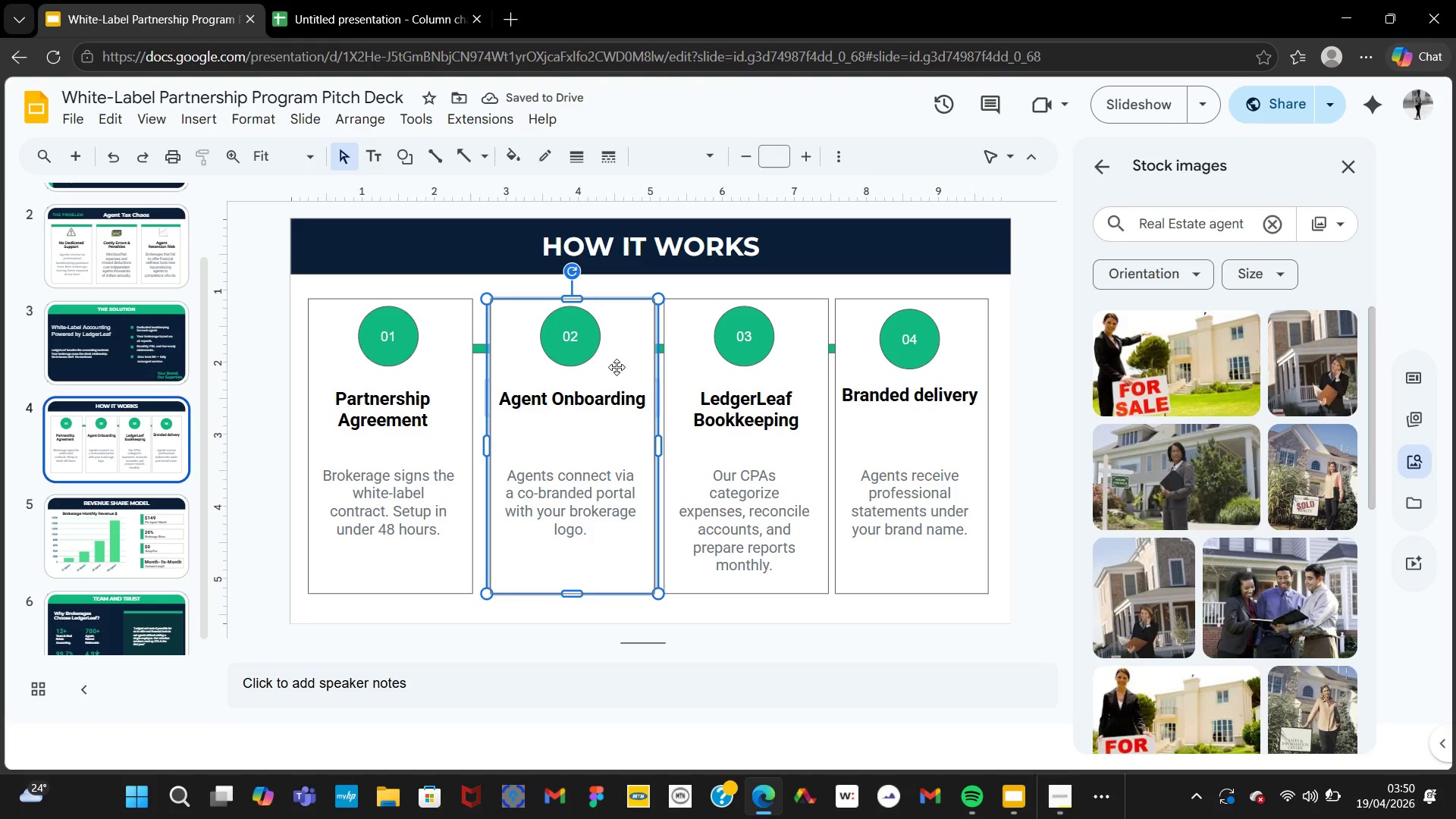 
left_click_drag(start_coordinate=[617, 367], to_coordinate=[601, 367])
 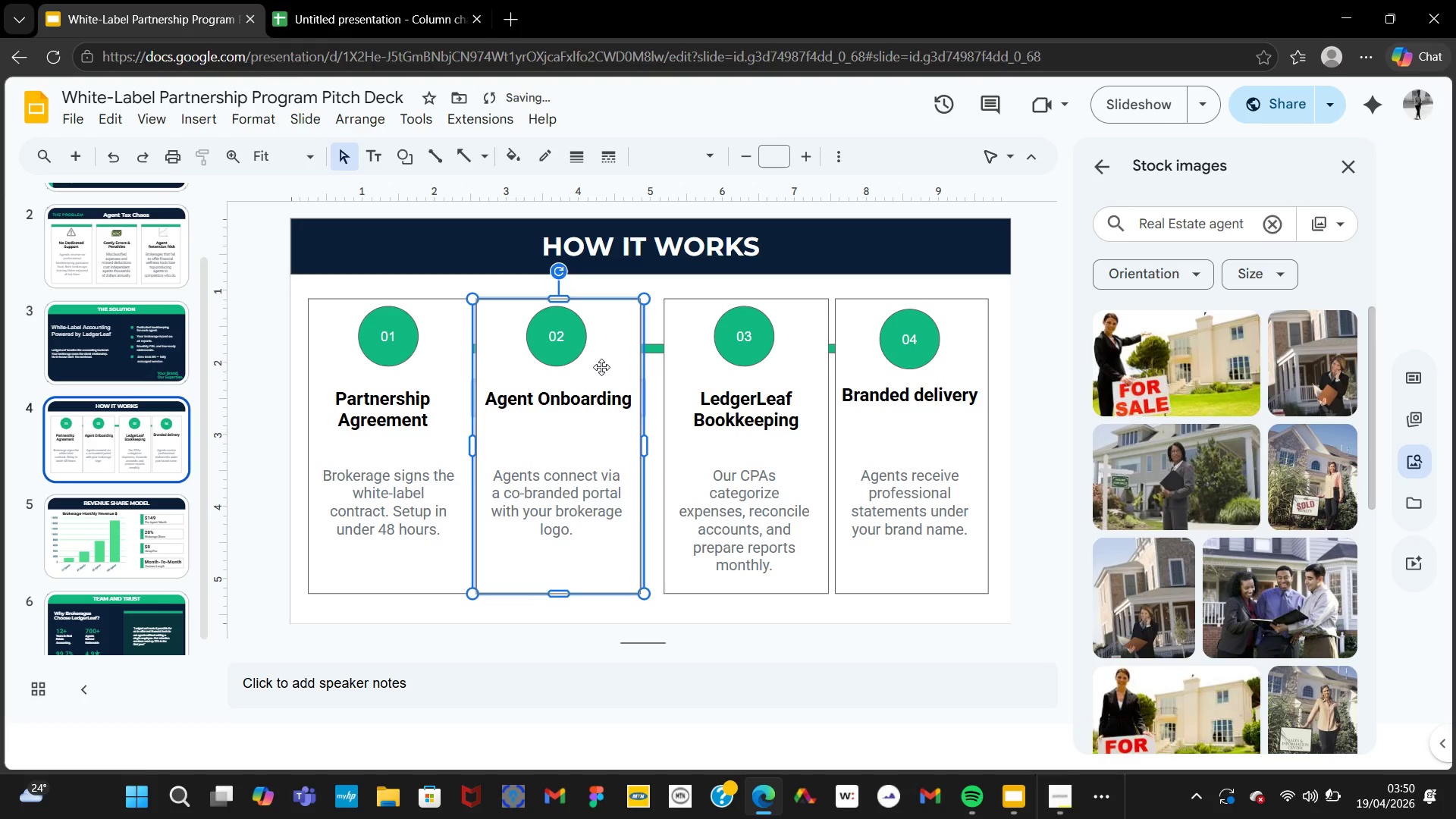 
hold_key(key=ArrowRight, duration=0.81)
 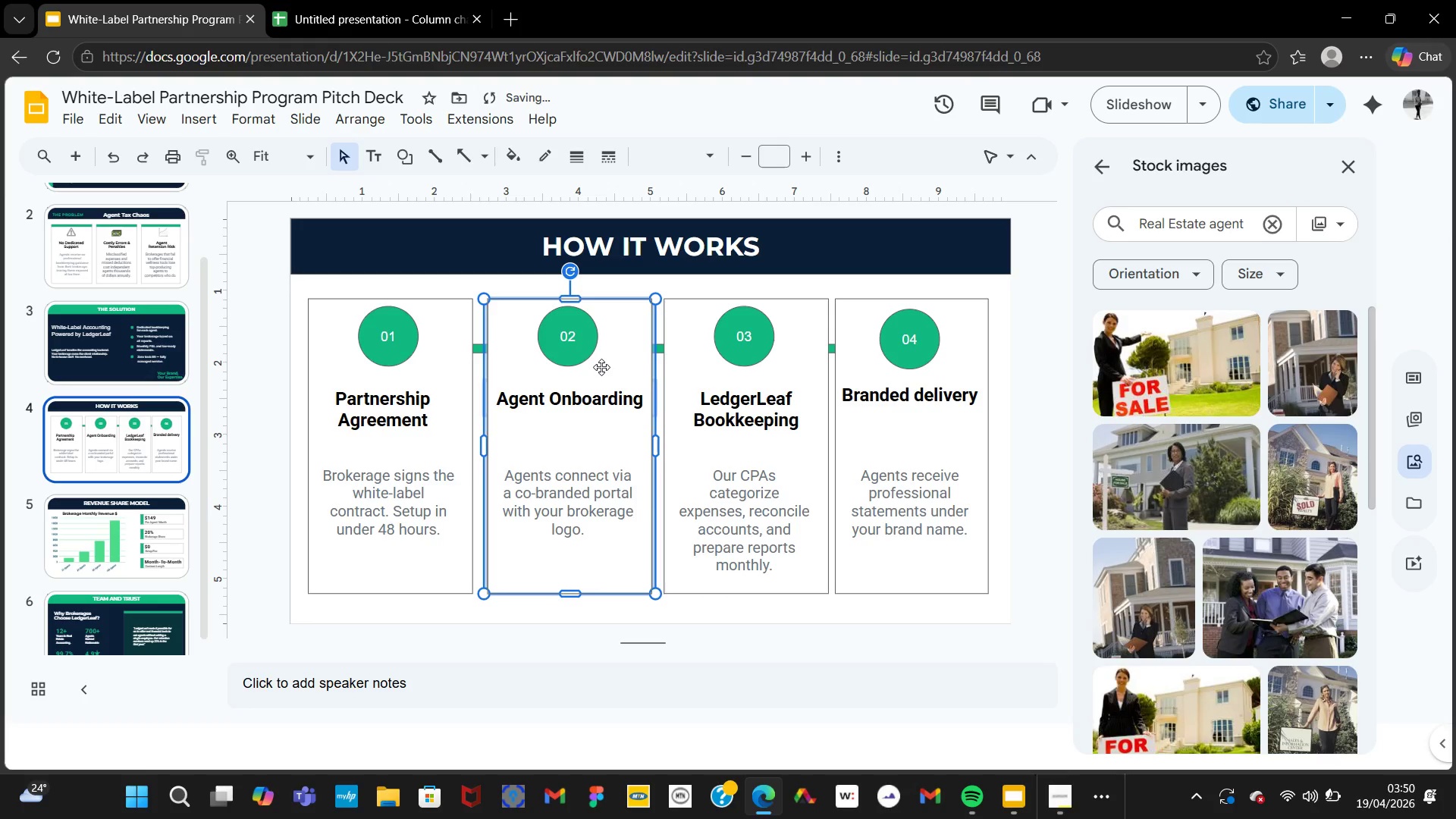 
key(ArrowLeft)
 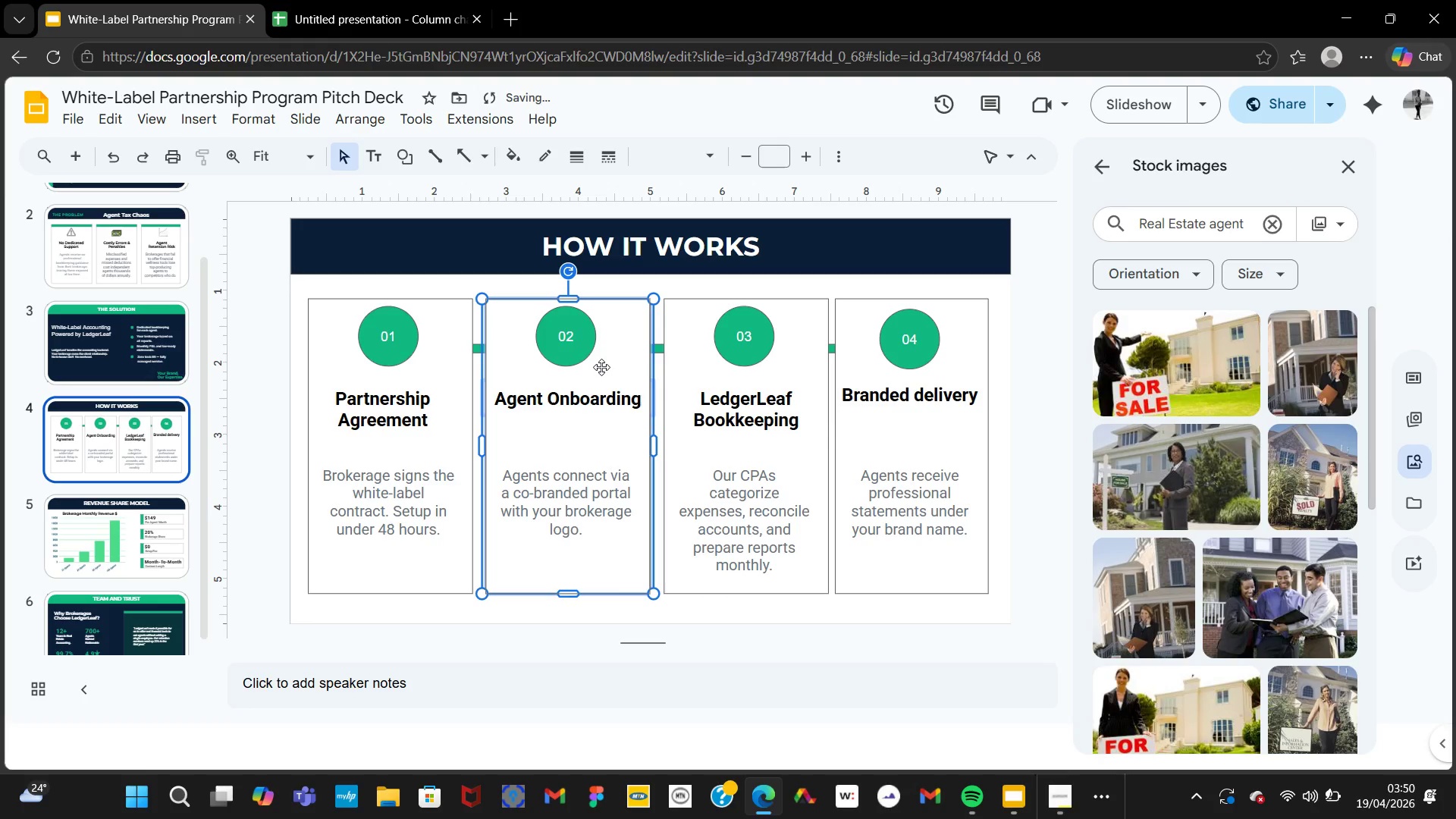 
key(ArrowLeft)
 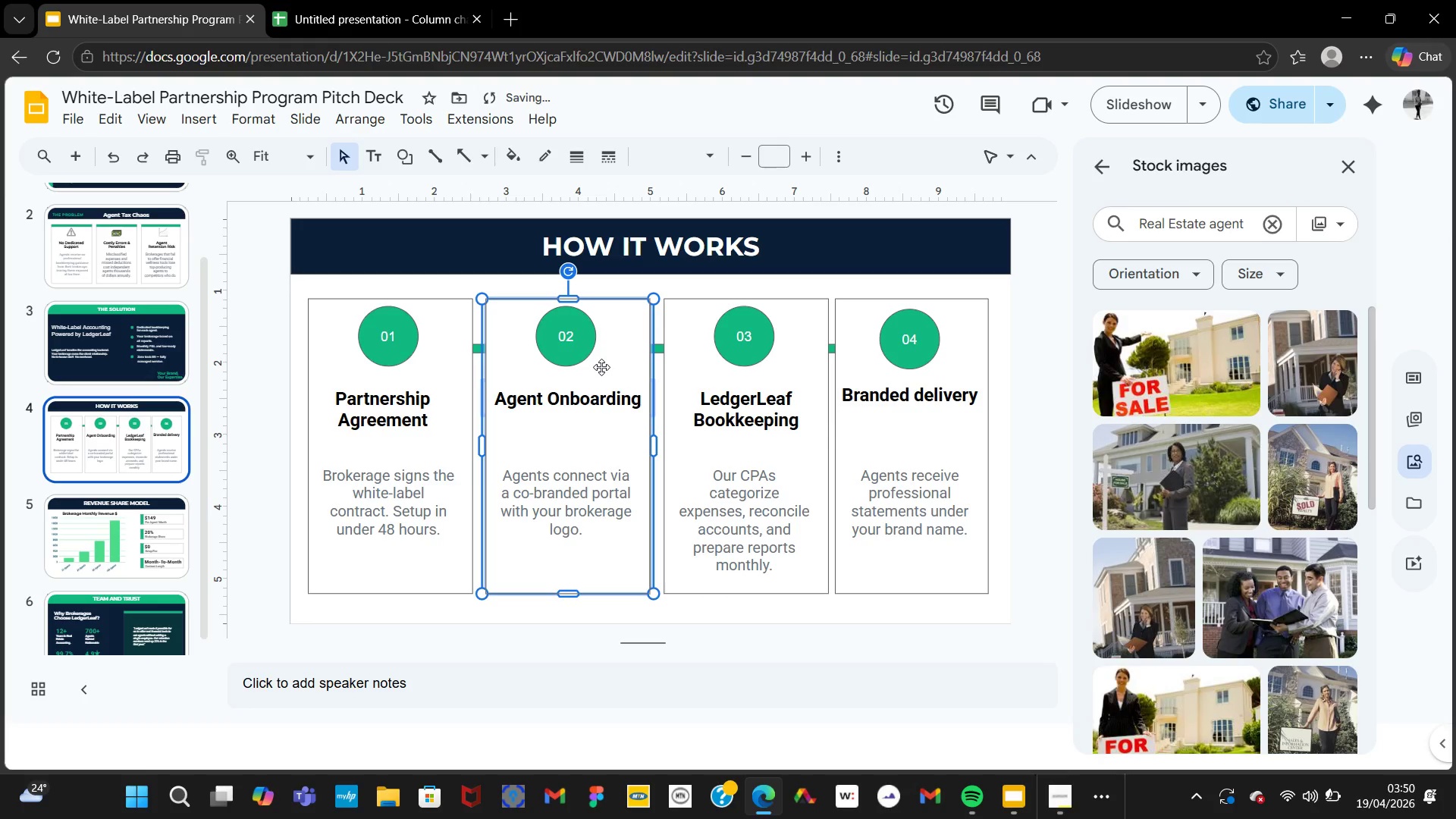 
key(ArrowRight)
 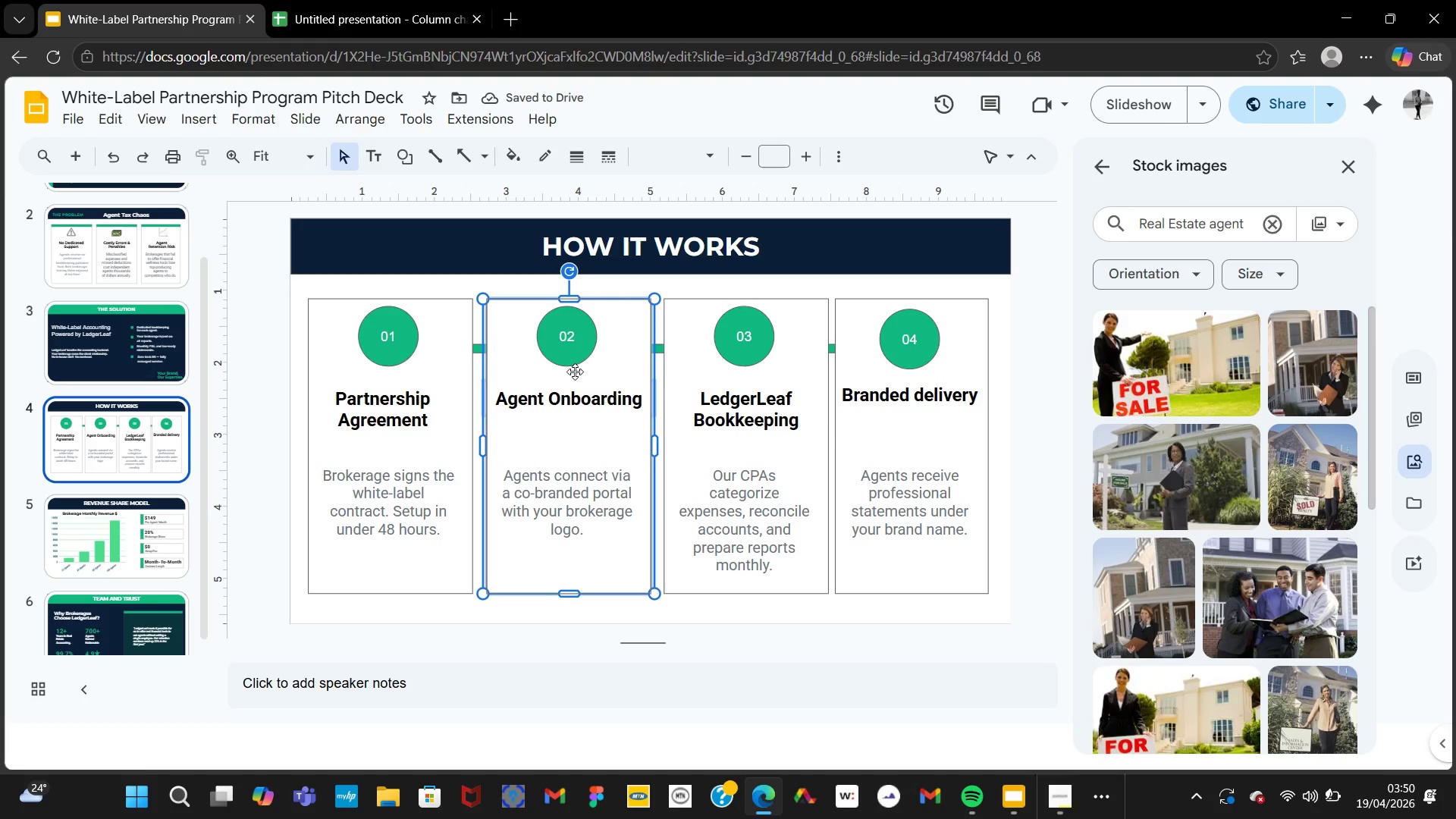 
hold_key(key=ControlLeft, duration=8.64)
left_click_drag(start_coordinate=[575, 372], to_coordinate=[758, 376])
 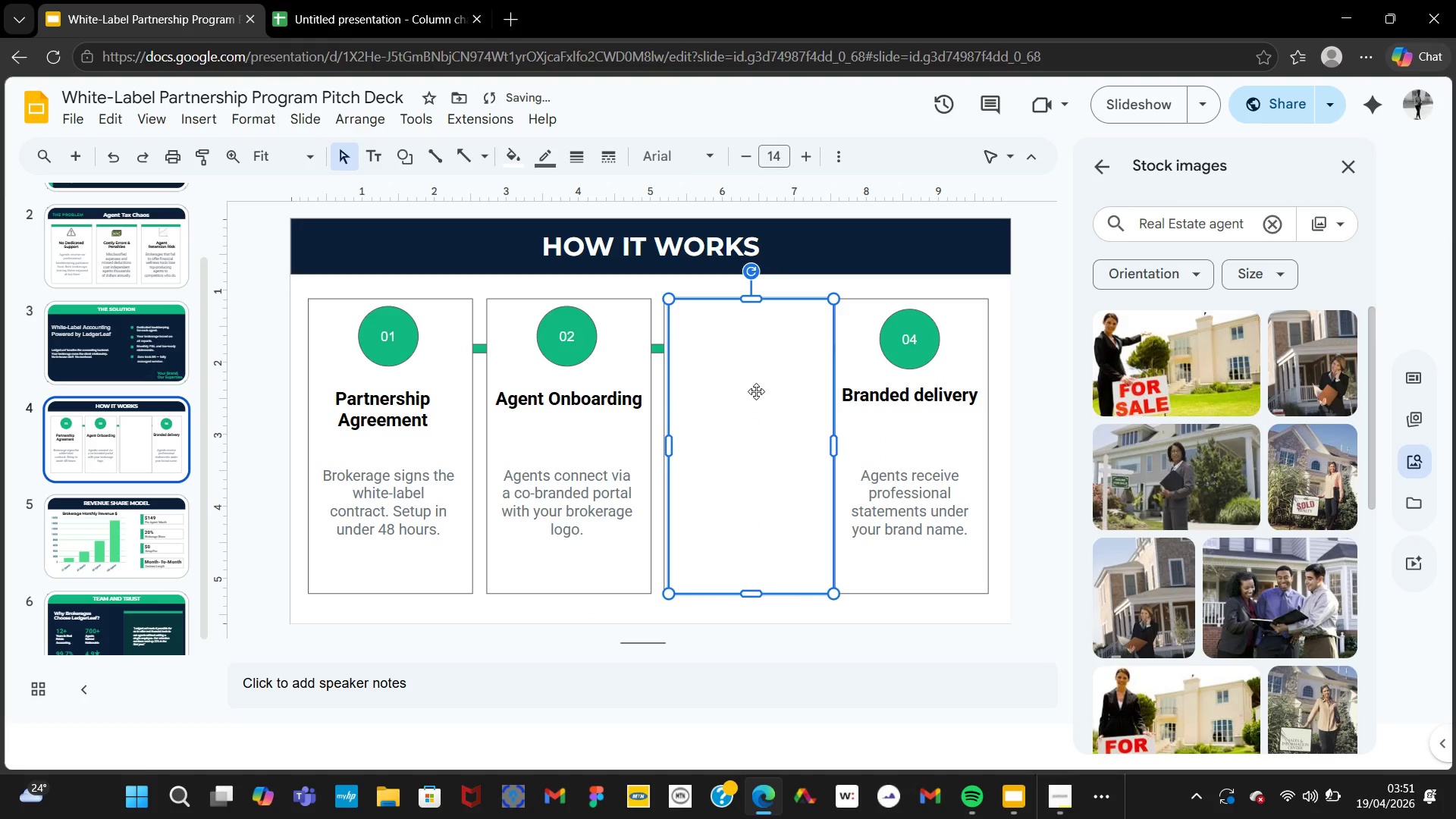 
key(Control+Z)
 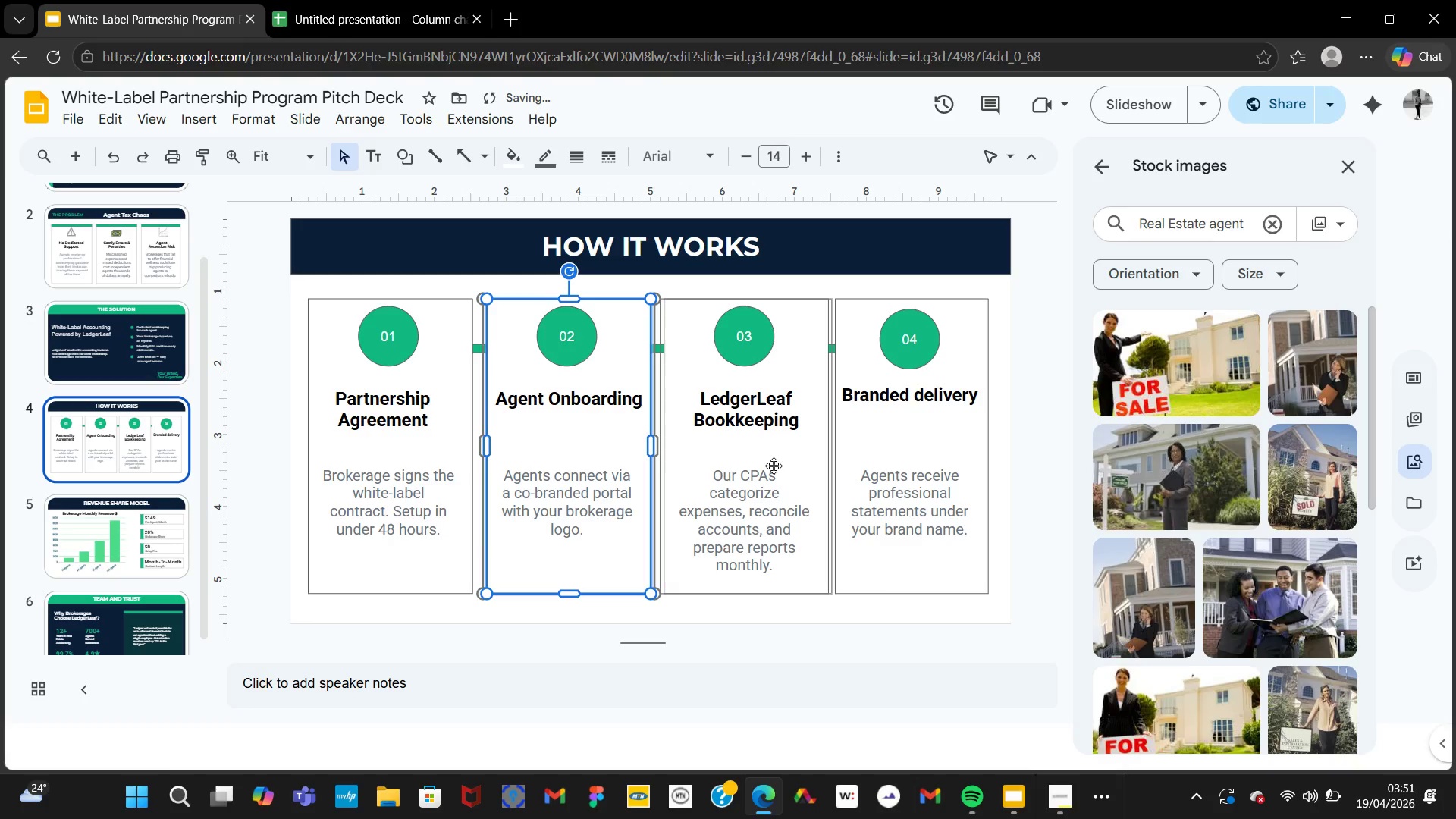 
key(Control+Z)
 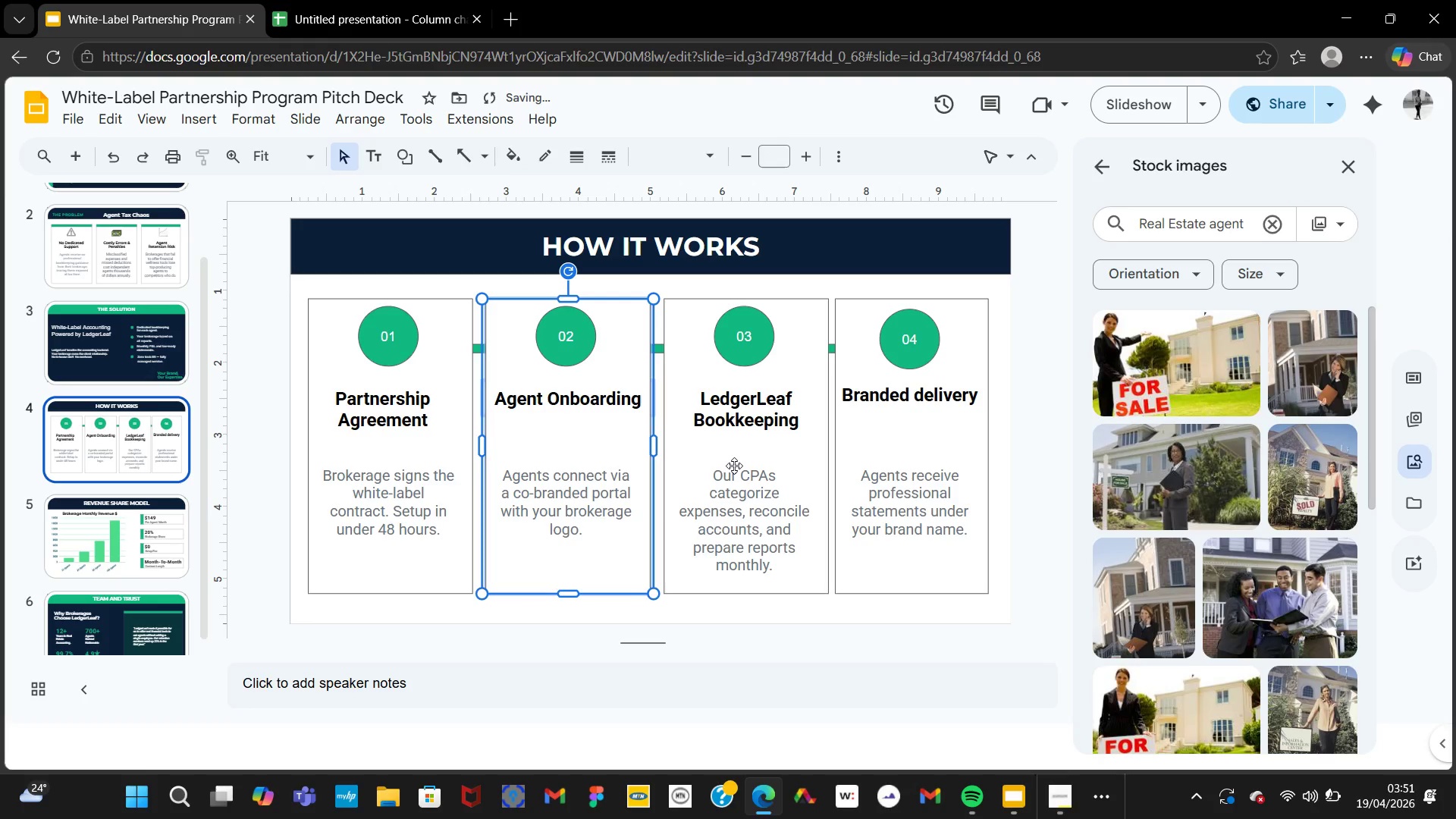 
key(ArrowRight)
 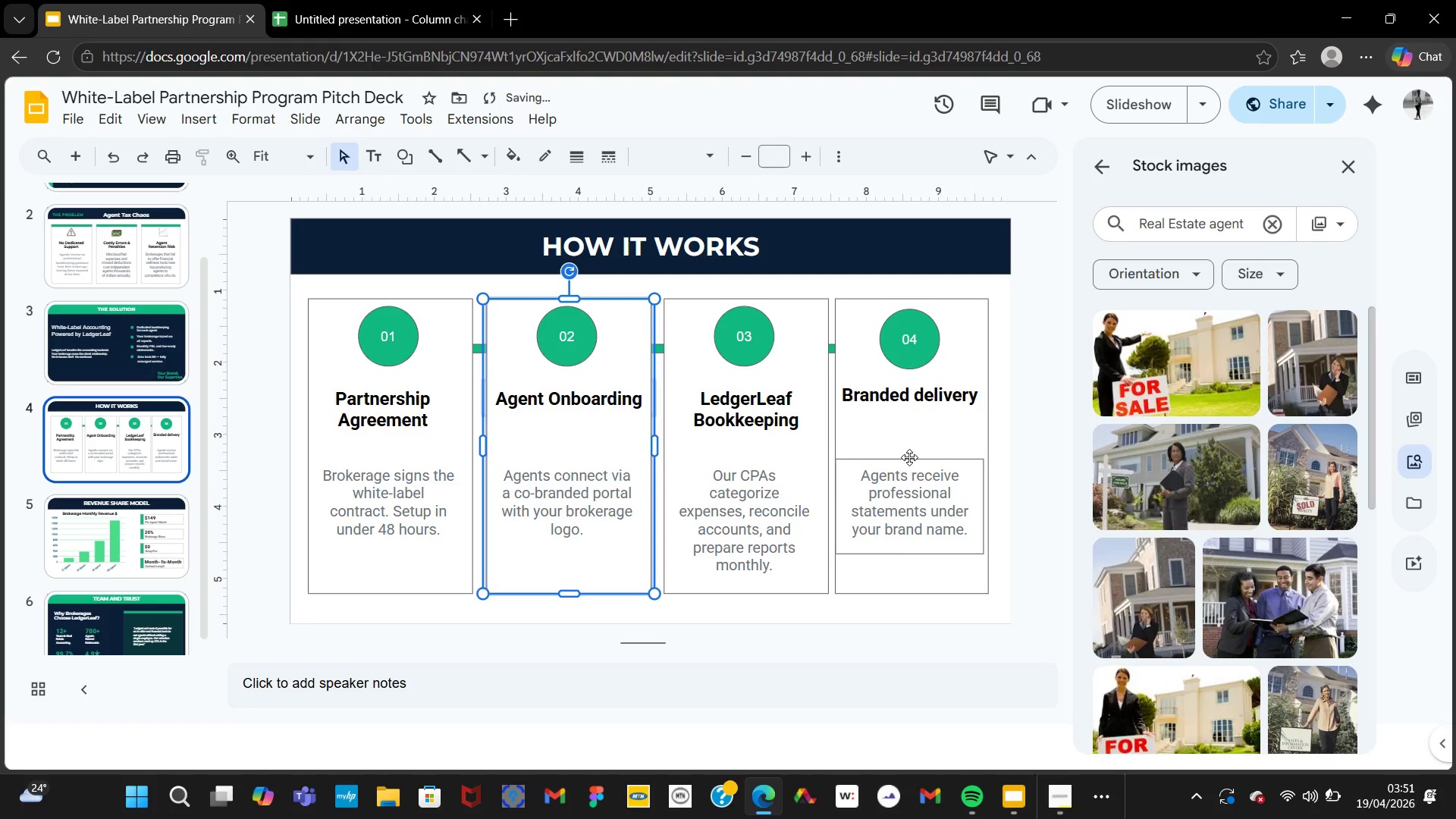 
left_click([909, 457])
 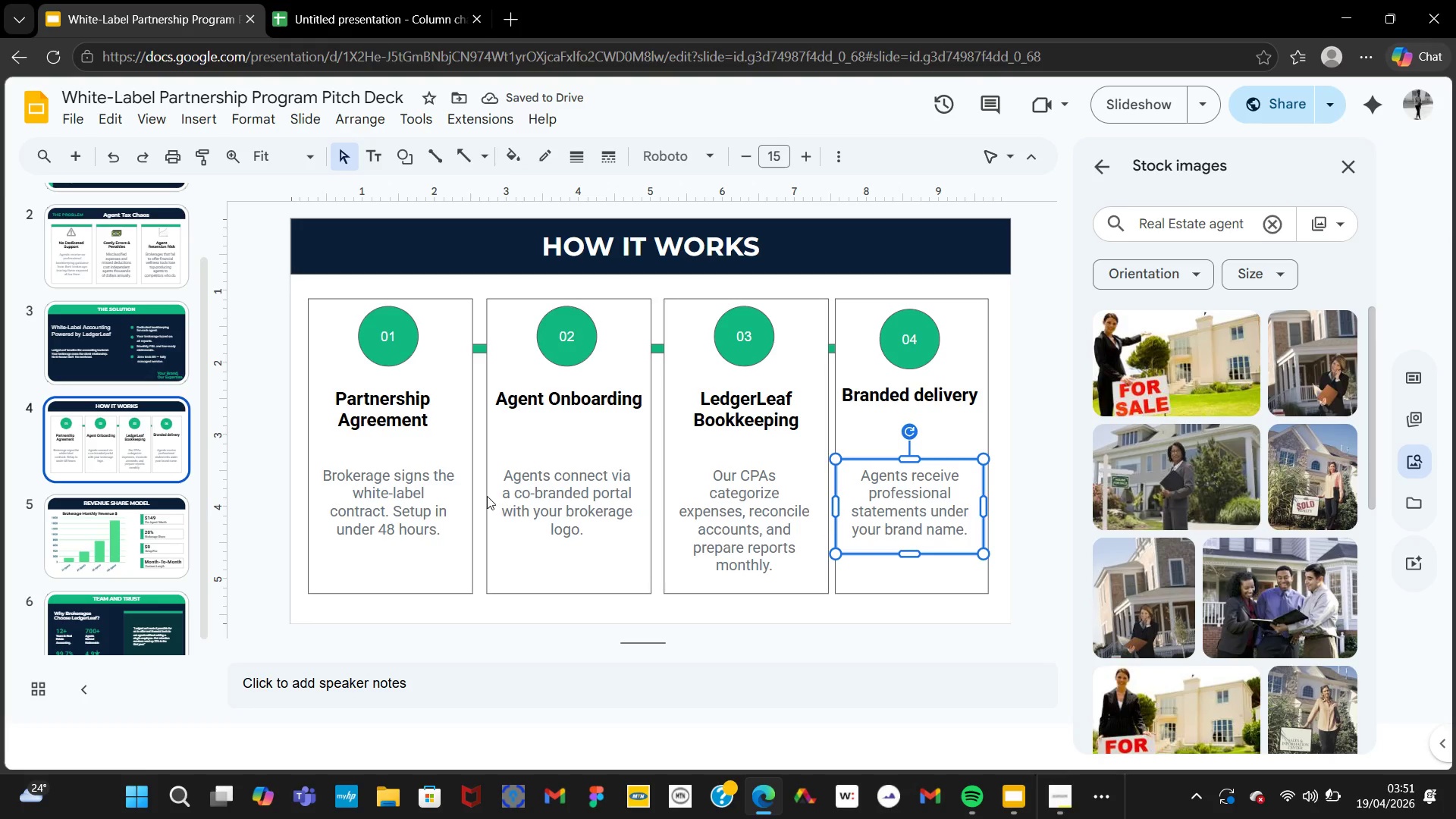 
wait(9.41)
 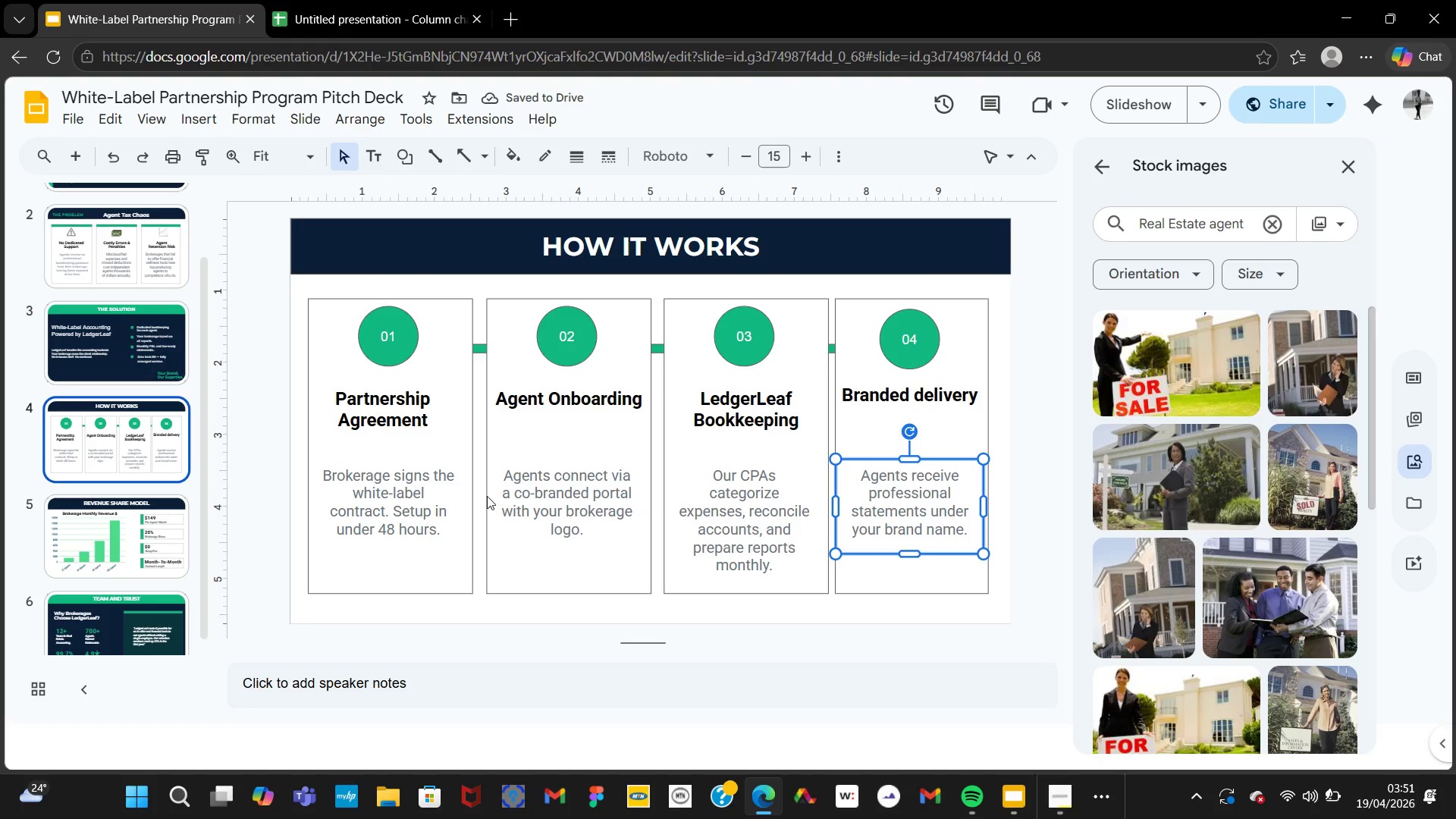 
left_click([730, 428])
 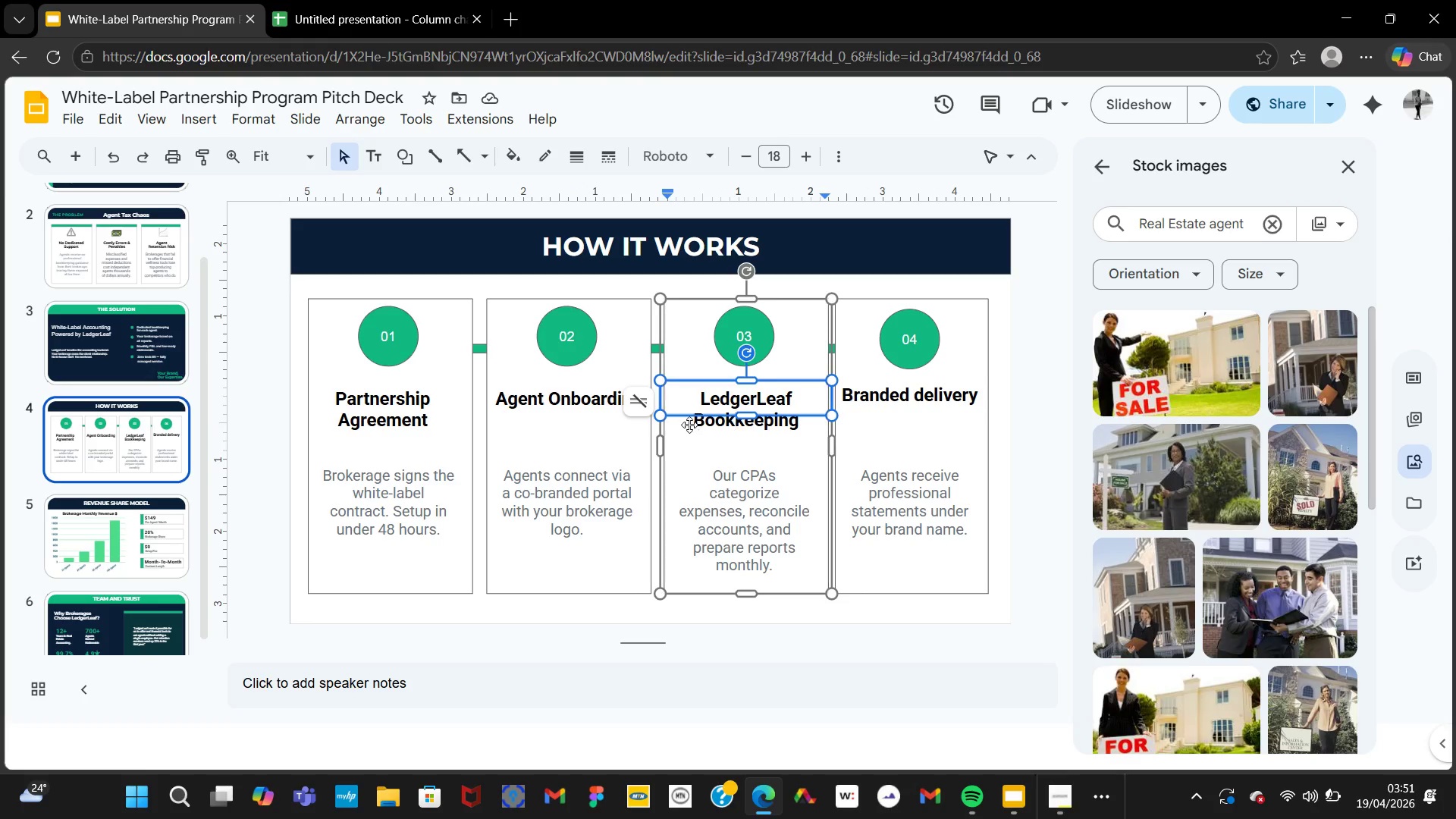 
left_click([685, 446])
 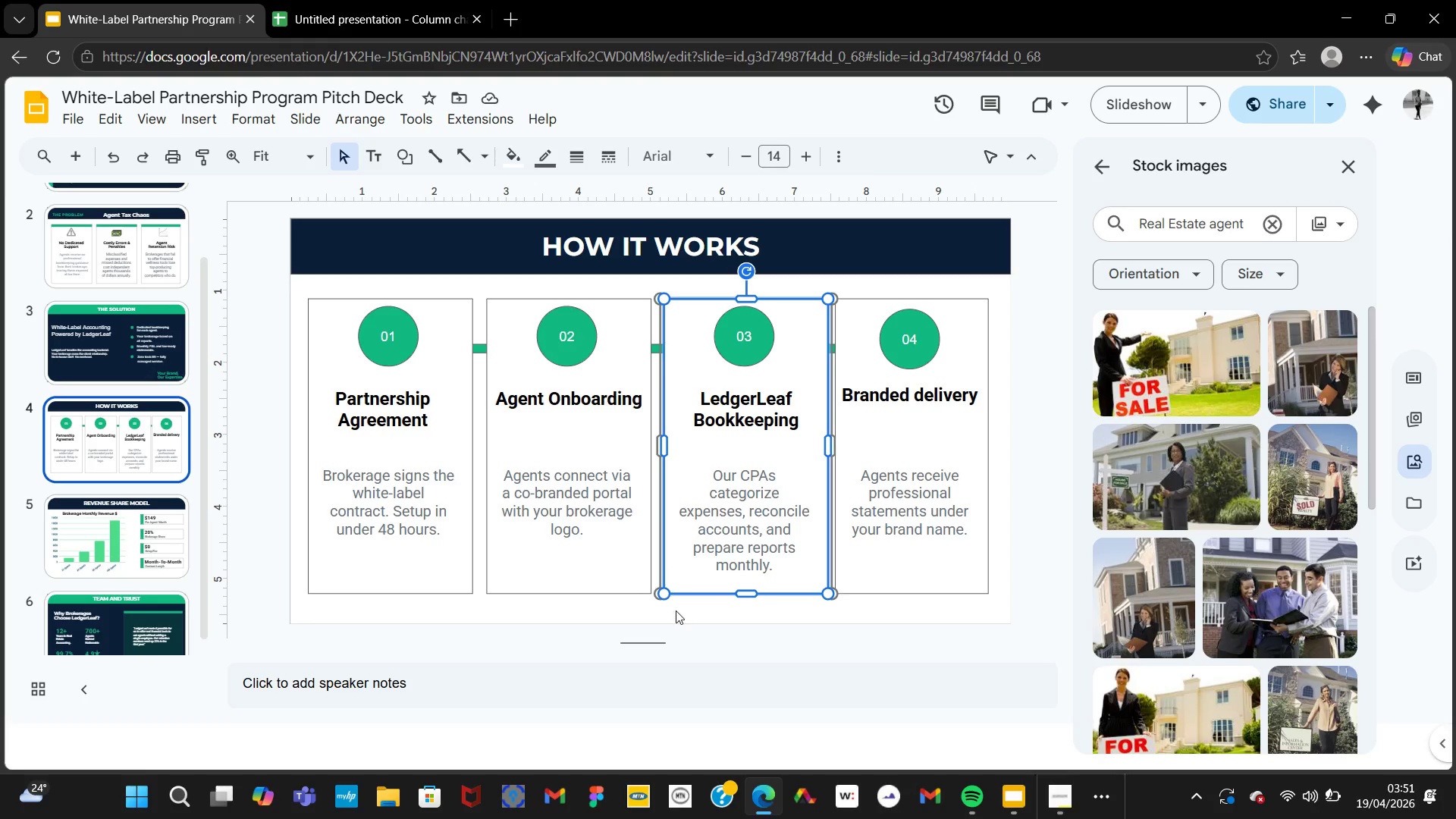 
left_click([672, 617])
 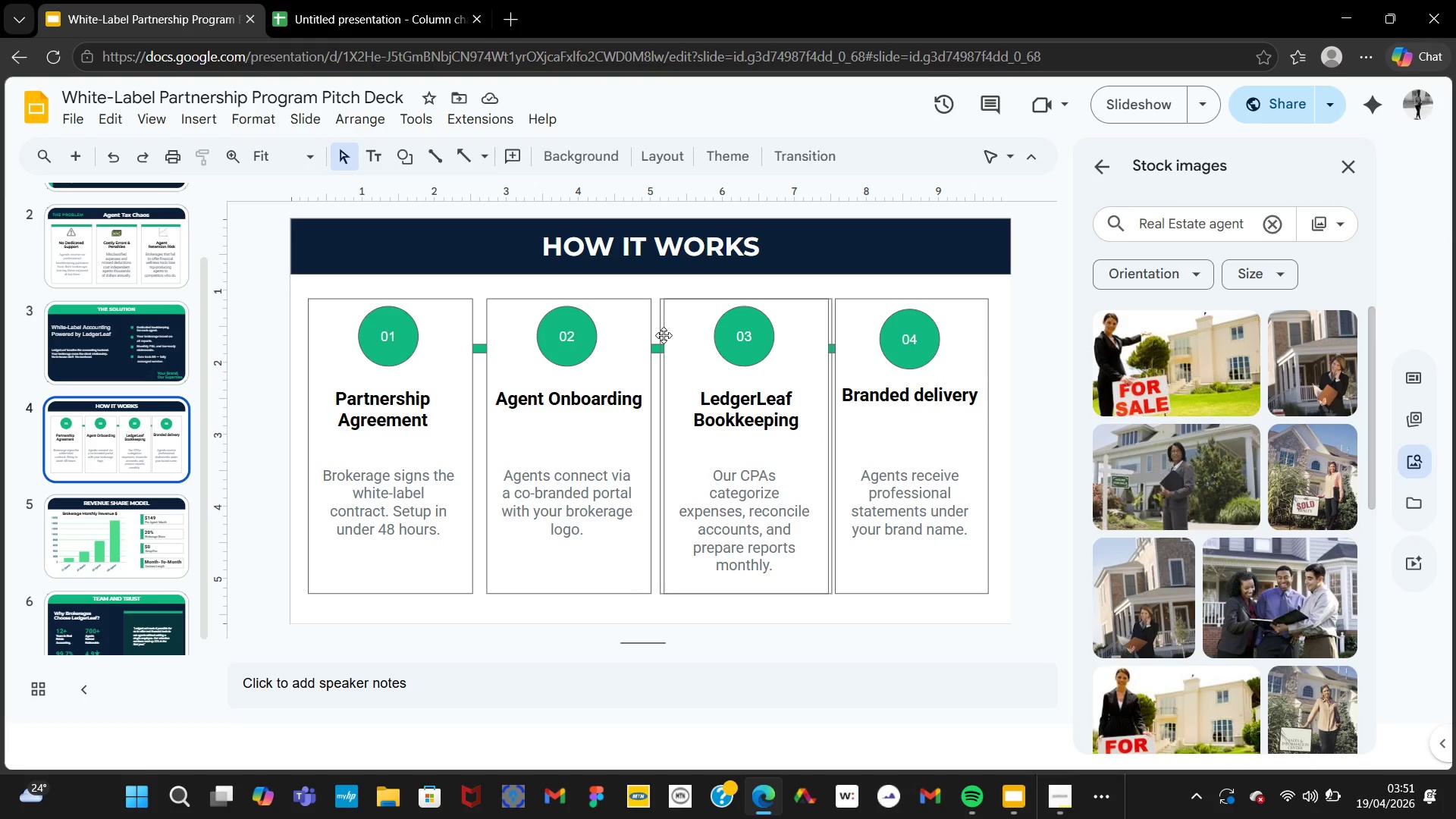 
left_click([664, 335])
 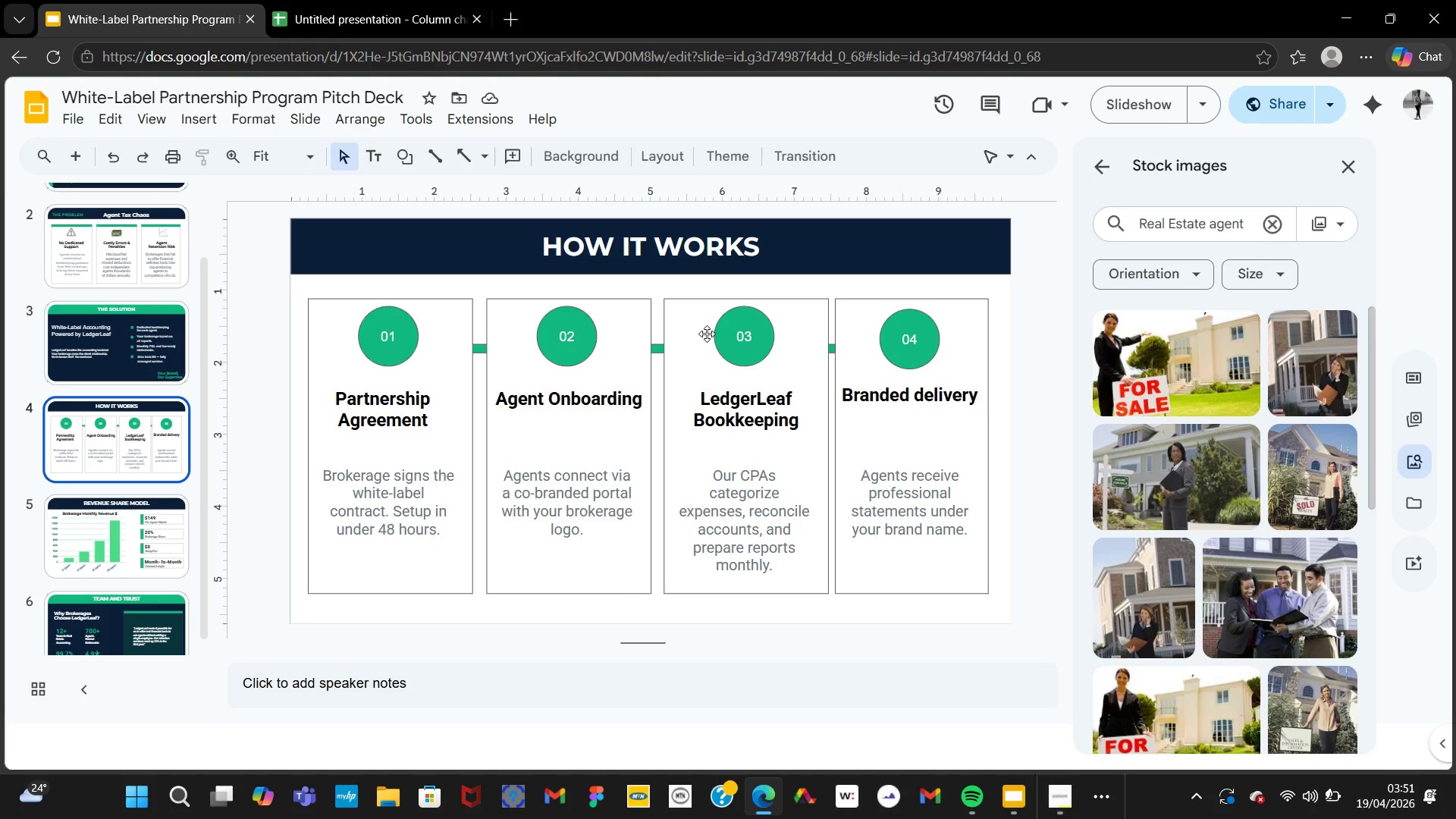 
hold_key(key=ControlLeft, duration=0.62)
 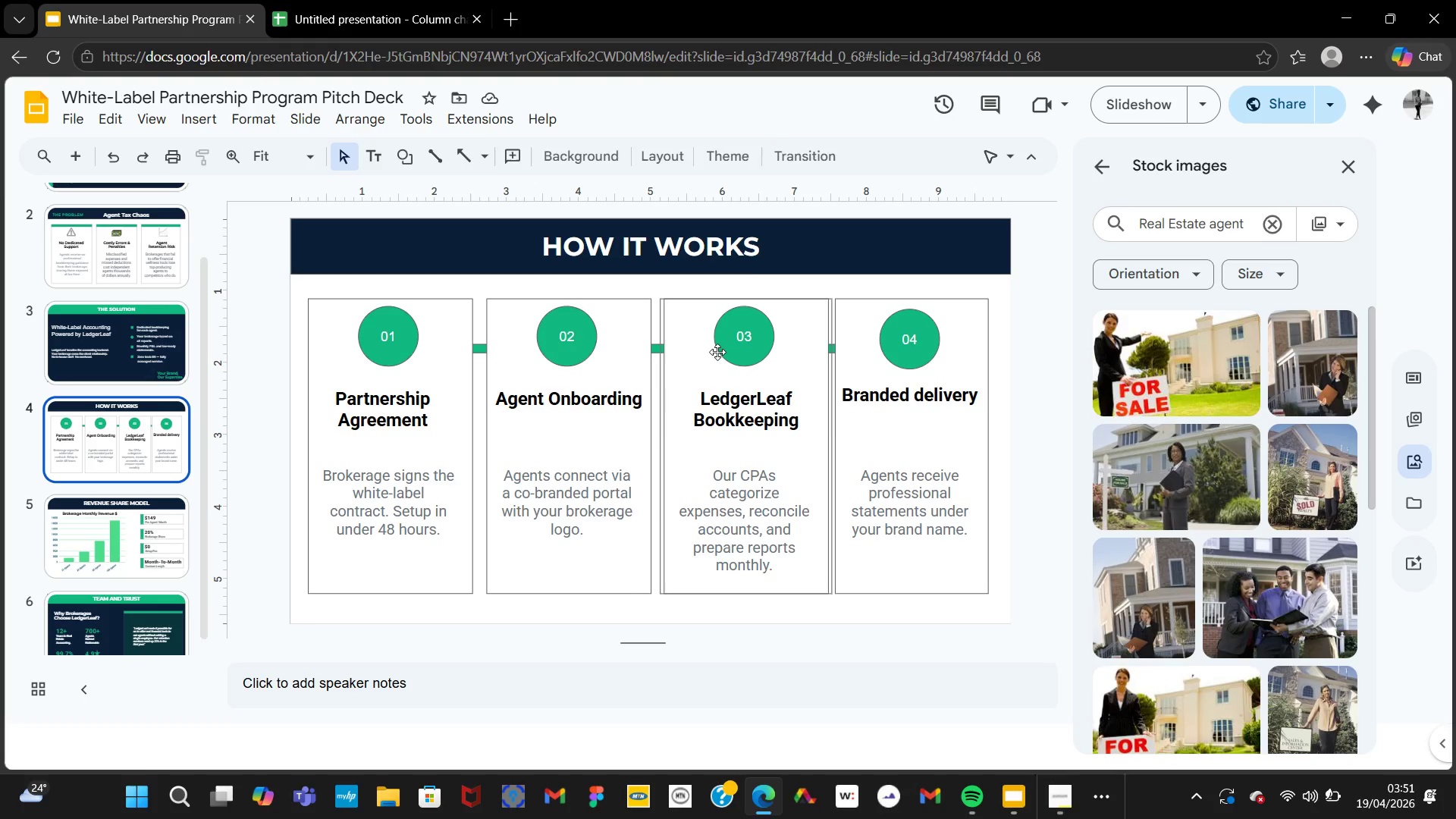 
left_click([717, 352])
 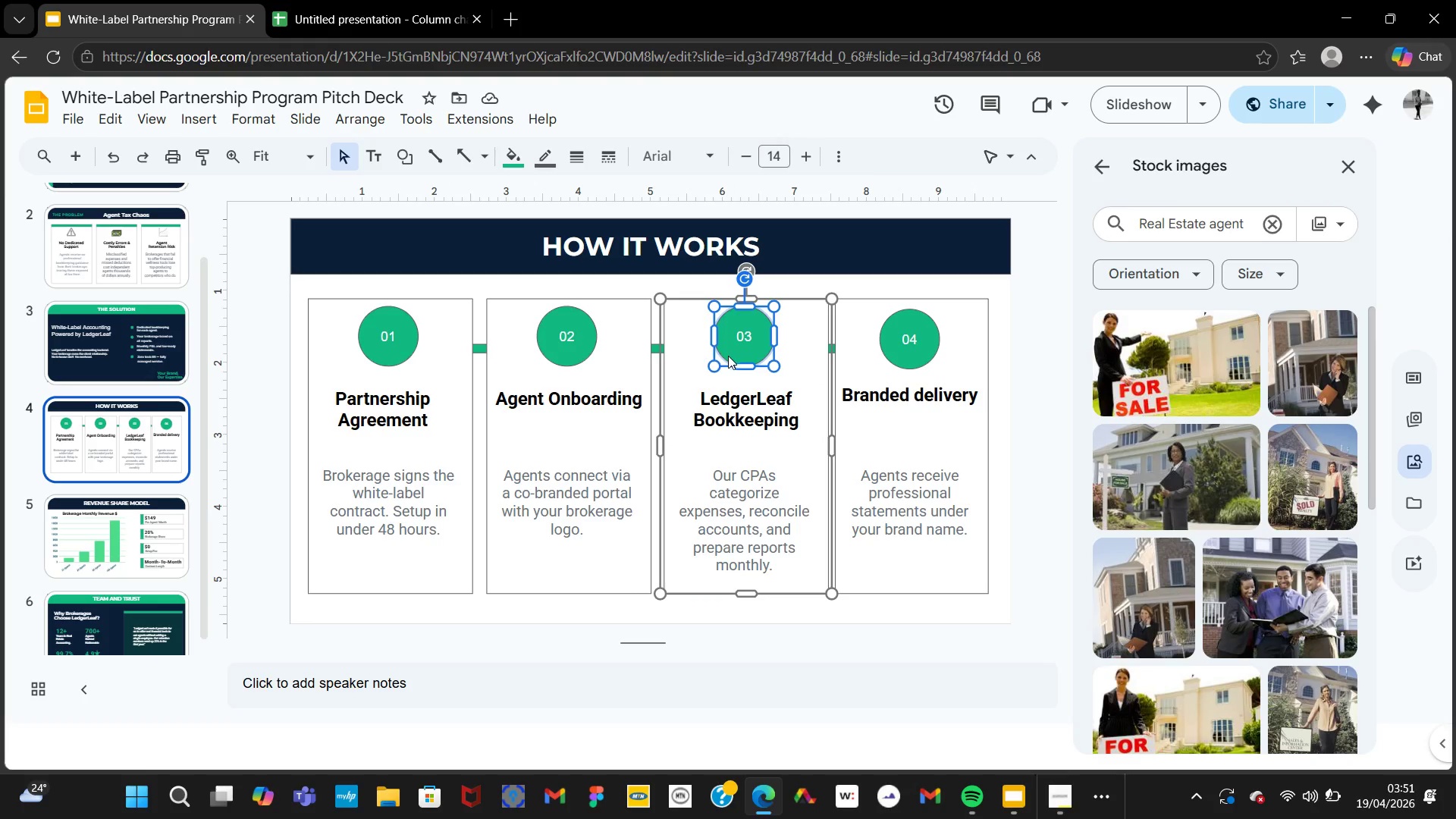 
hold_key(key=ControlLeft, duration=0.98)
left_click([669, 325])
 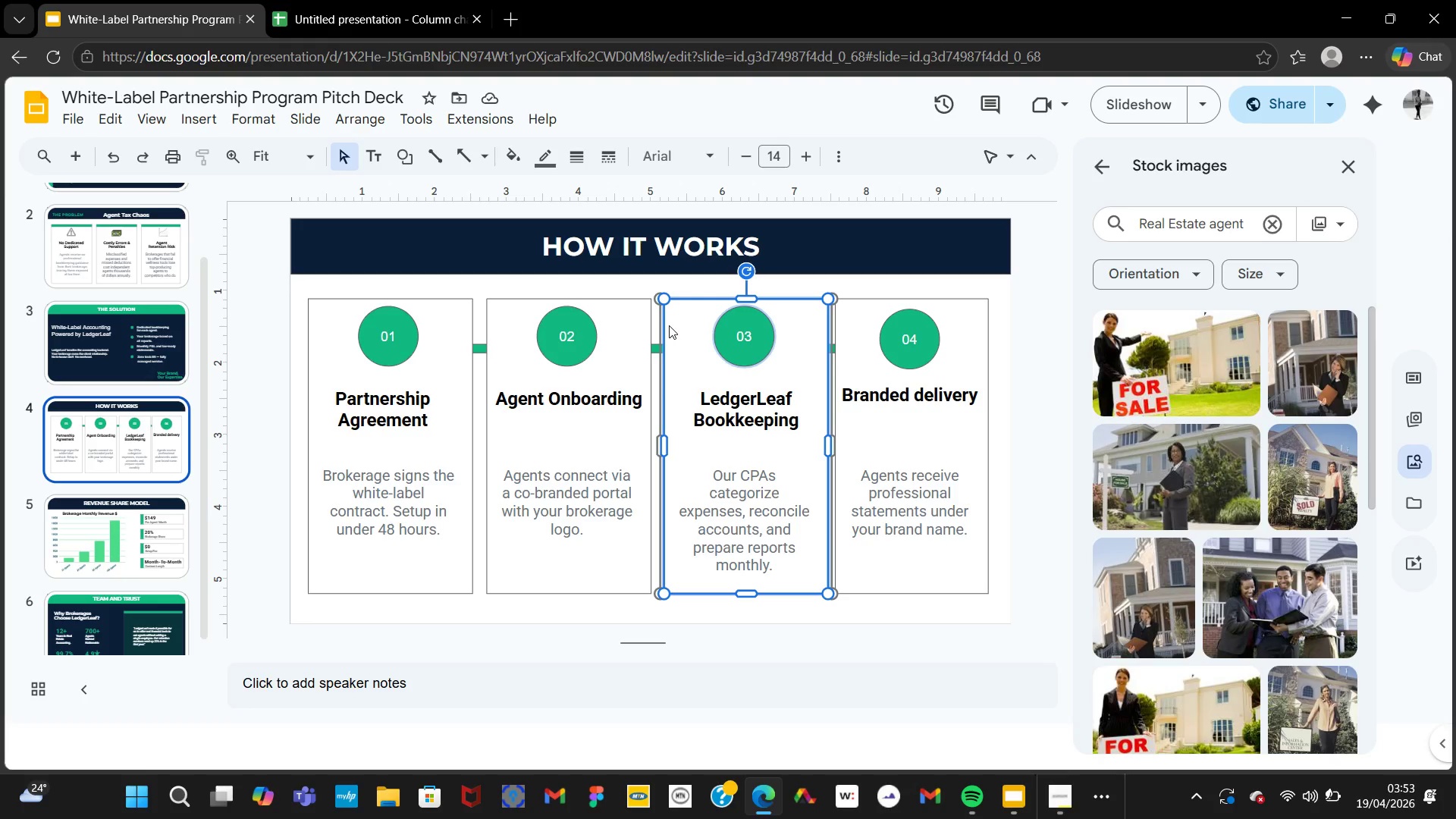 
wait(105.56)
 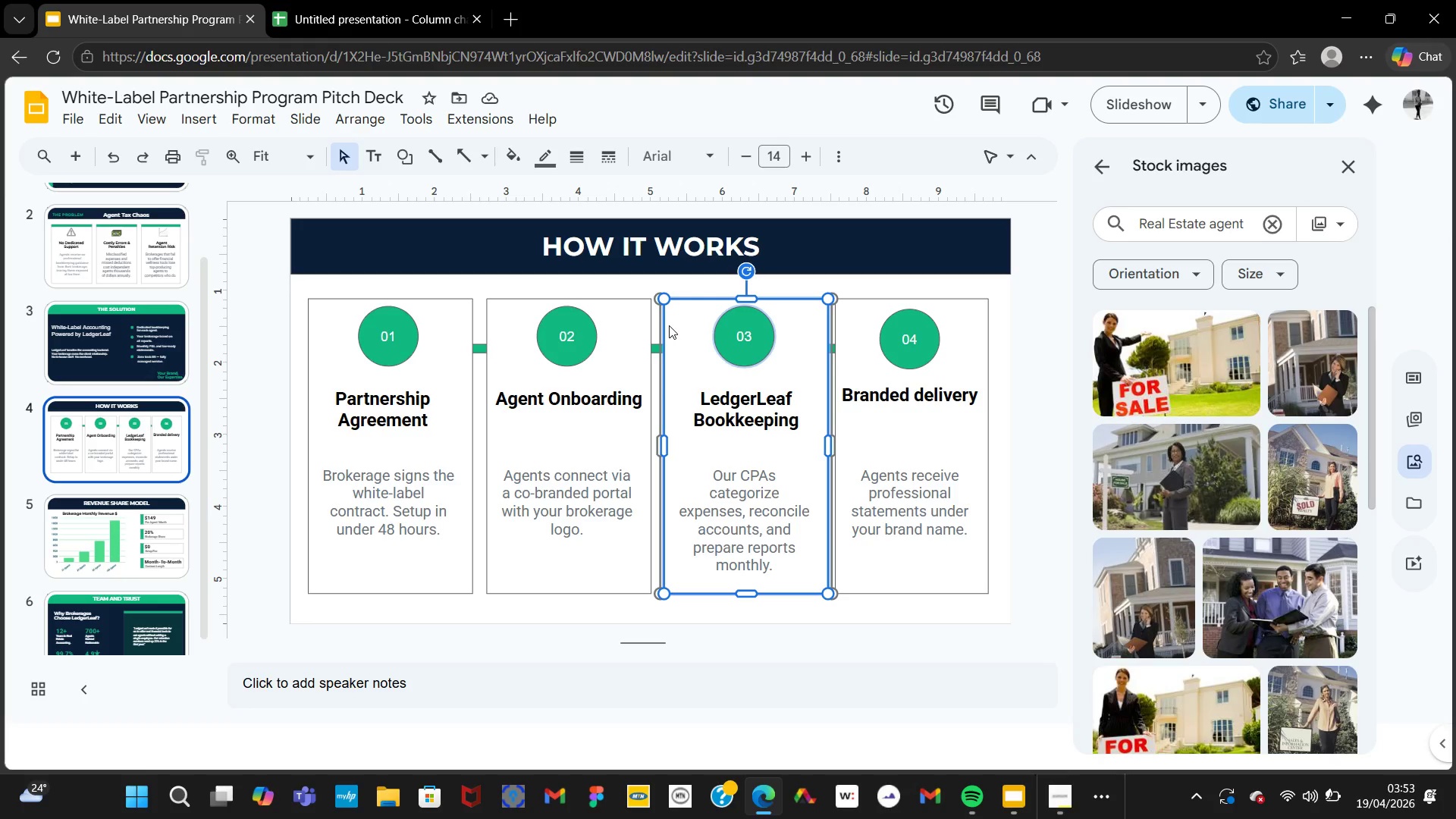 
left_click([1067, 805])